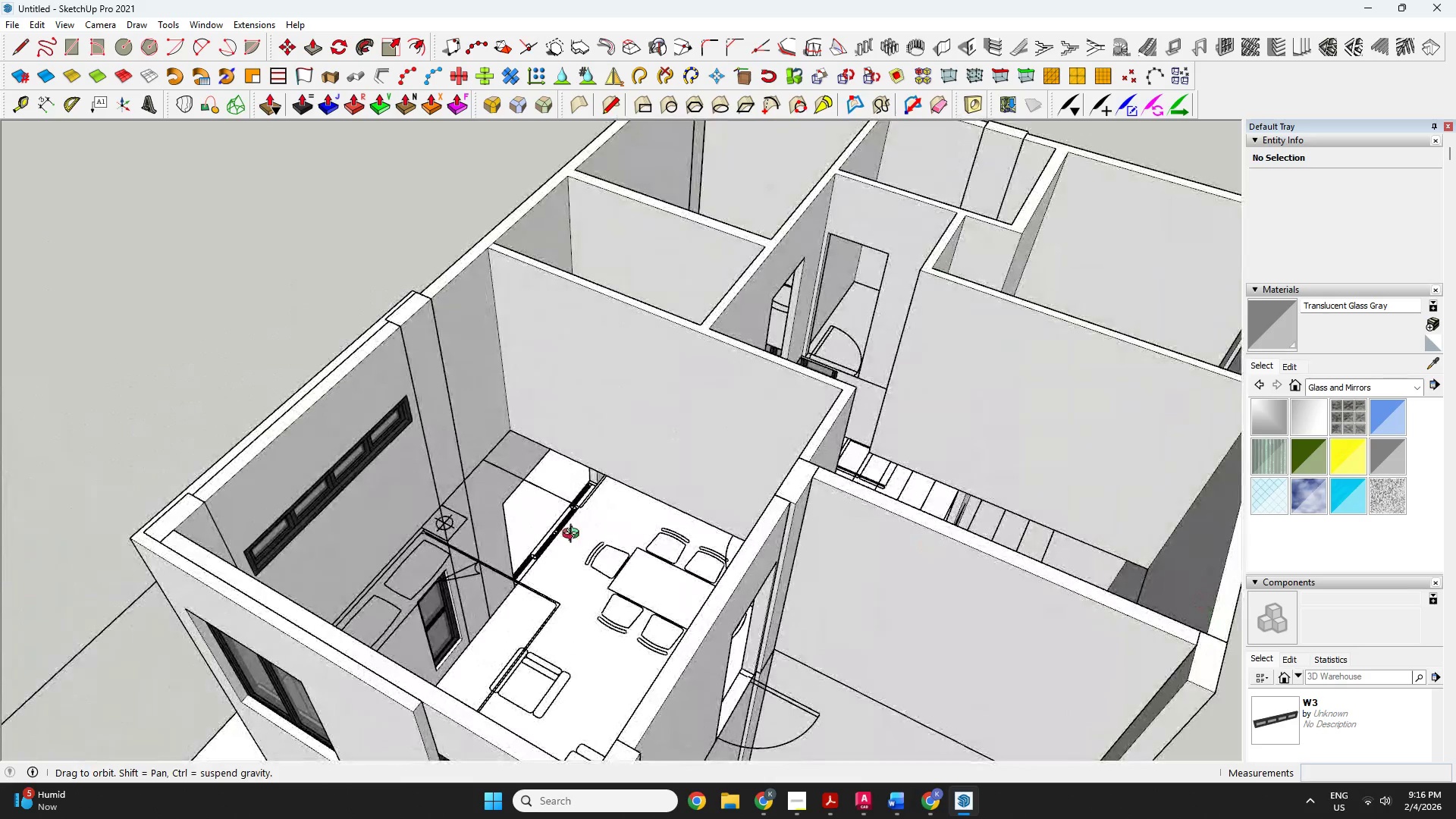 
scroll: coordinate [629, 573], scroll_direction: down, amount: 1.0
 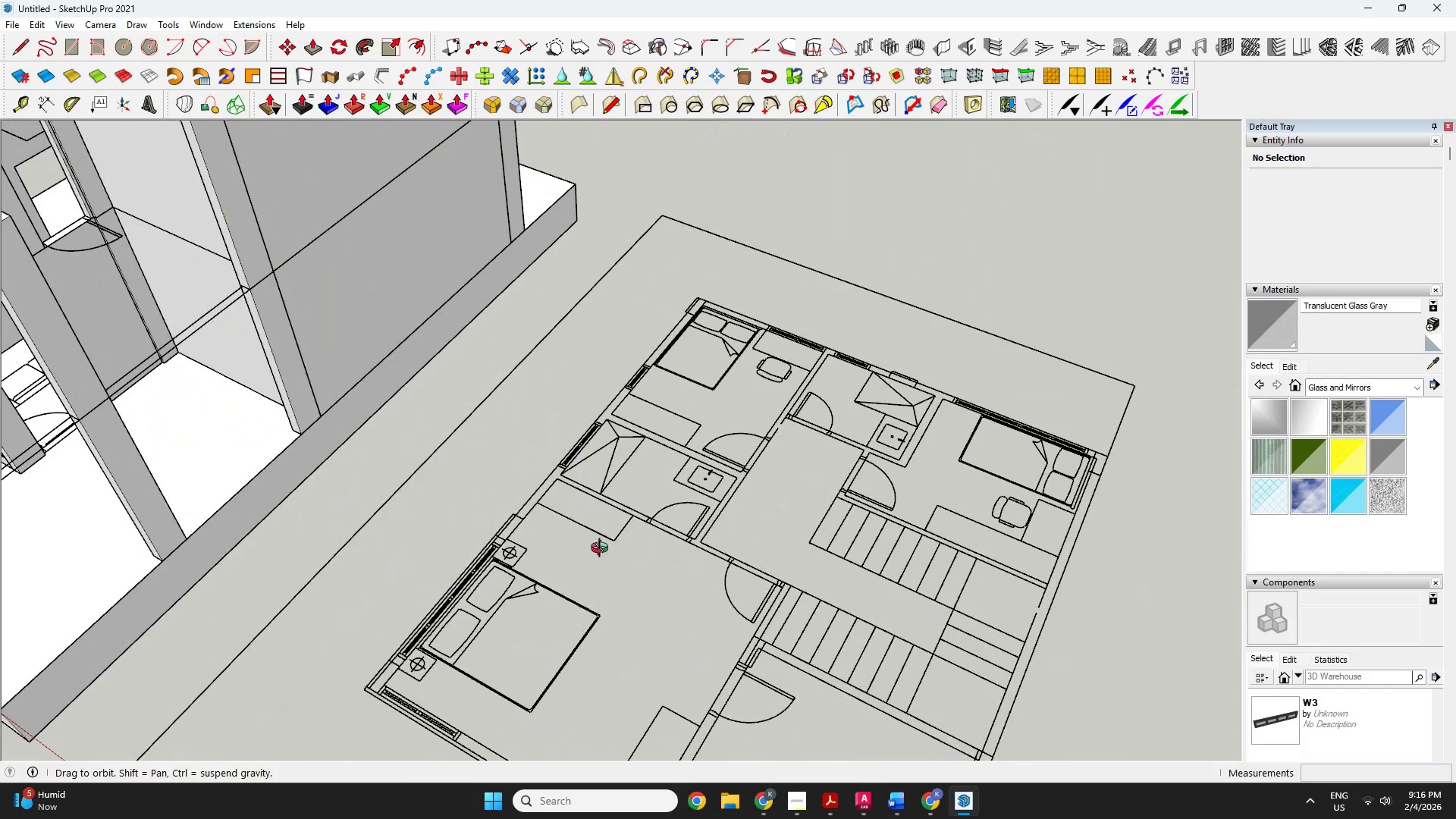 
scroll: coordinate [603, 455], scroll_direction: up, amount: 6.0
 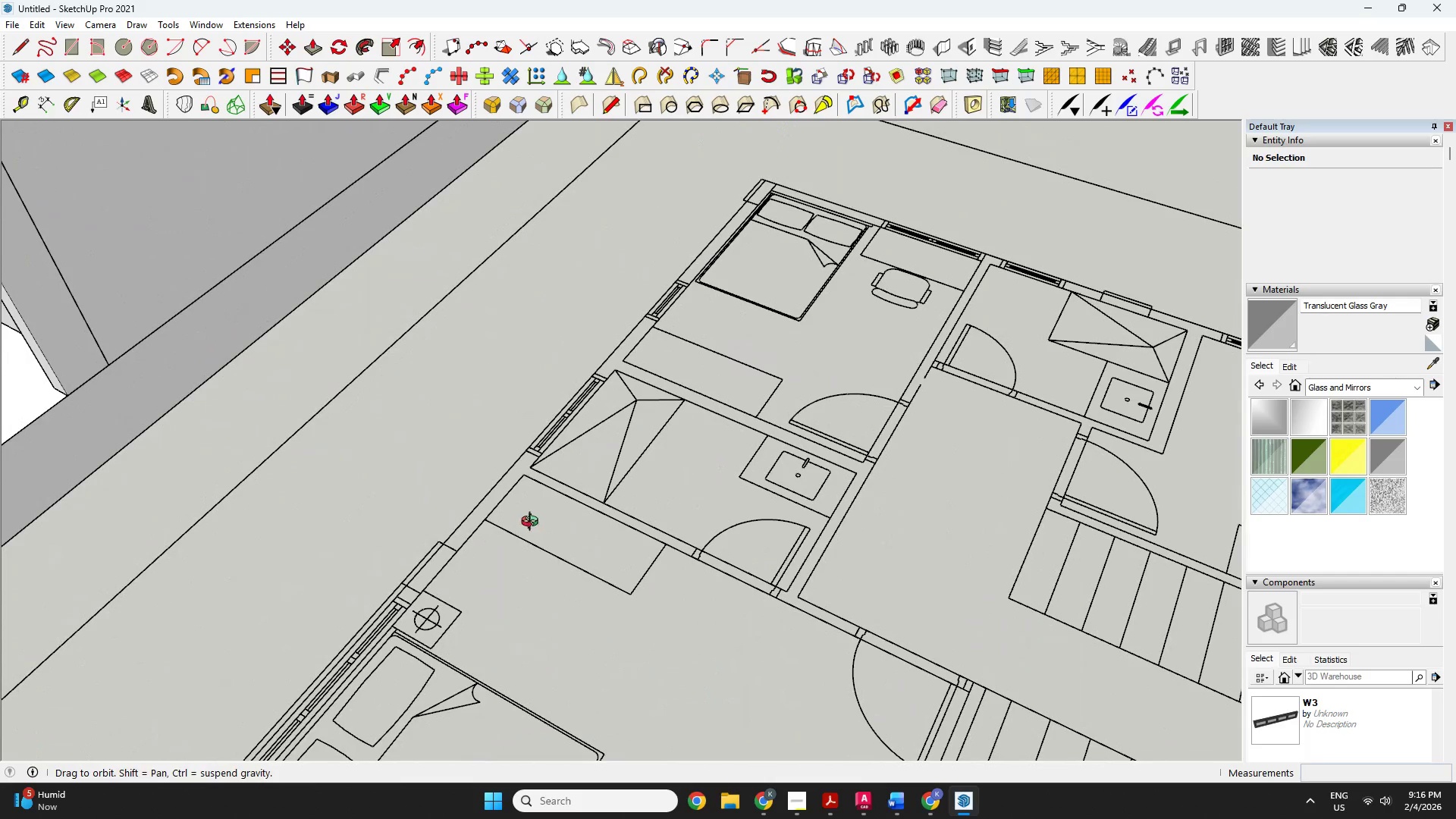 
scroll: coordinate [499, 489], scroll_direction: down, amount: 3.0
 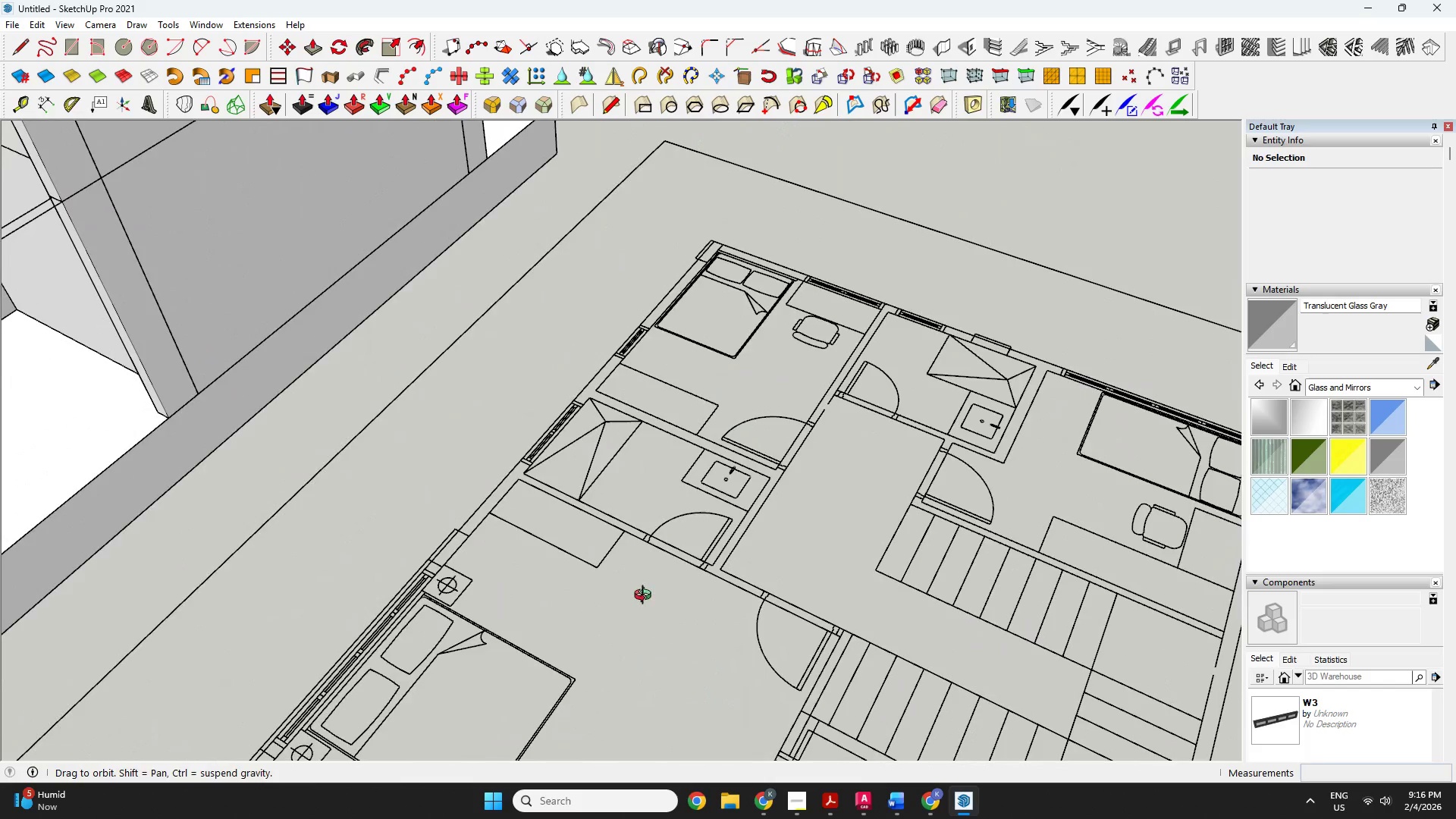 
left_click_drag(start_coordinate=[730, 590], to_coordinate=[487, 742])
 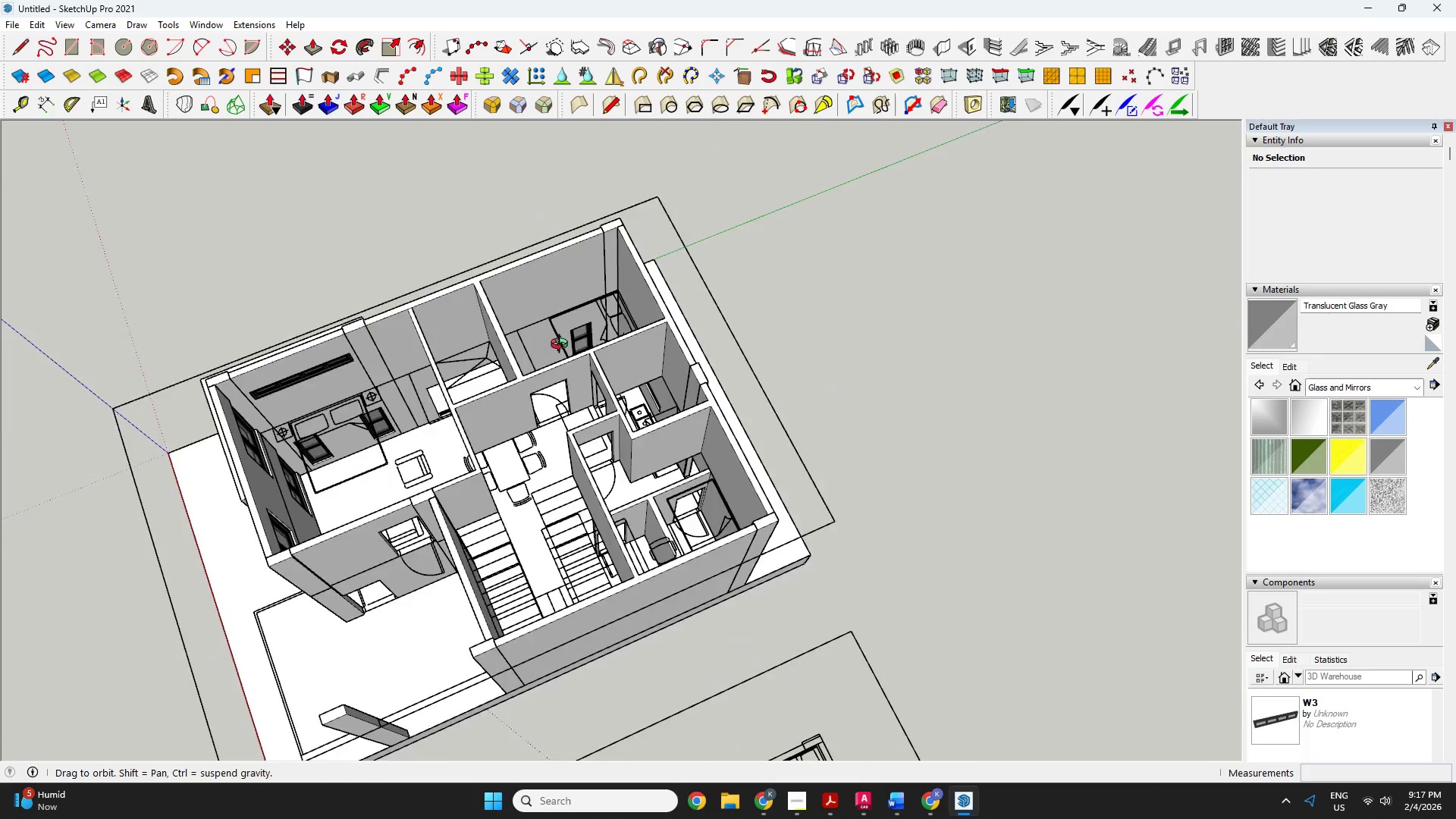 
scroll: coordinate [485, 403], scroll_direction: down, amount: 10.0
 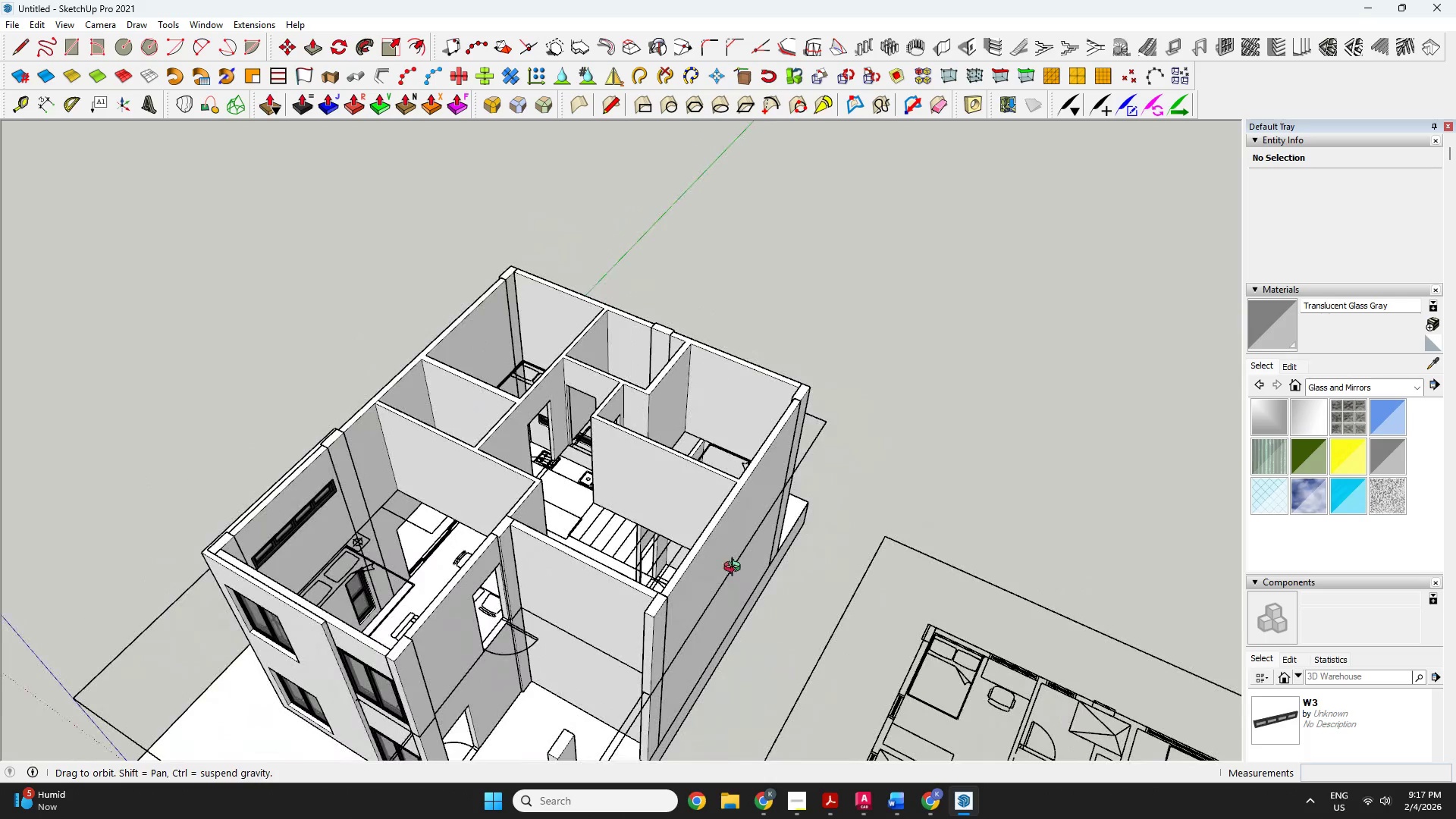 
left_click_drag(start_coordinate=[470, 413], to_coordinate=[412, 488])
 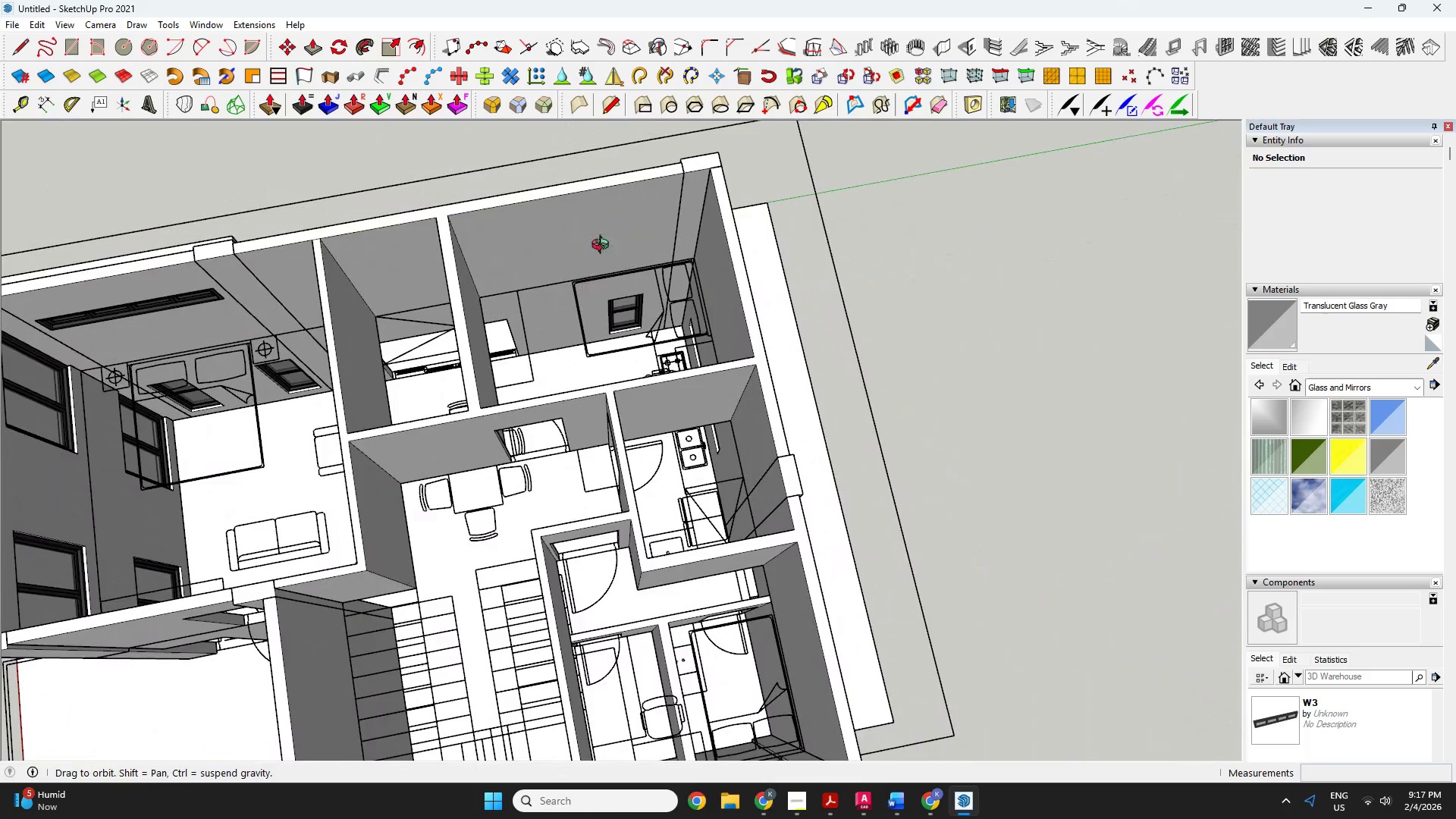 
scroll: coordinate [562, 364], scroll_direction: up, amount: 5.0
 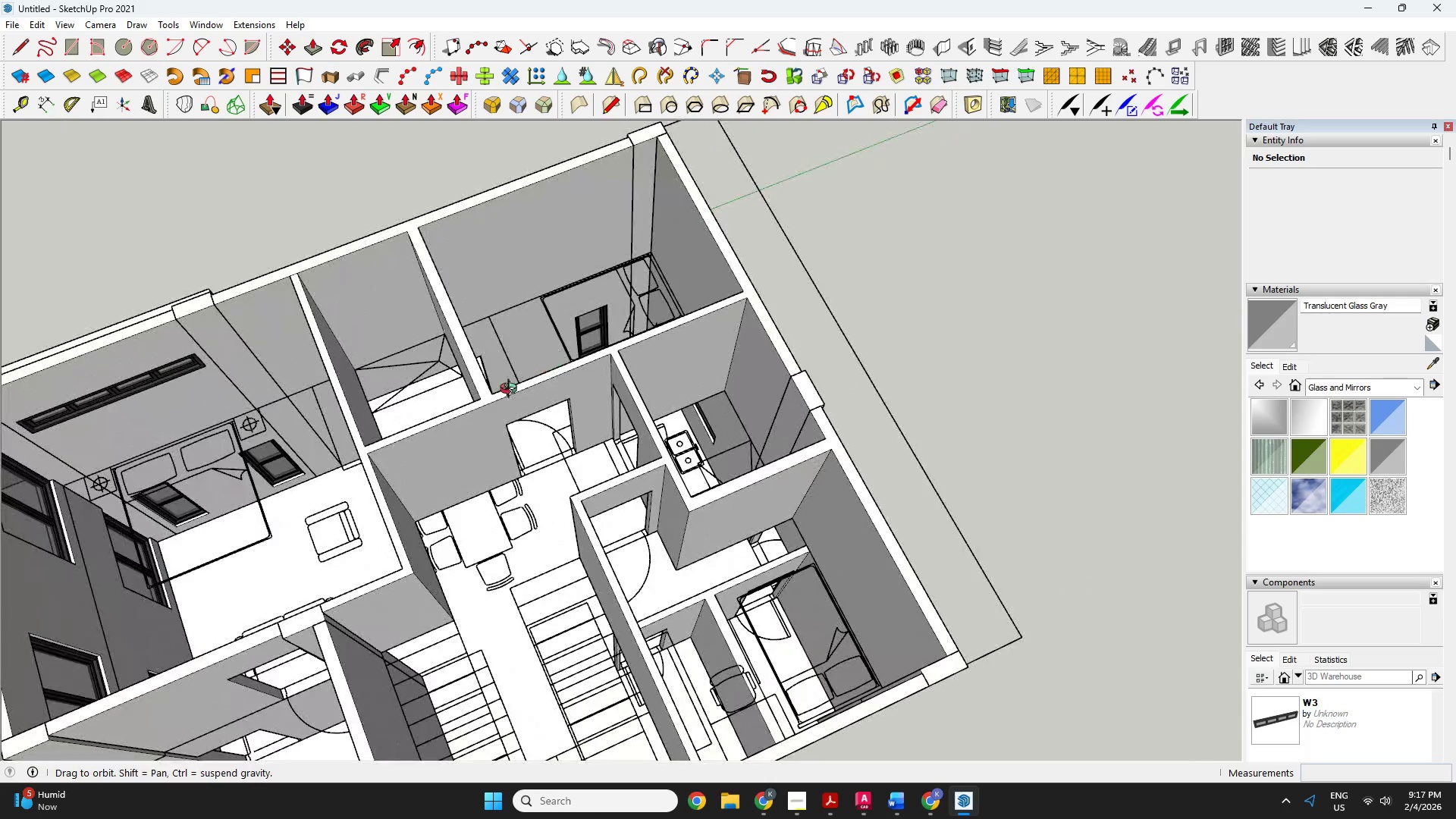 
key(Space)
 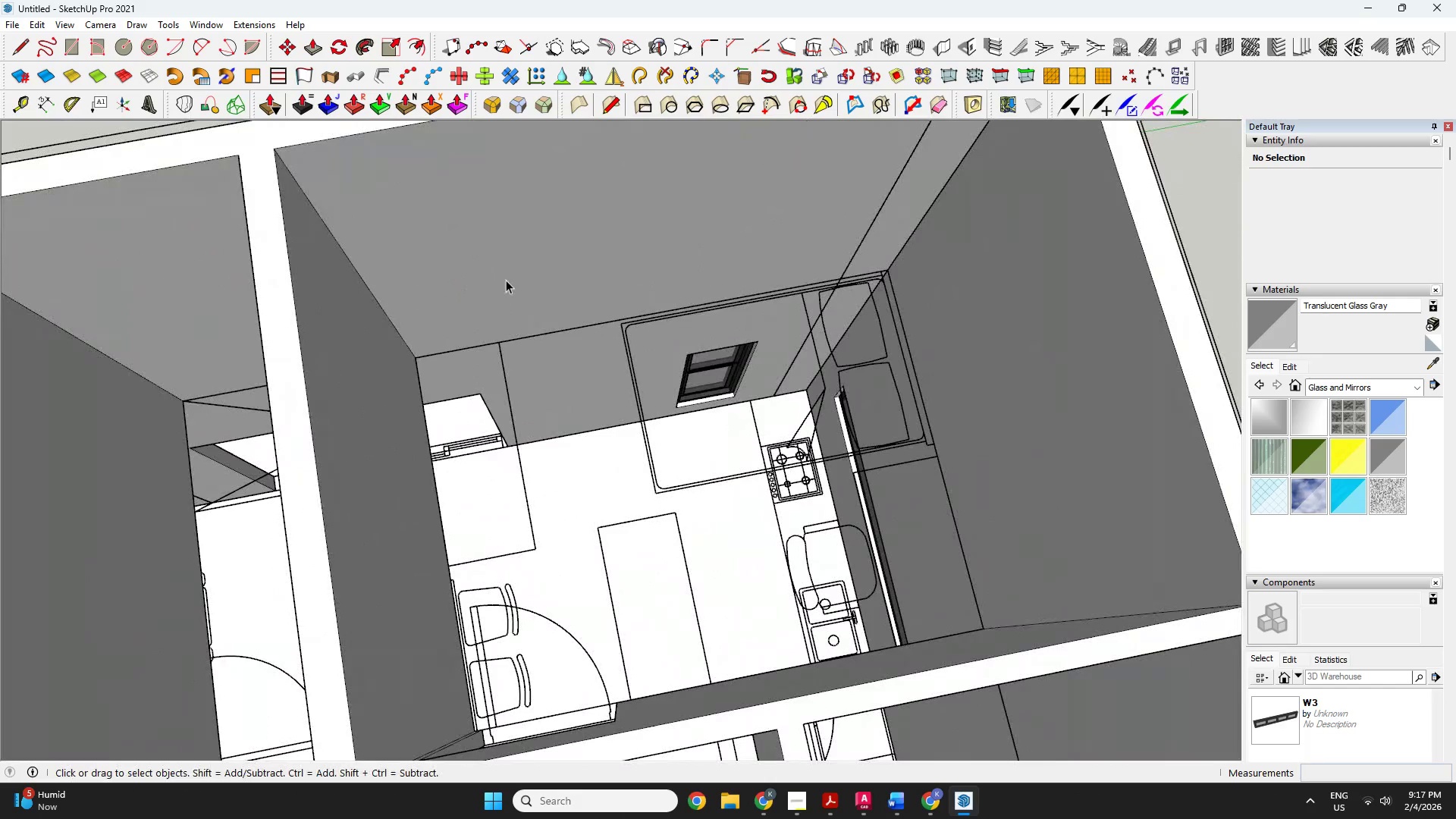 
left_click([507, 277])
 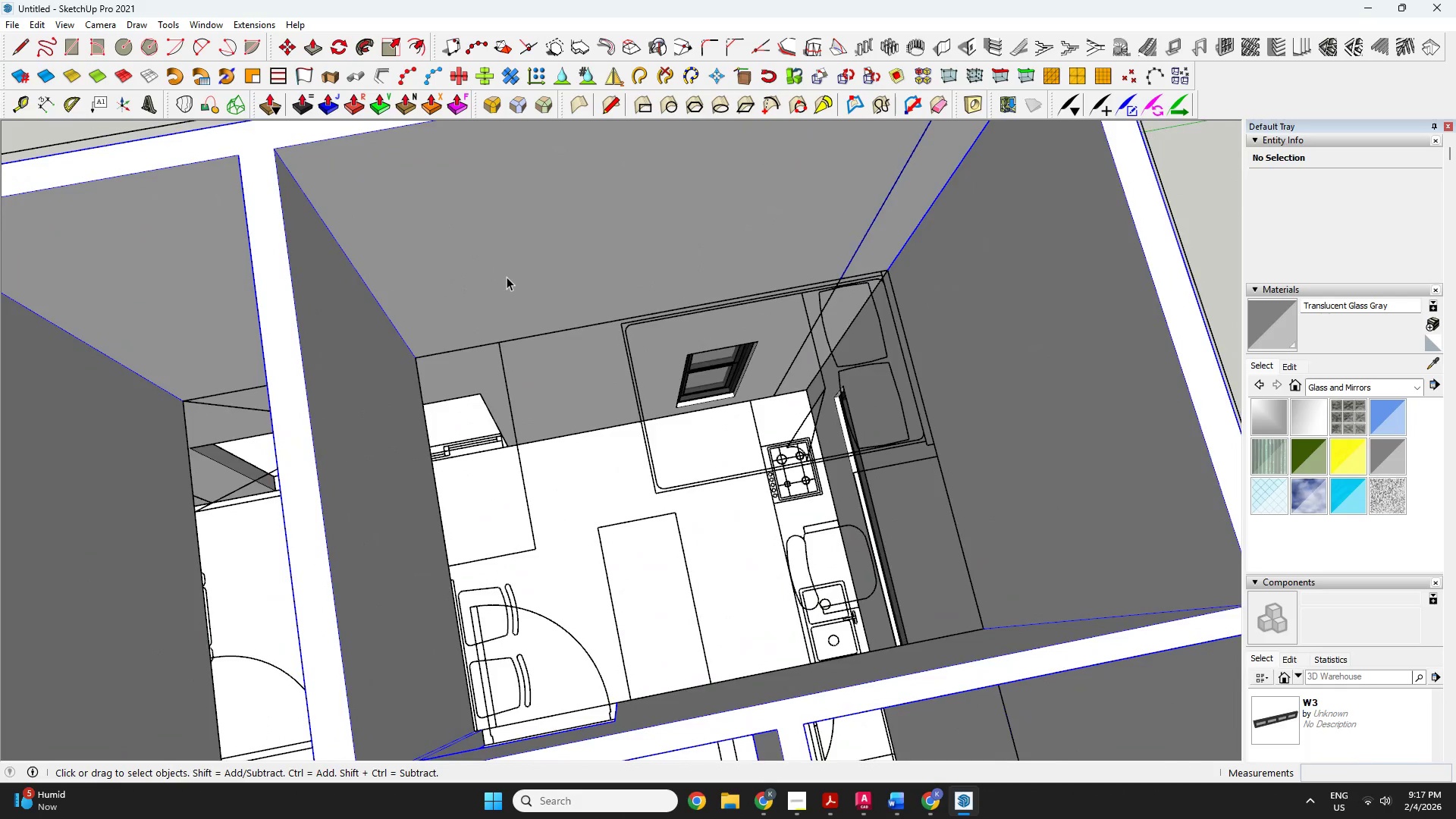 
scroll: coordinate [463, 293], scroll_direction: up, amount: 9.0
 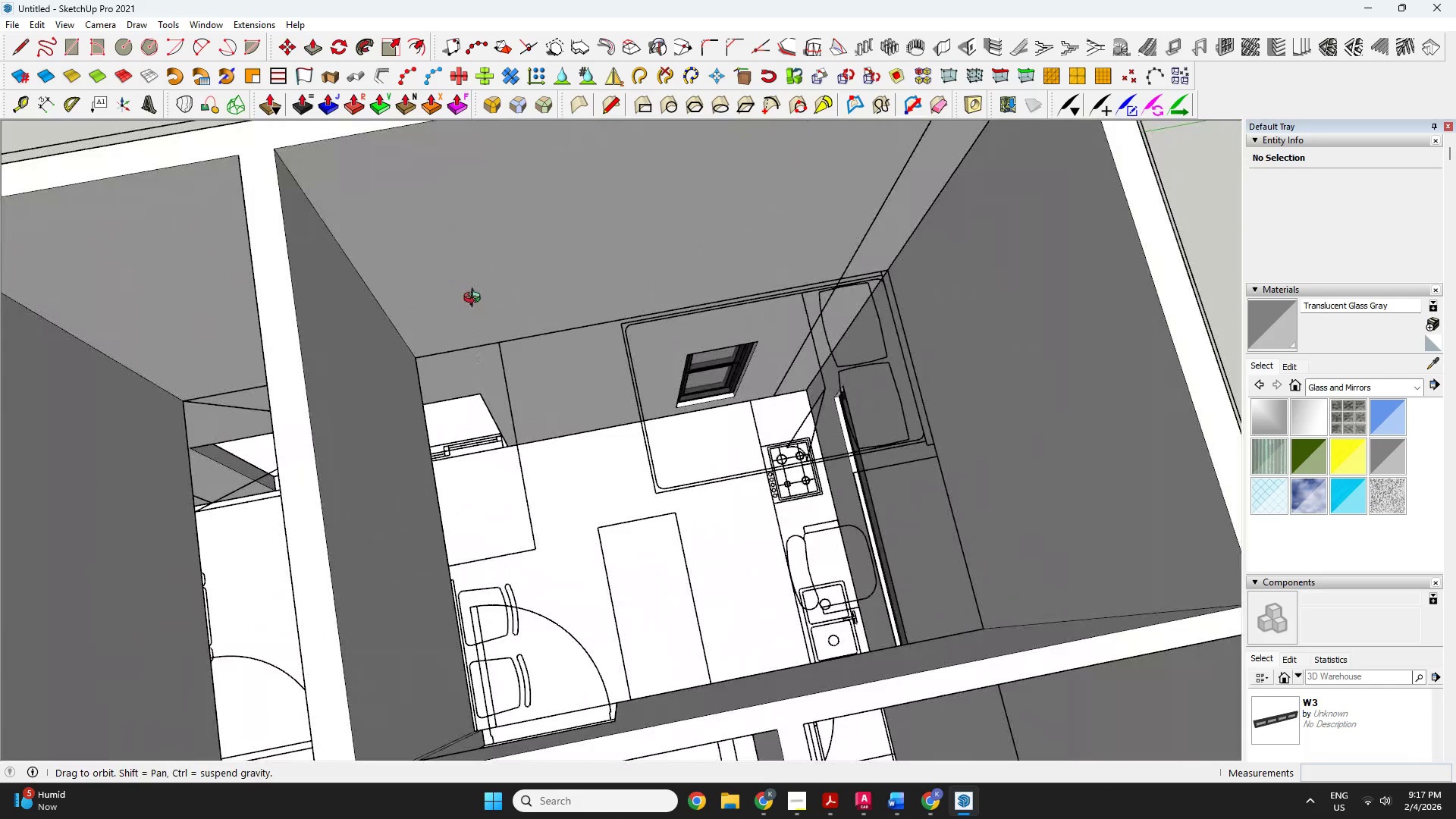 
double_click([507, 277])
 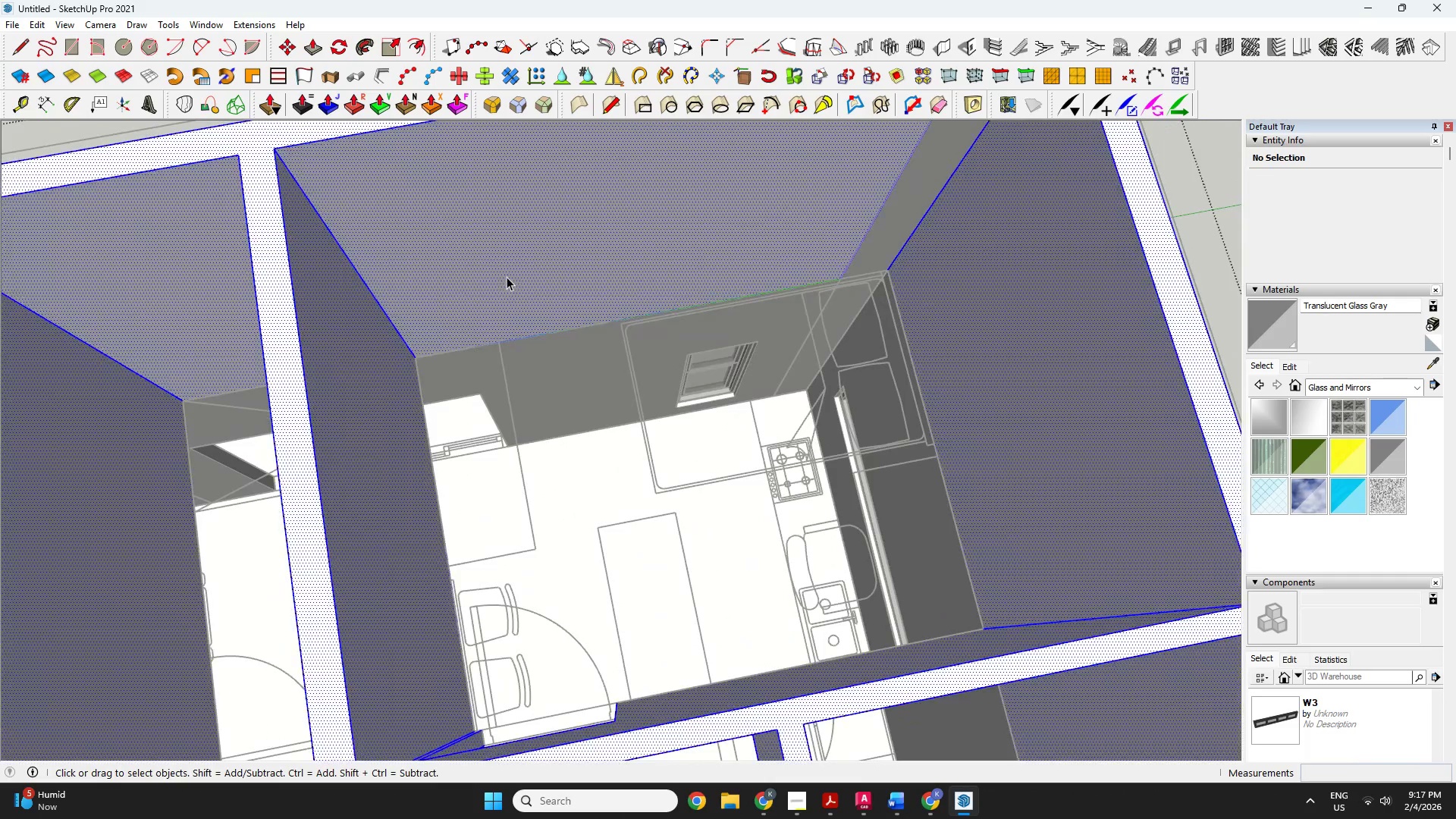 
triple_click([507, 277])
 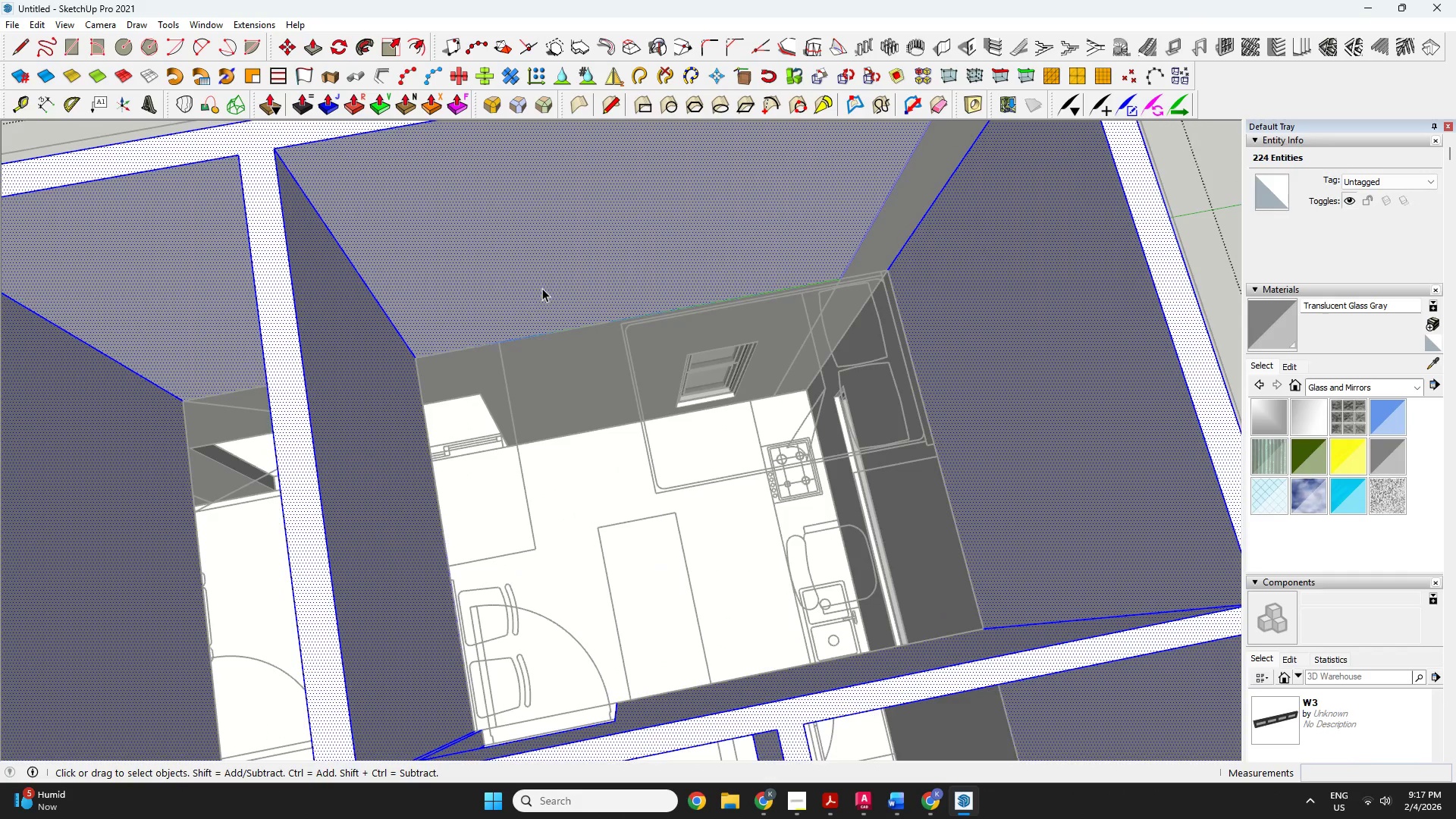 
left_click([542, 288])
 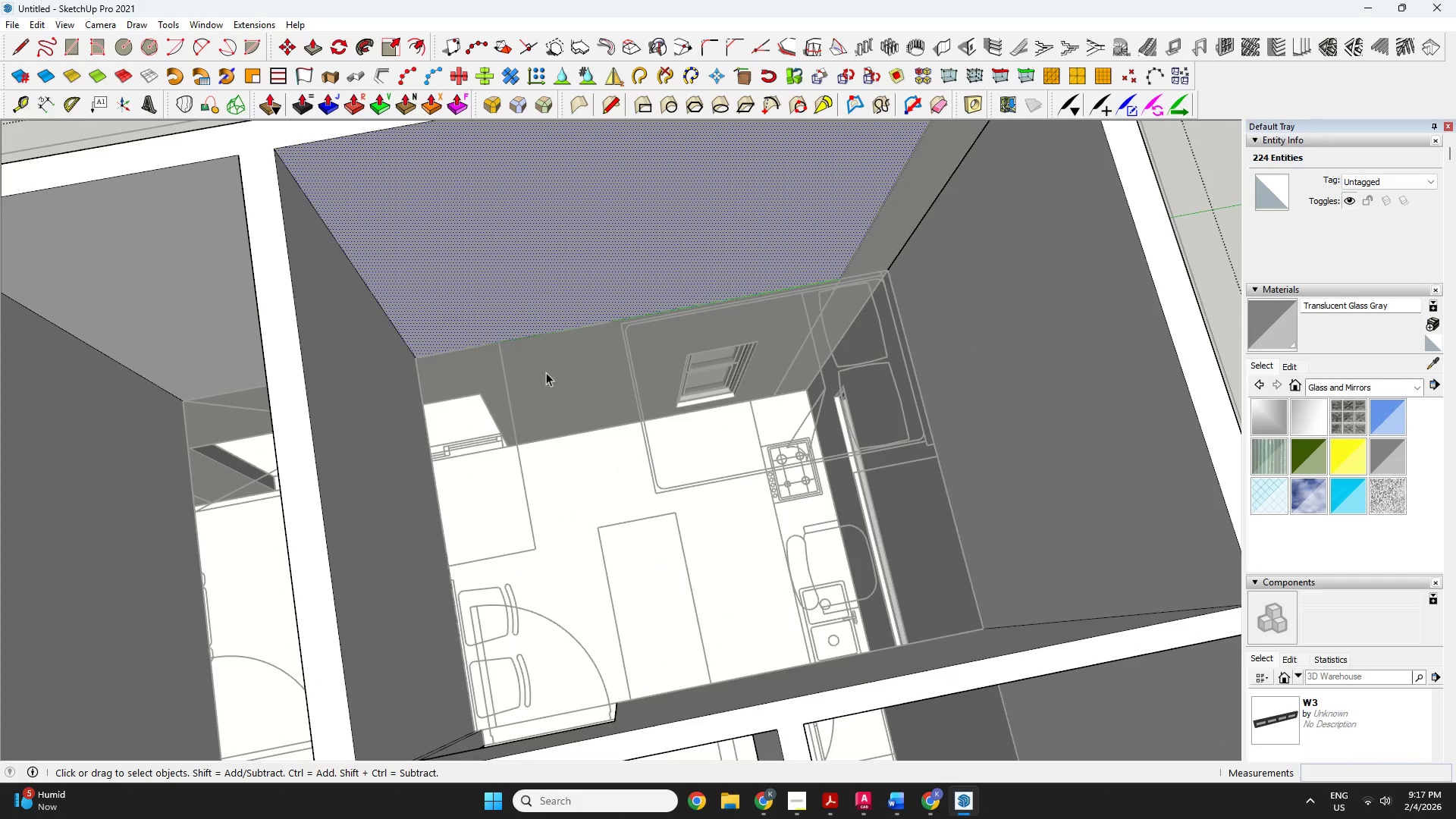 
key(L)
 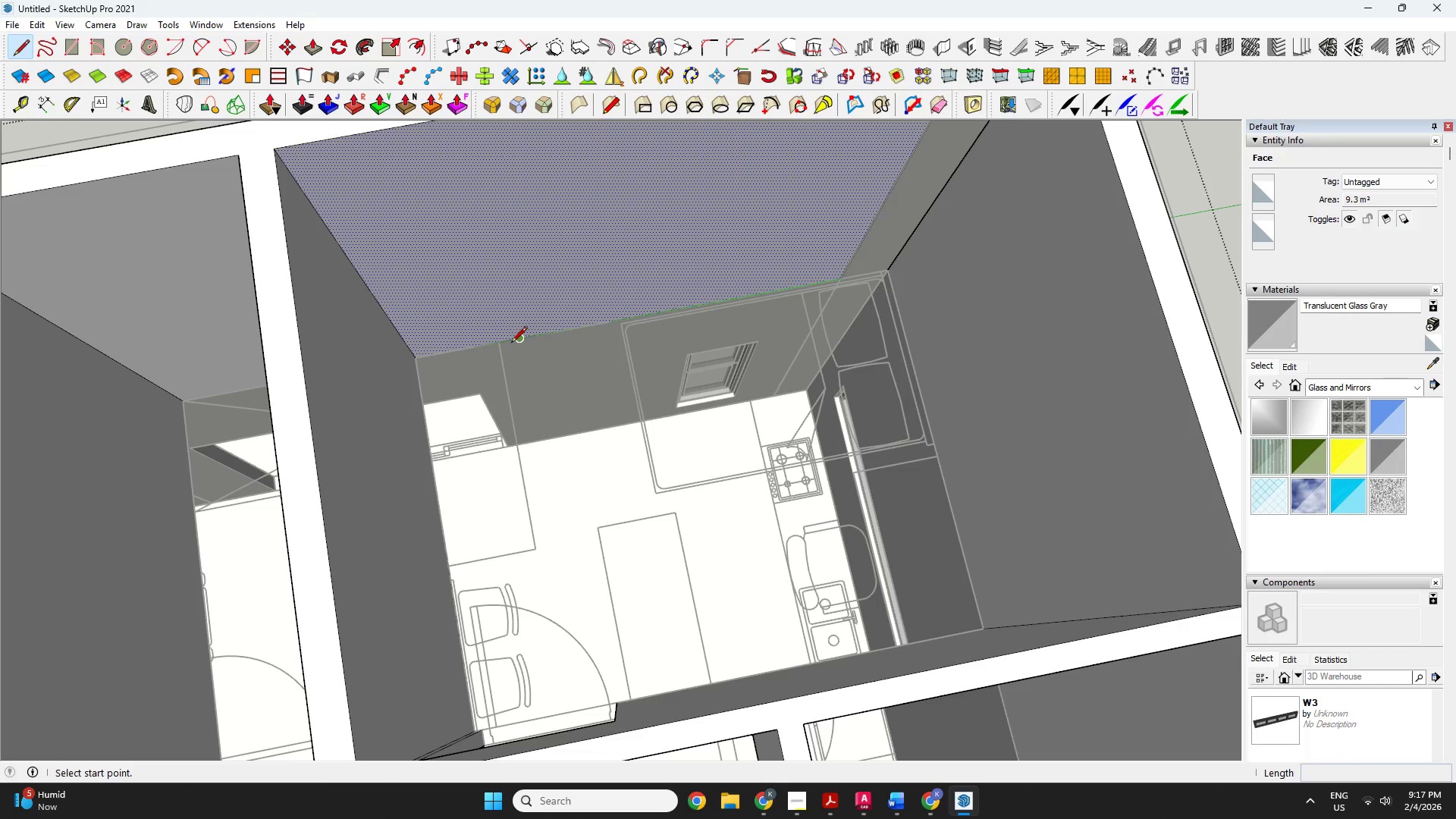 
left_click([509, 343])
 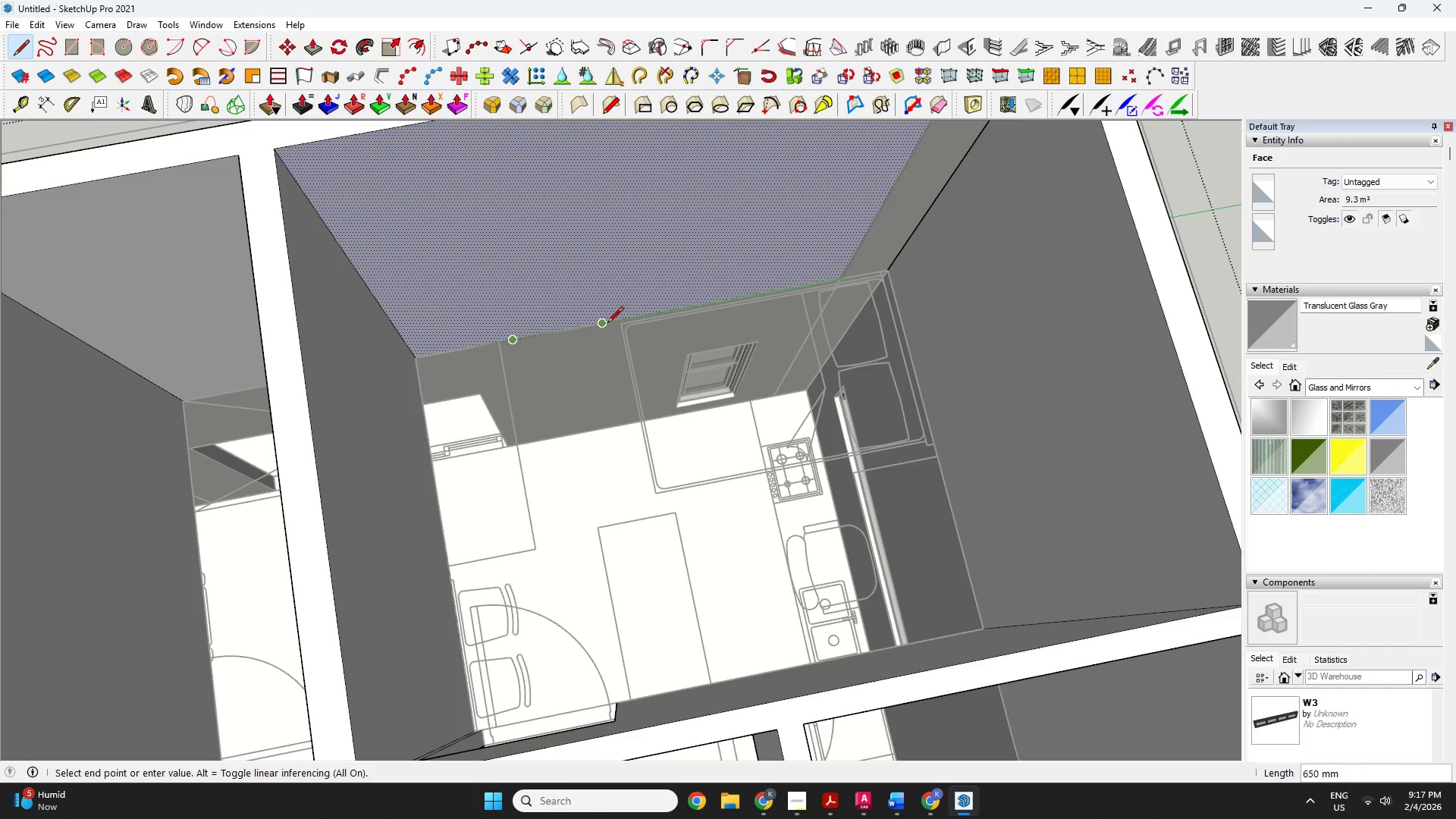 
wait(5.36)
 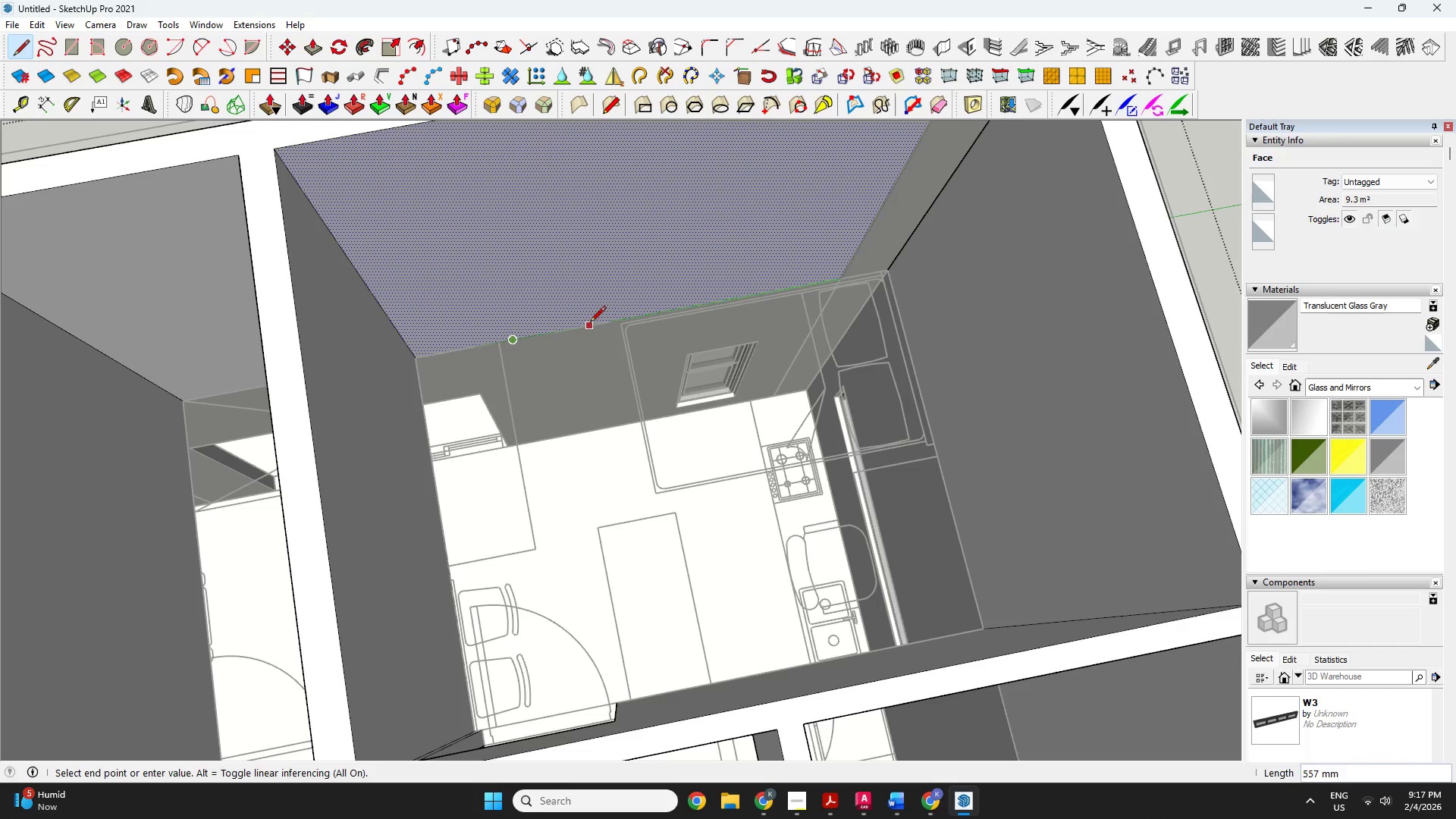 
scroll: coordinate [487, 262], scroll_direction: down, amount: 13.0
 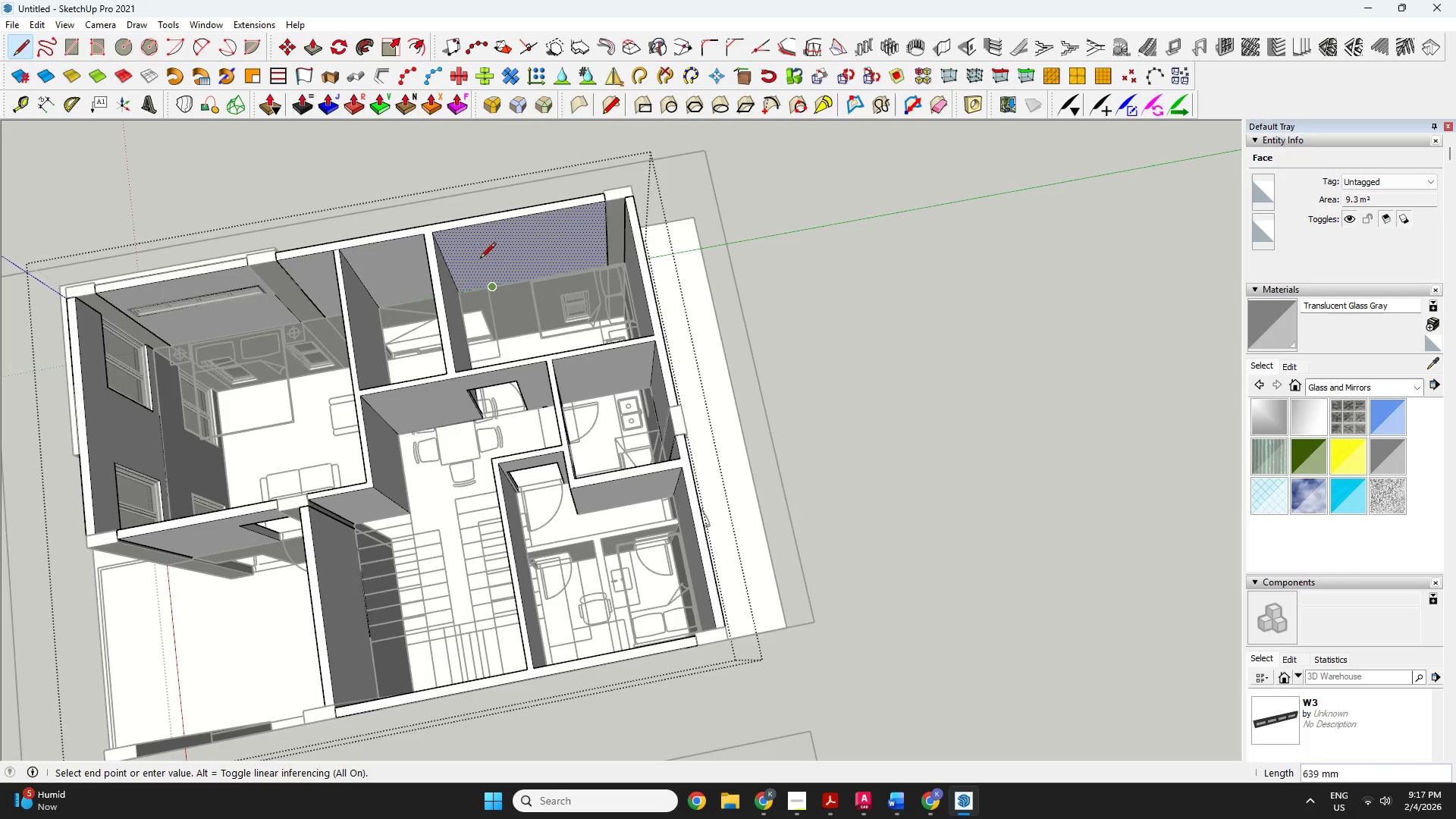 
key(ArrowUp)
 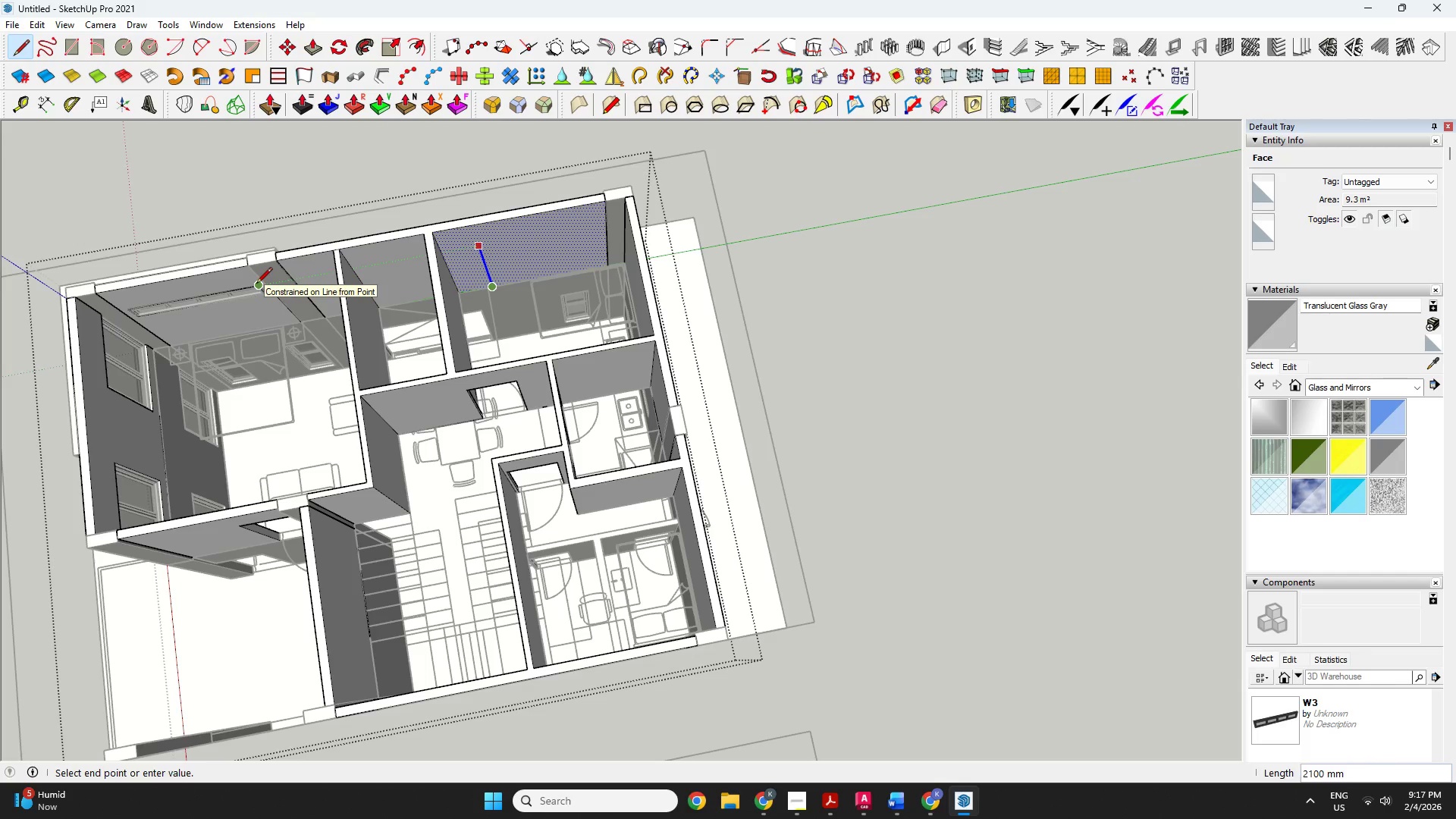 
left_click([256, 284])
 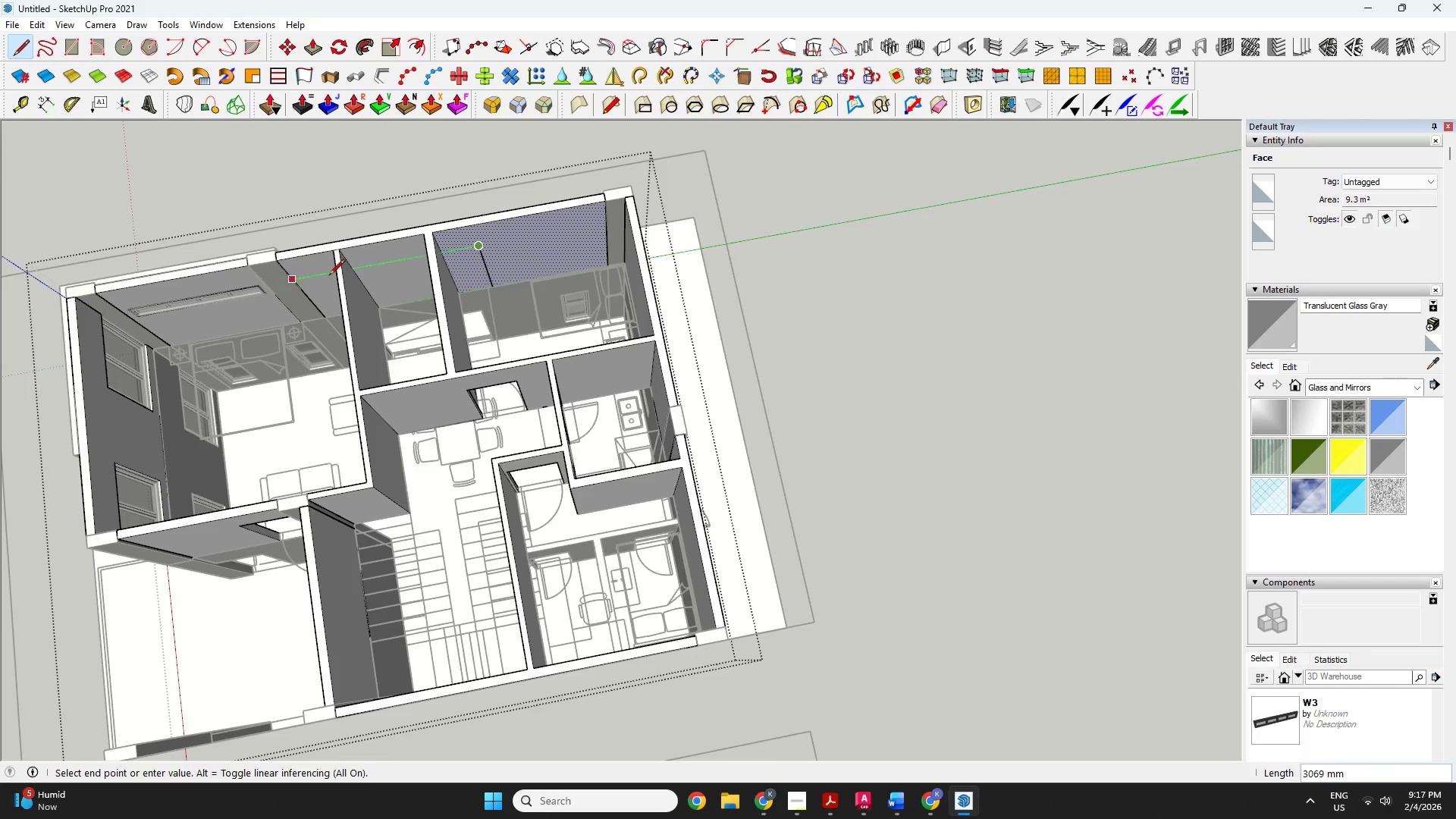 
scroll: coordinate [457, 262], scroll_direction: up, amount: 5.0
 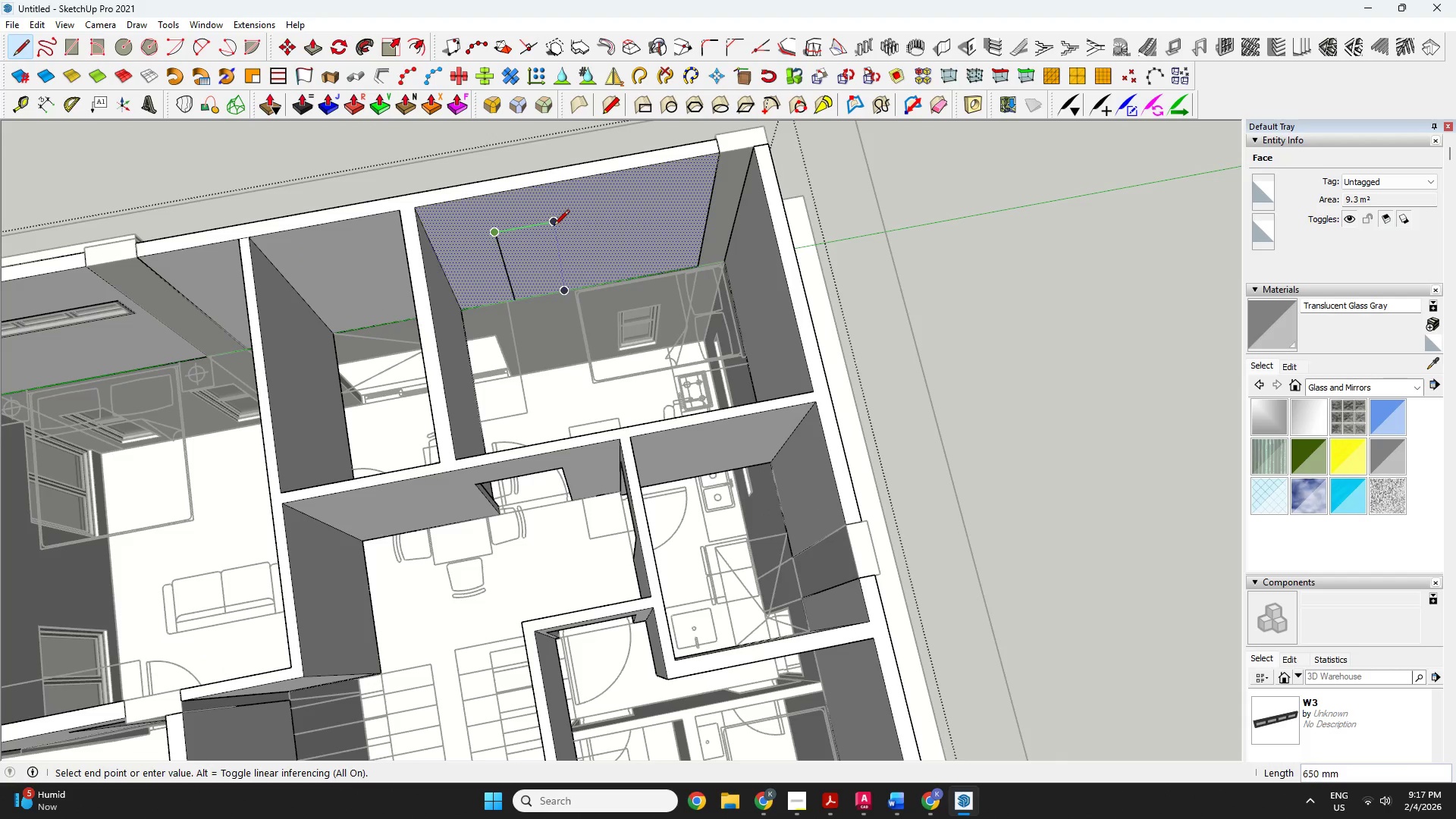 
left_click([554, 227])
 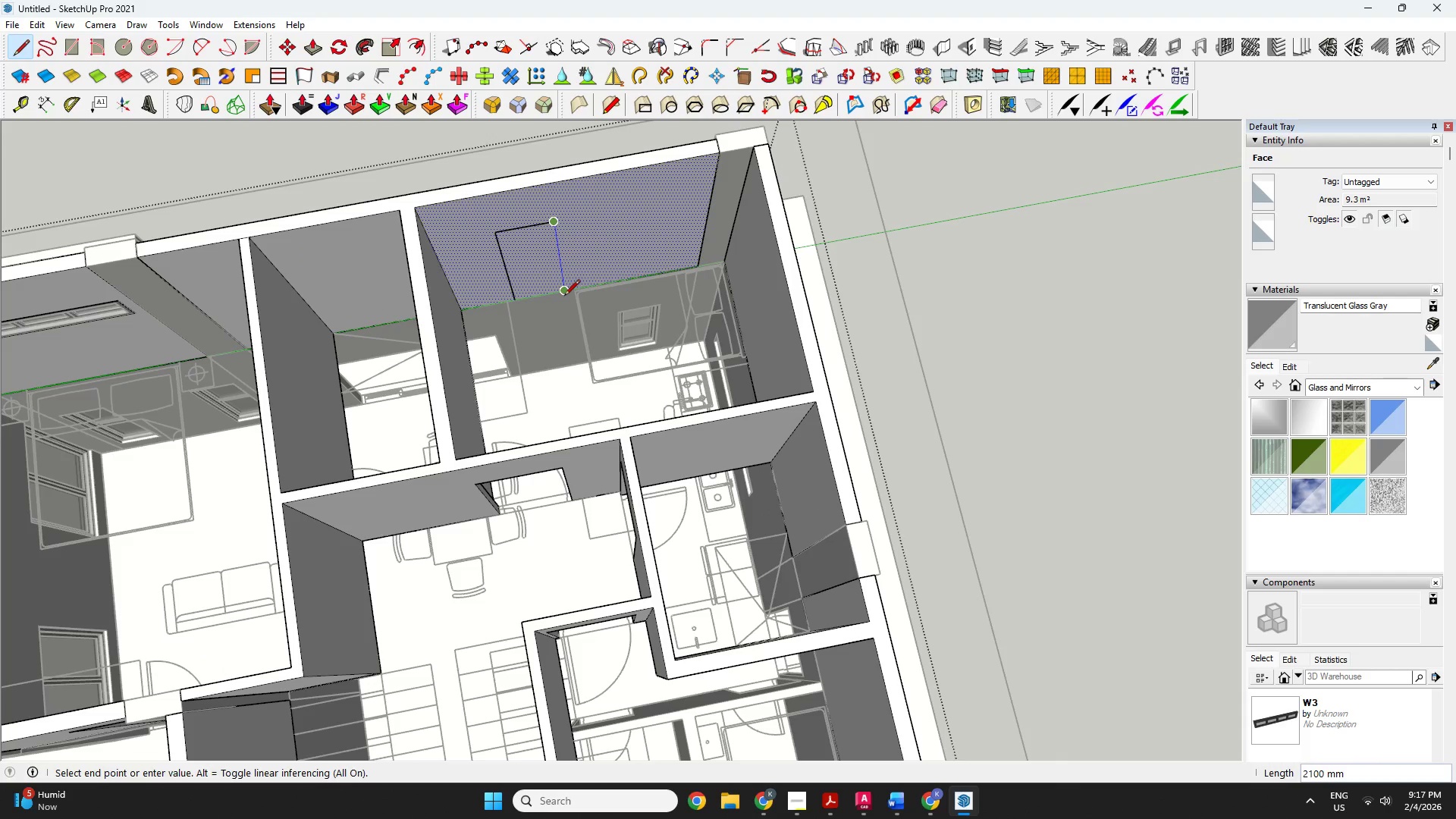 
left_click([564, 297])
 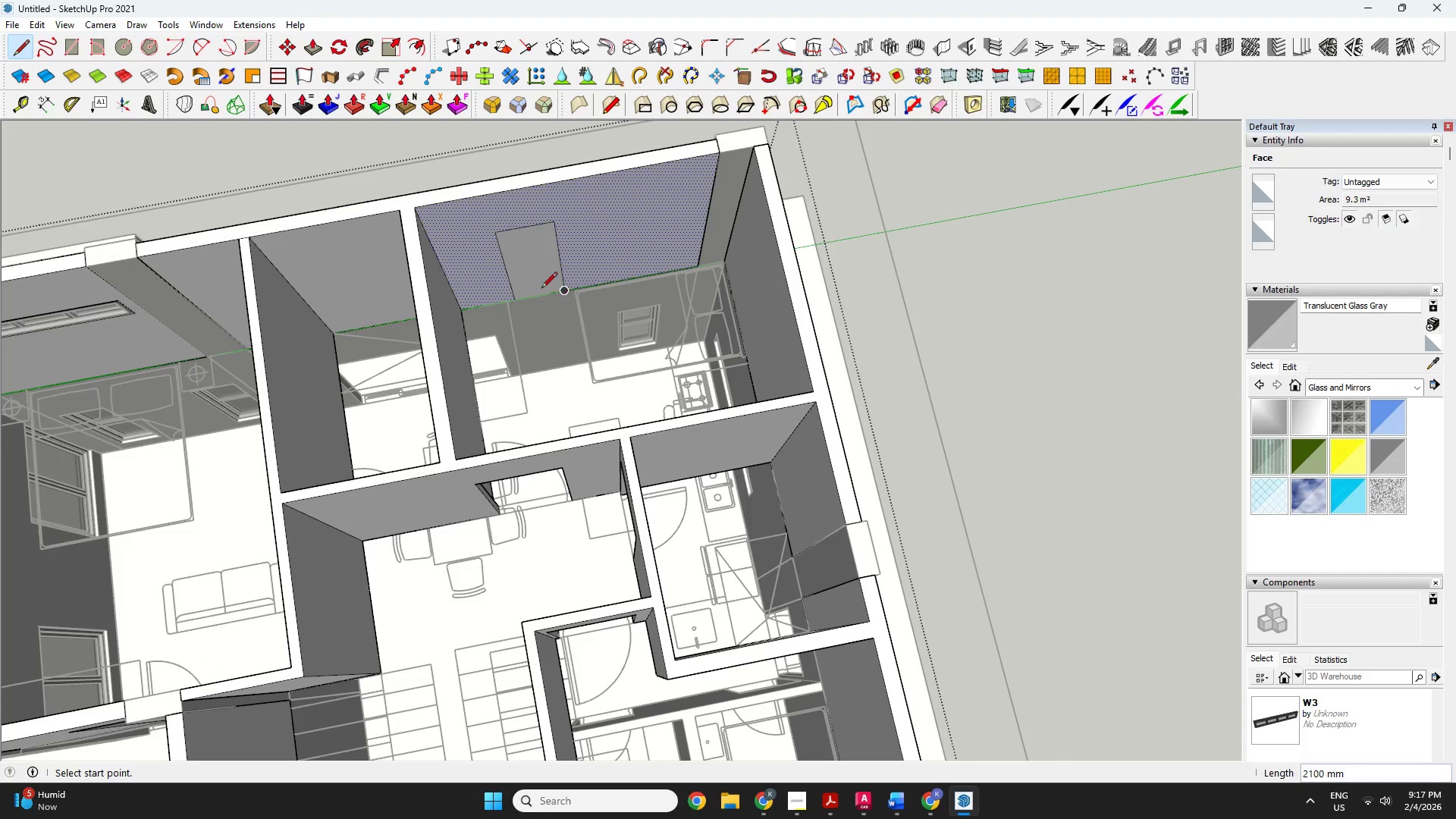 
key(Space)
 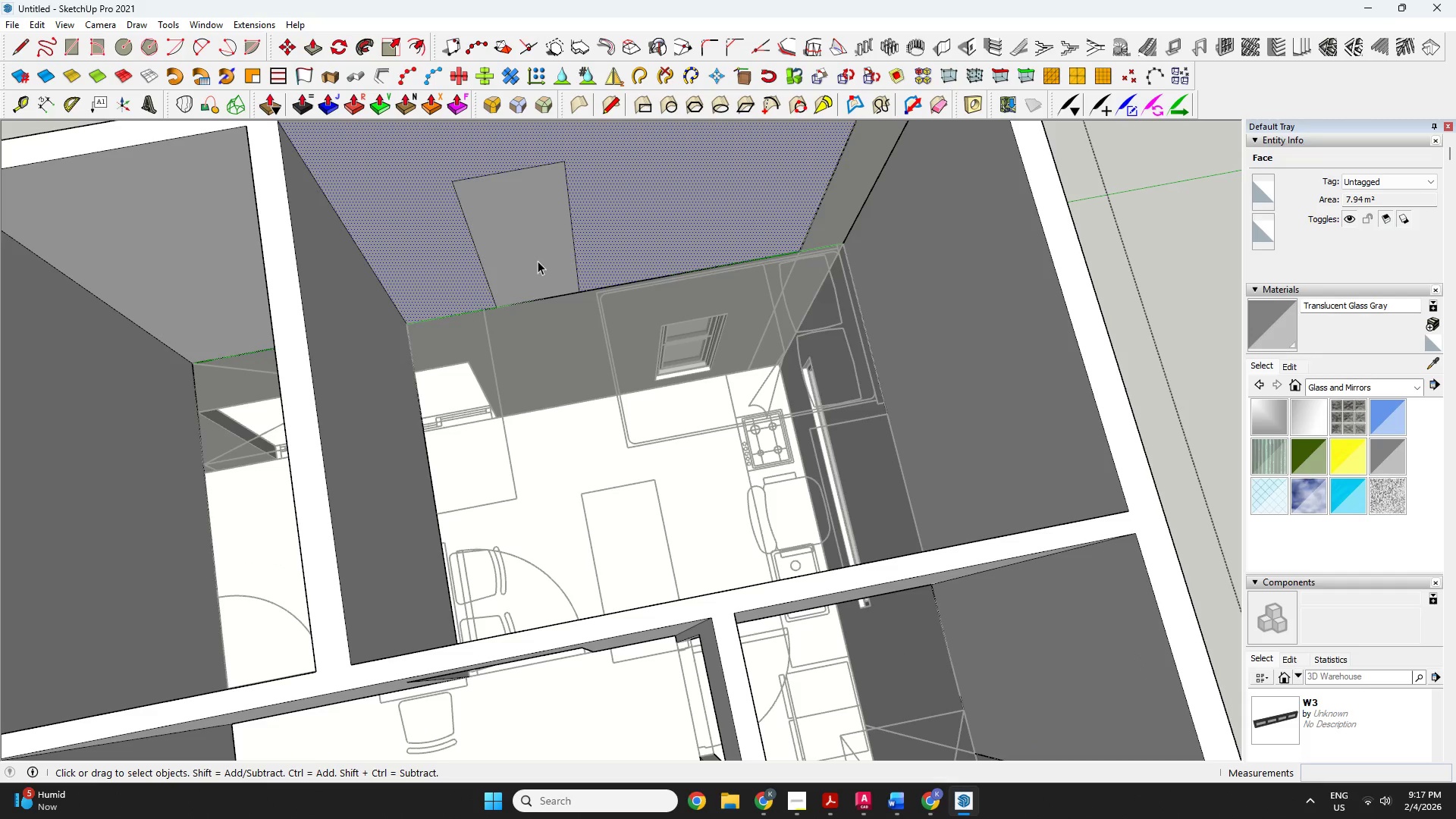 
left_click([537, 261])
 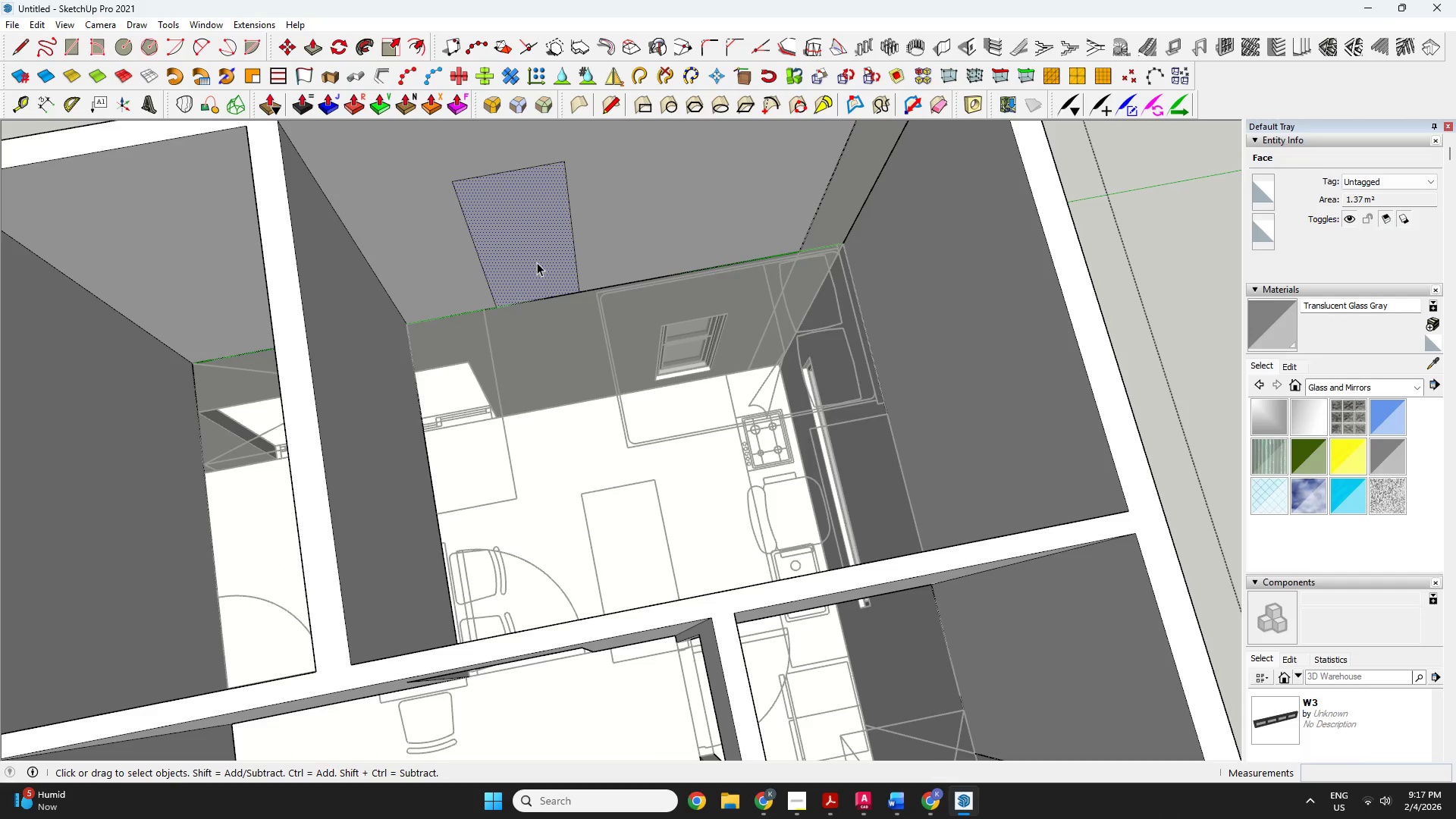 
scroll: coordinate [548, 289], scroll_direction: up, amount: 5.0
 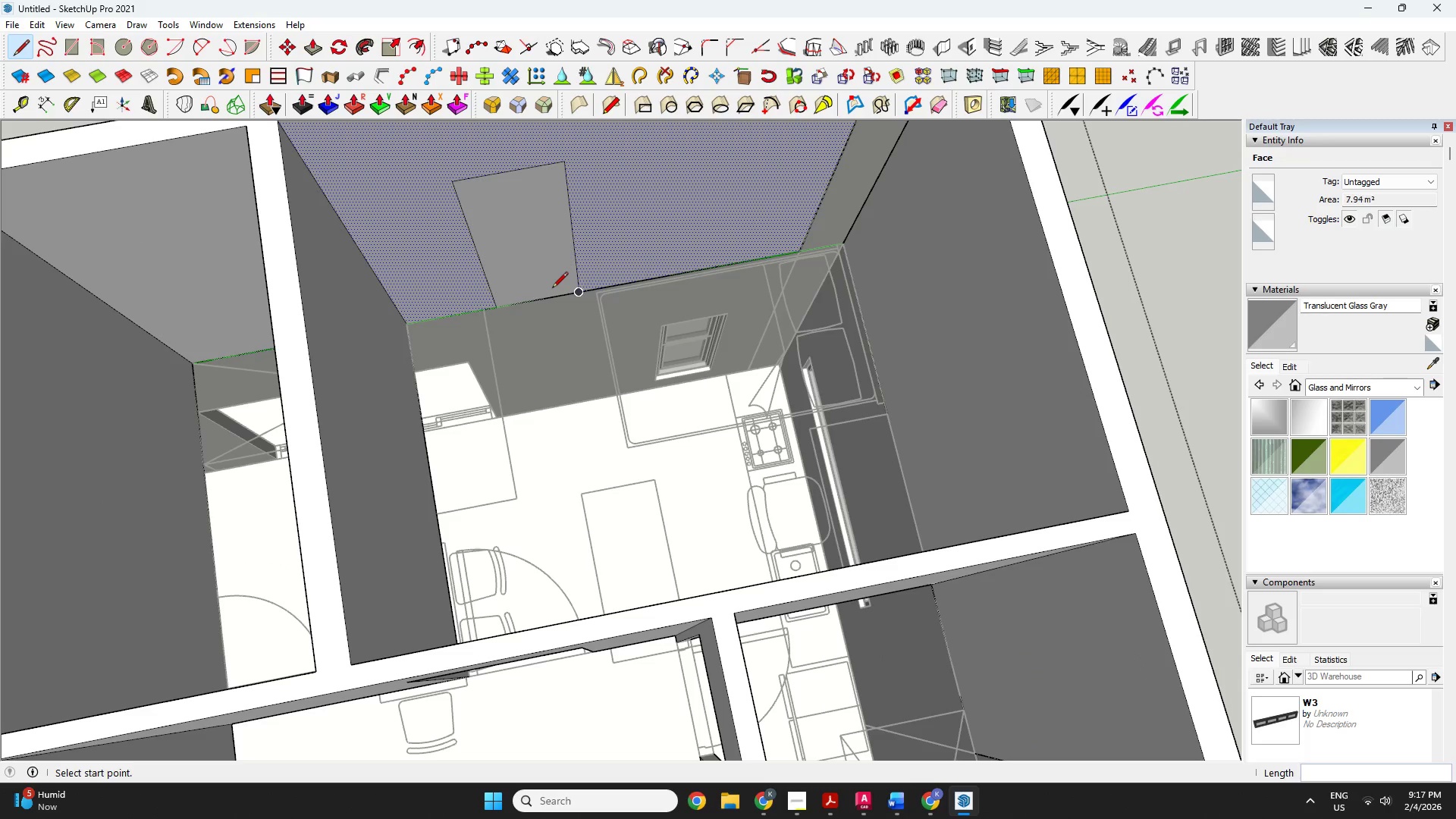 
key(P)
 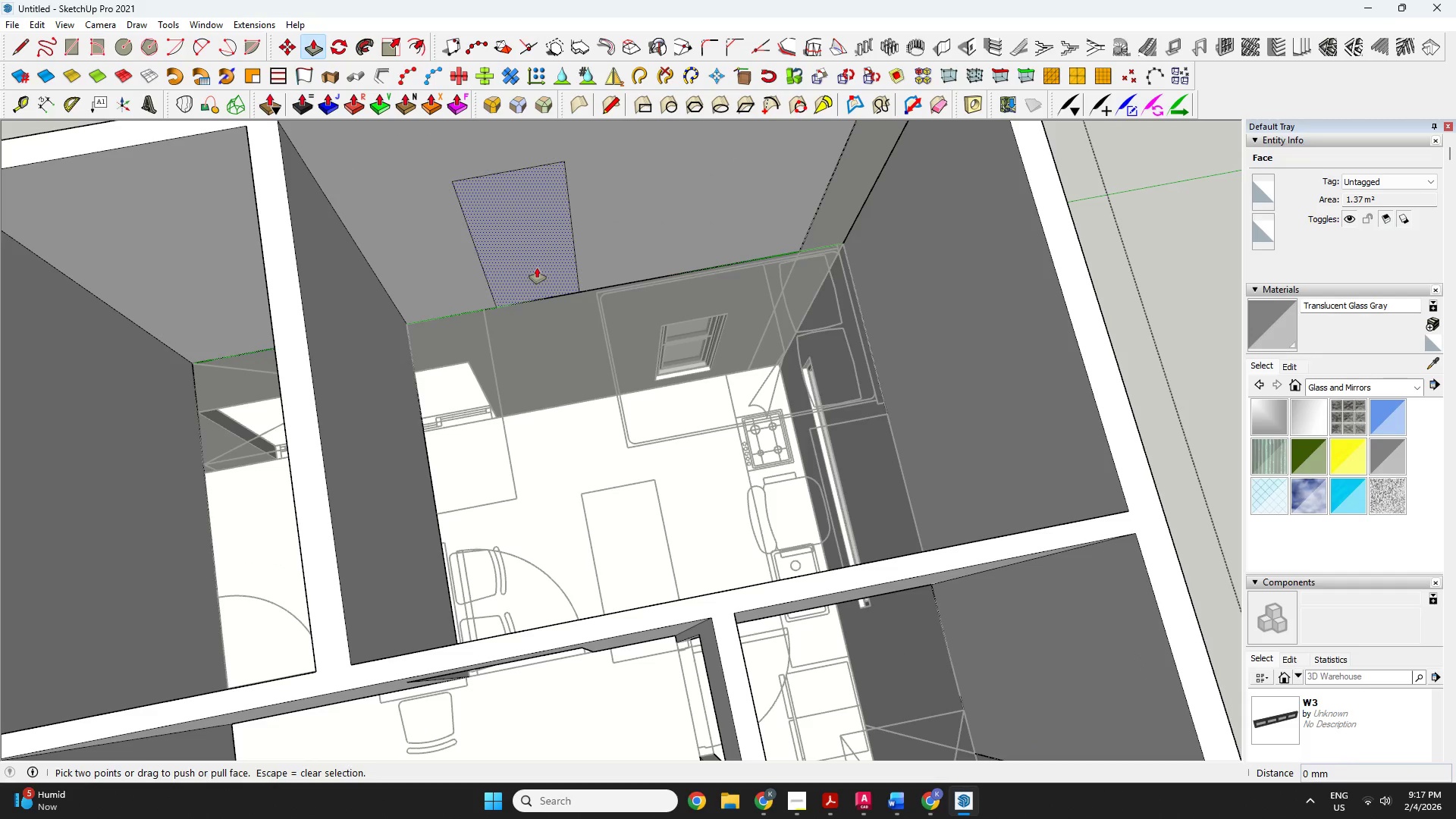 
left_click([537, 268])
 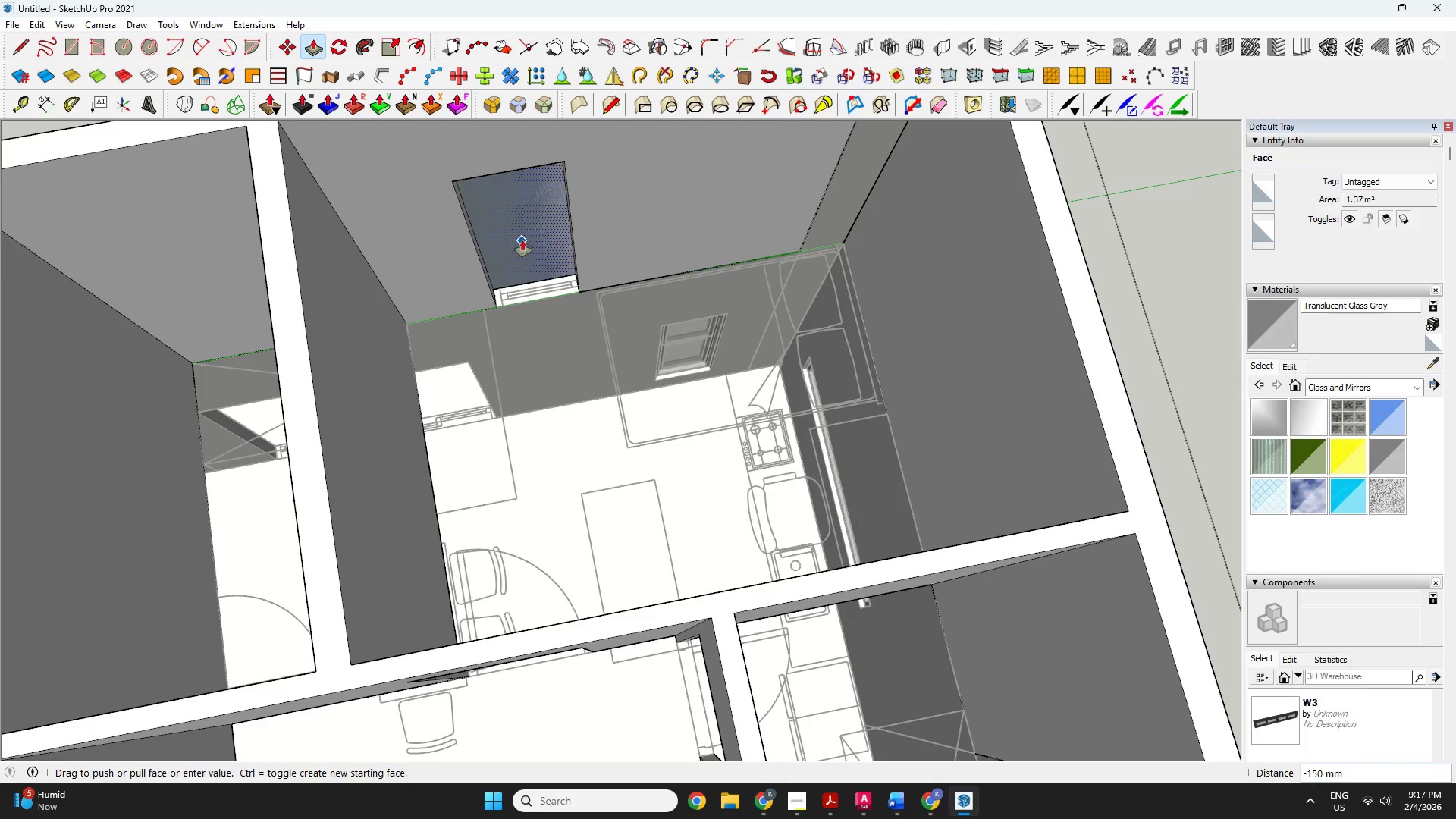 
key(Escape)
 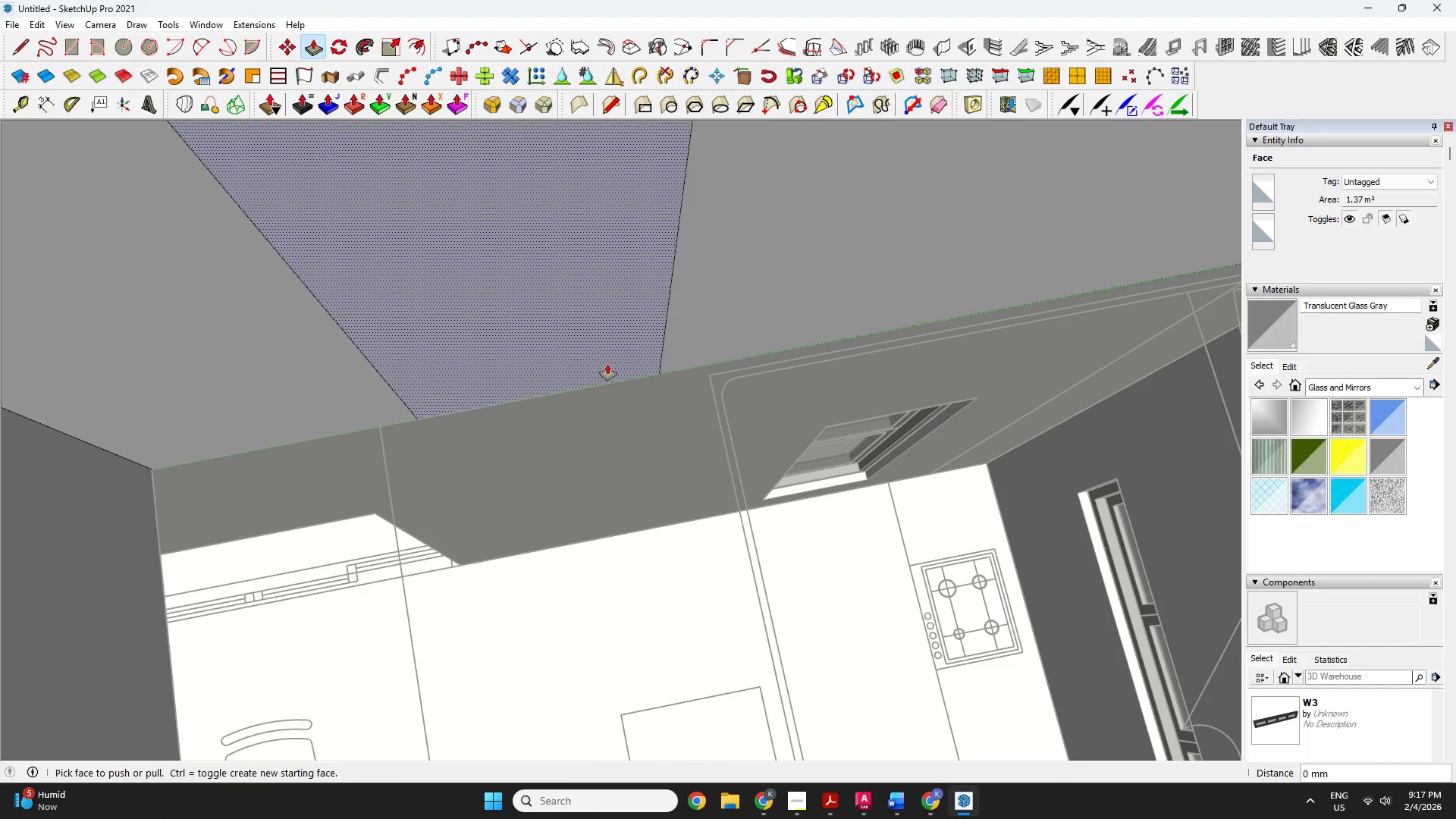 
scroll: coordinate [538, 284], scroll_direction: up, amount: 12.0
 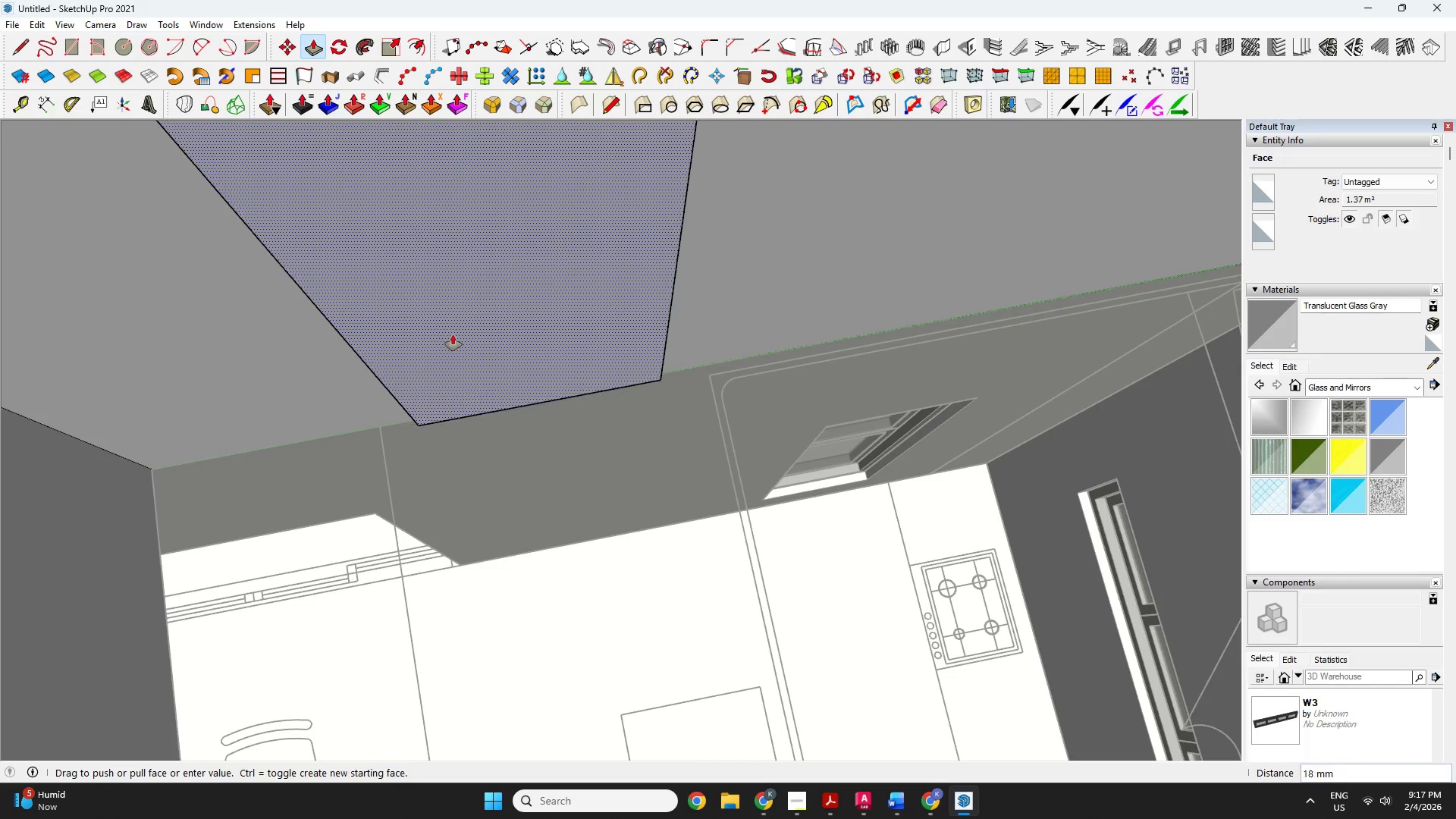 
left_click([603, 361])
 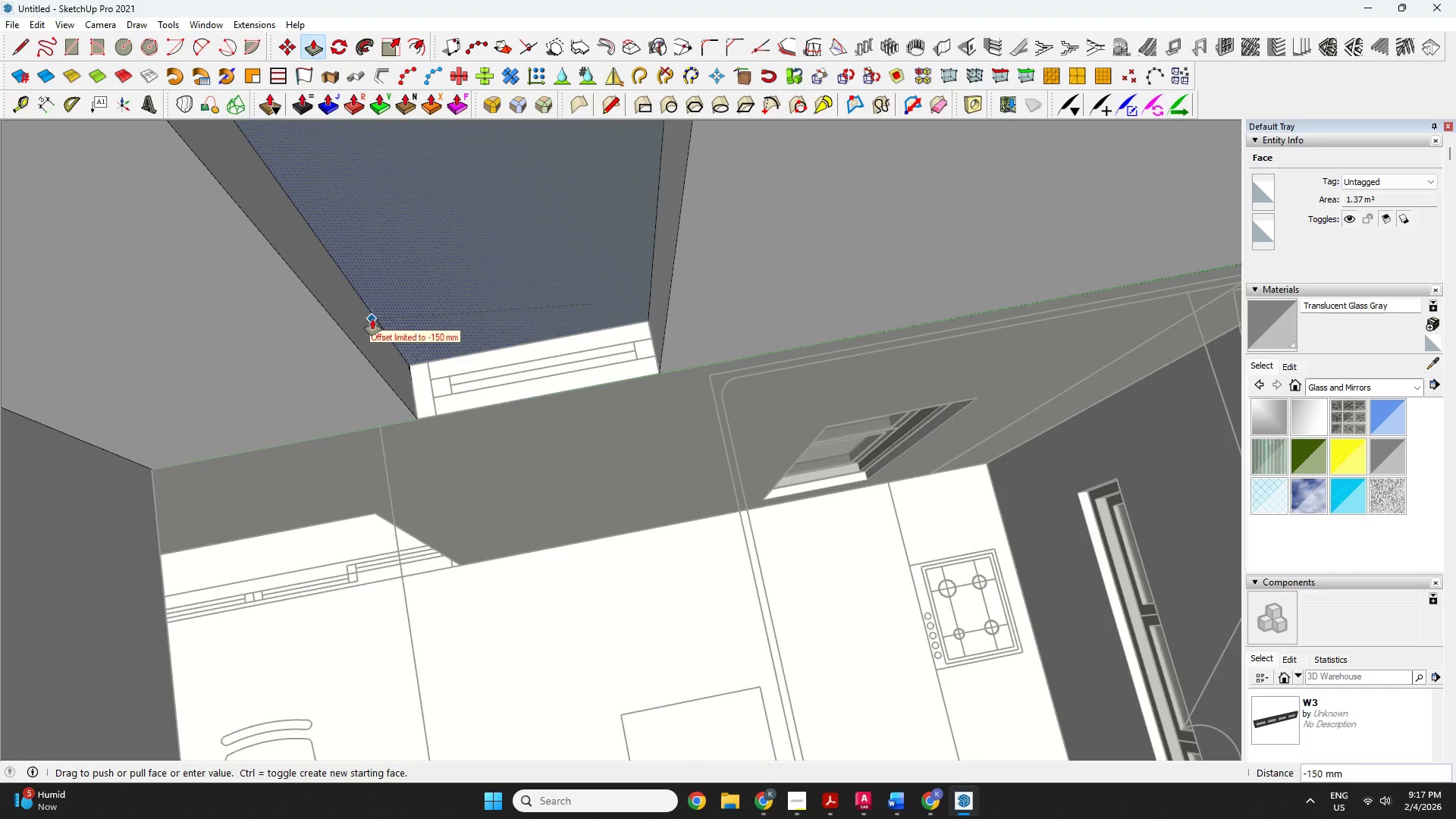 
left_click([374, 318])
 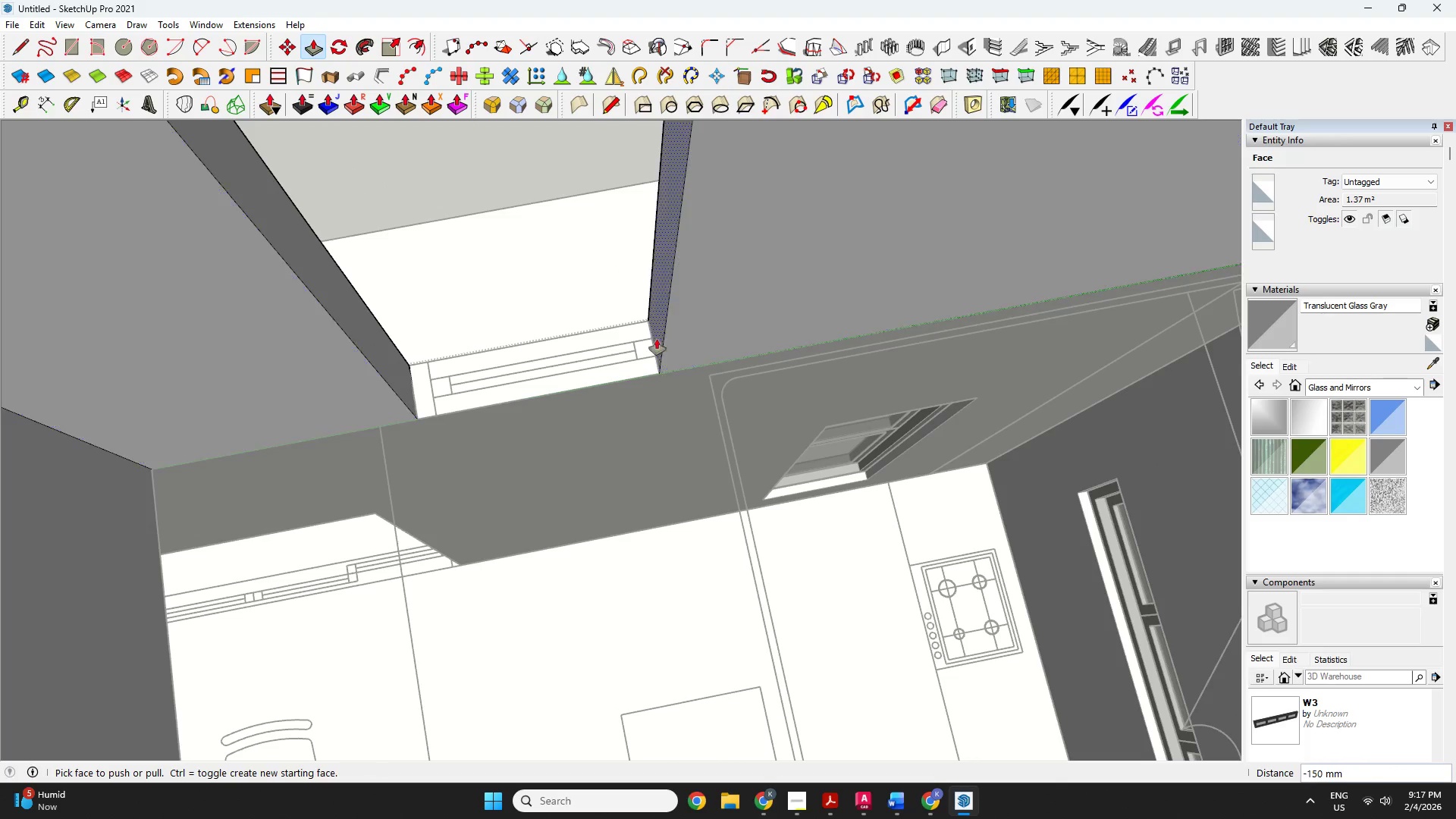 
left_click([651, 337])
 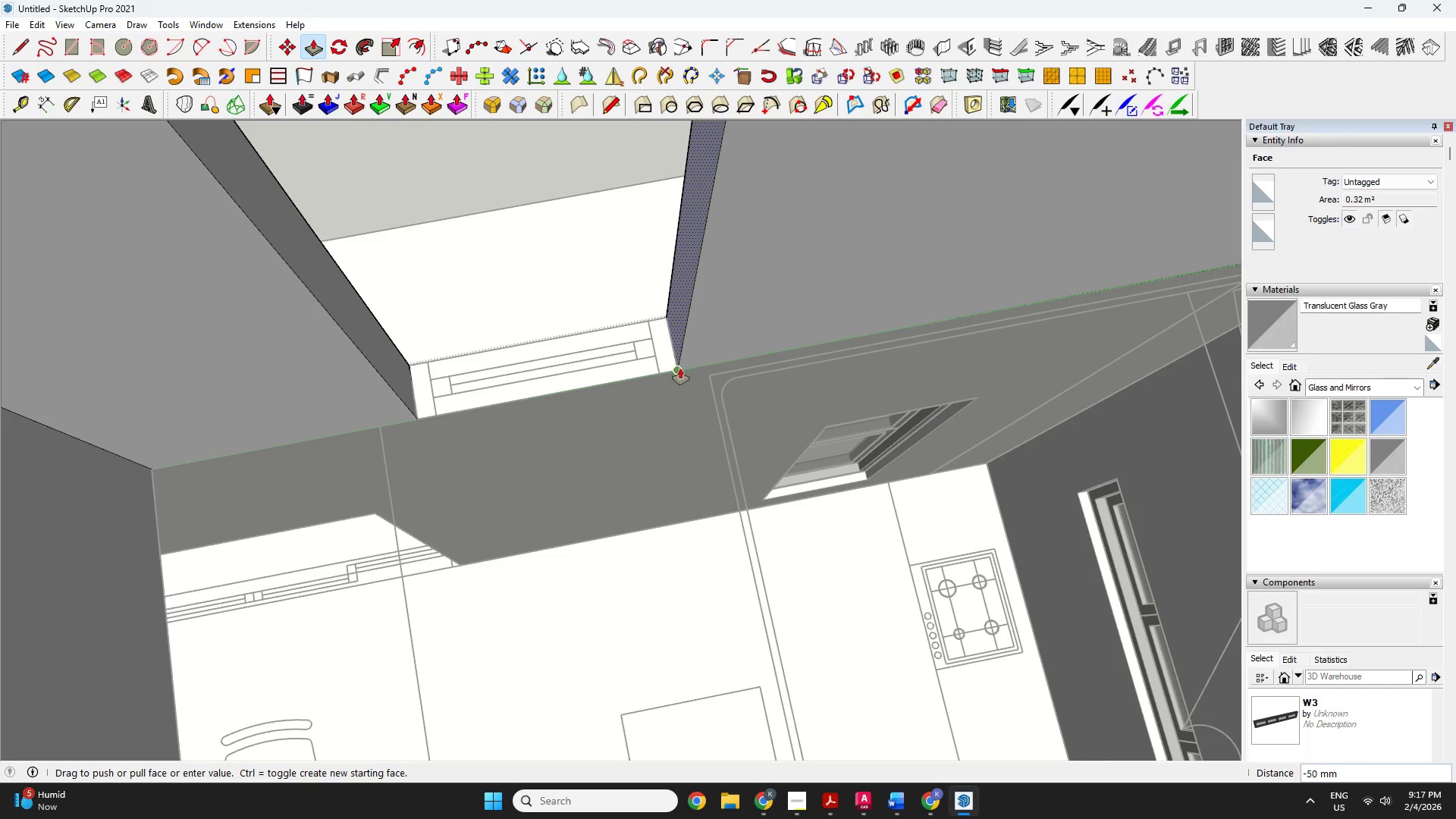 
left_click([680, 370])
 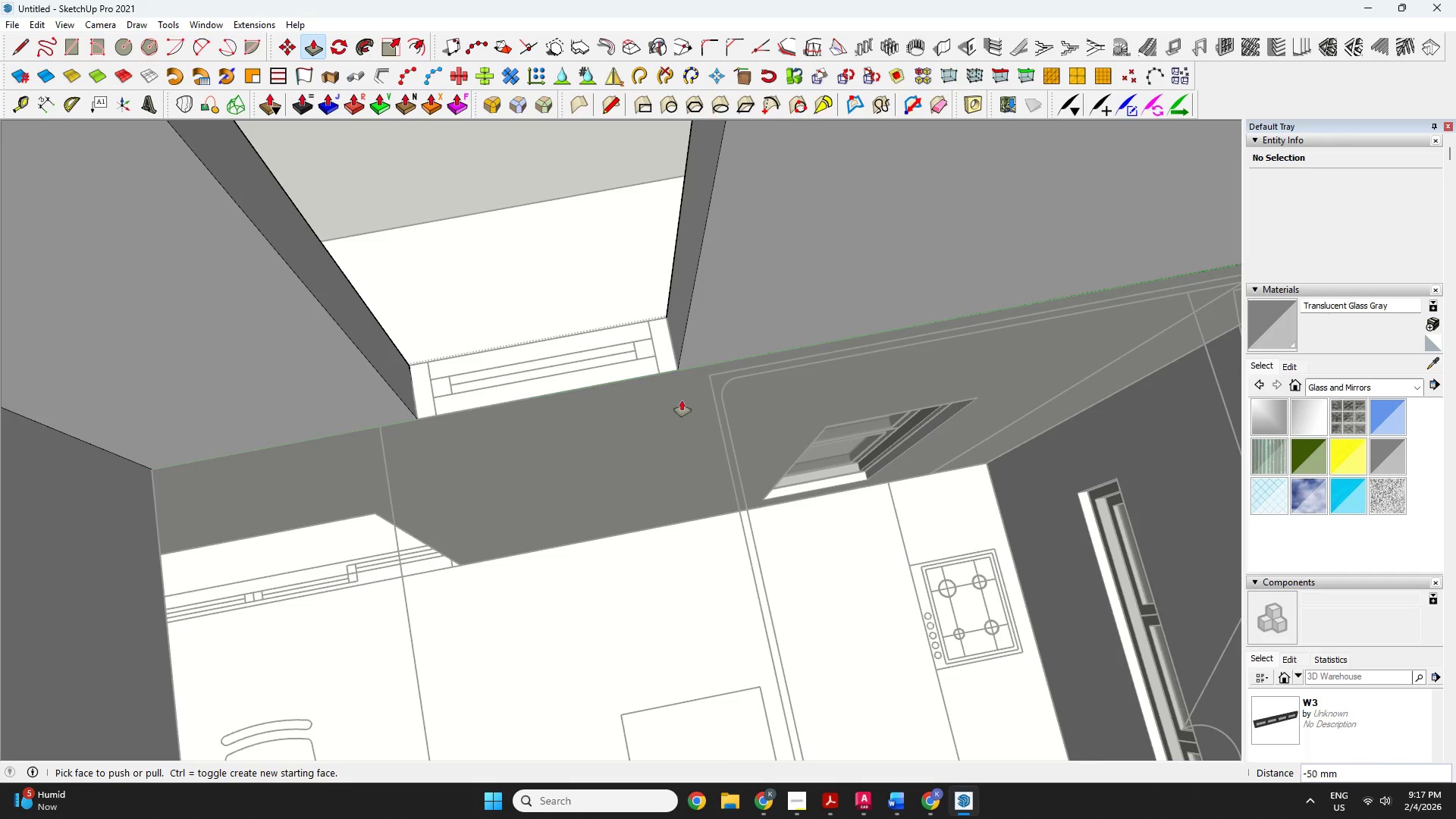 
key(L)
 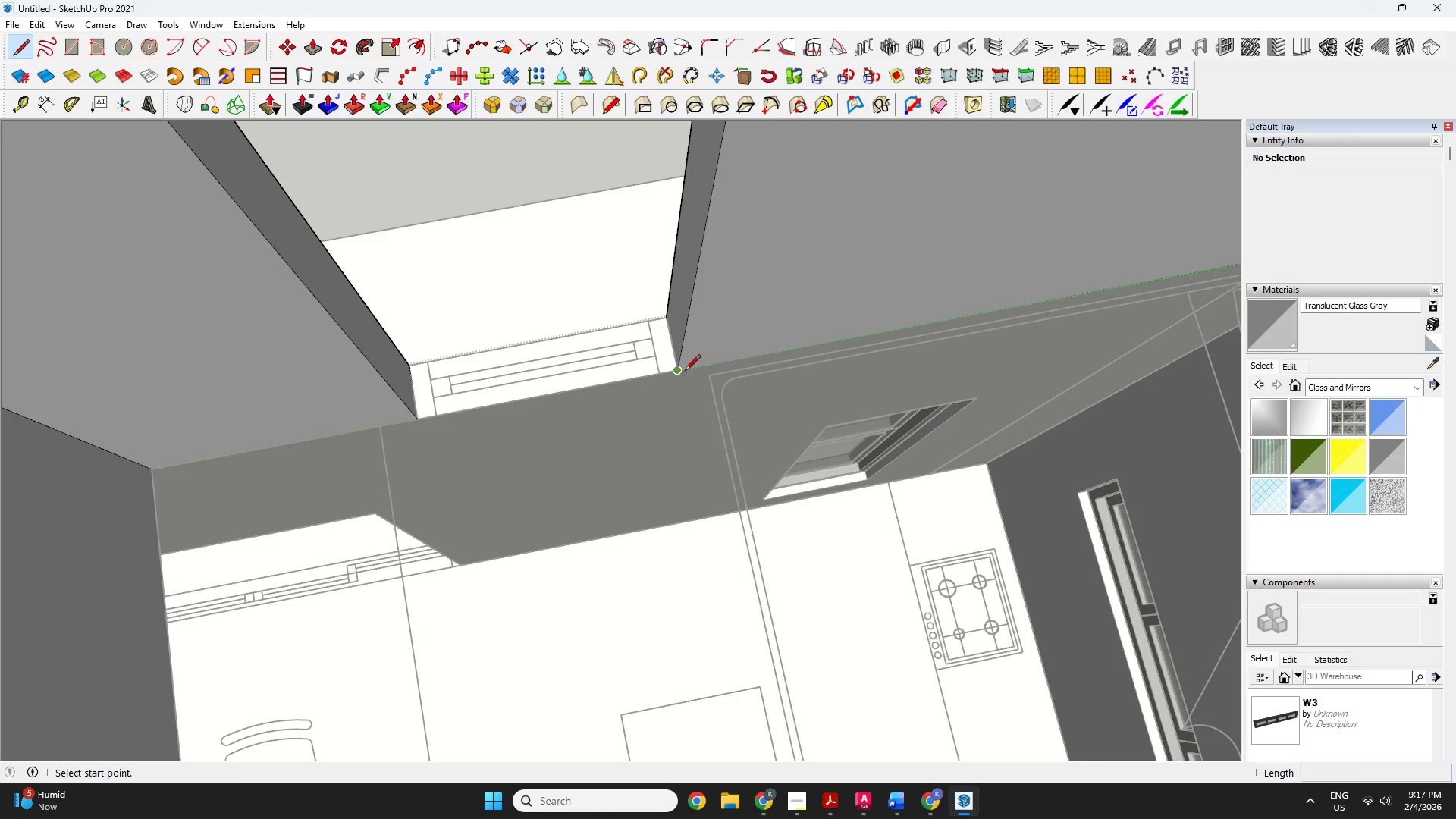 
left_click([685, 372])
 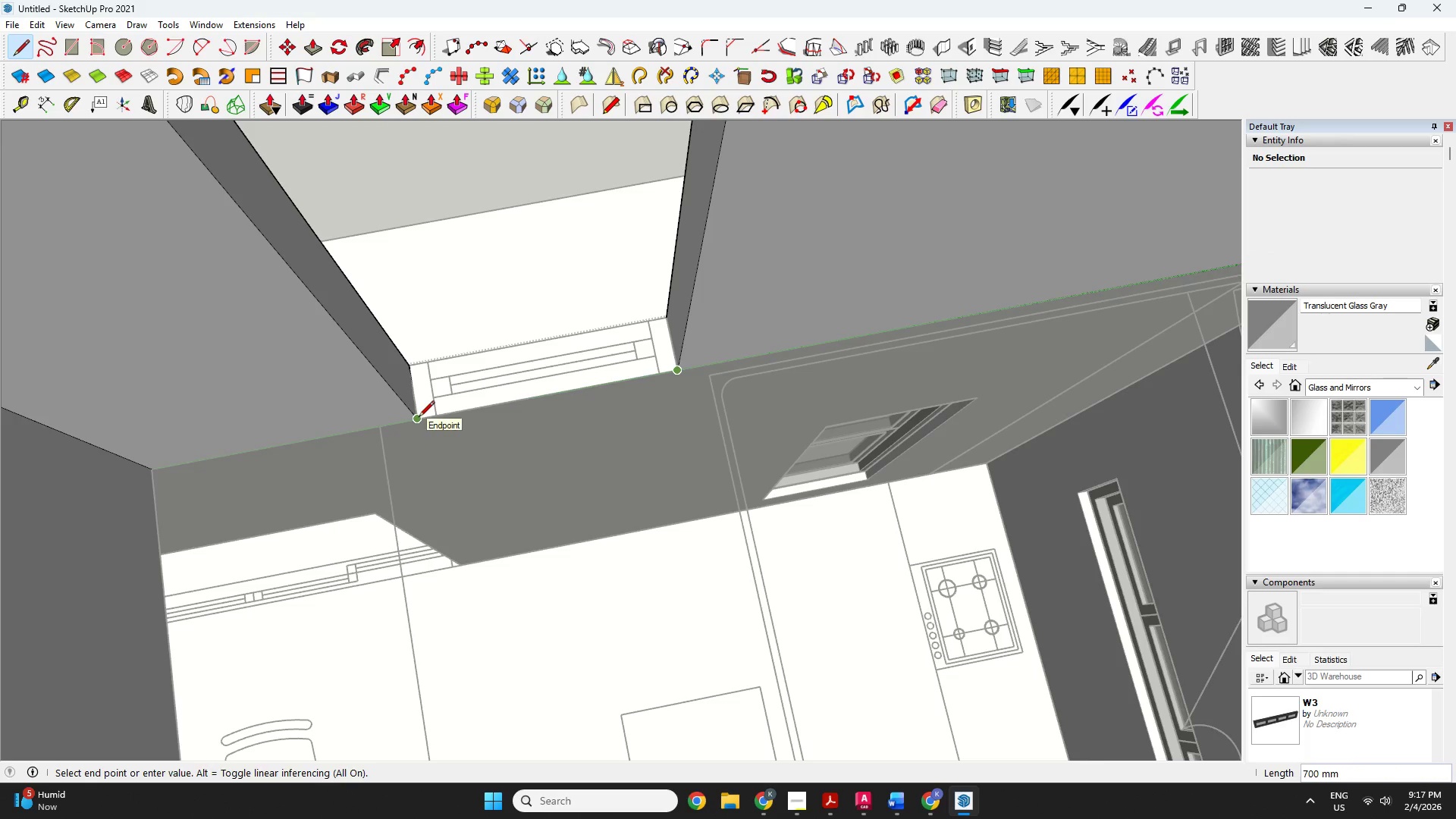 
key(Escape)
 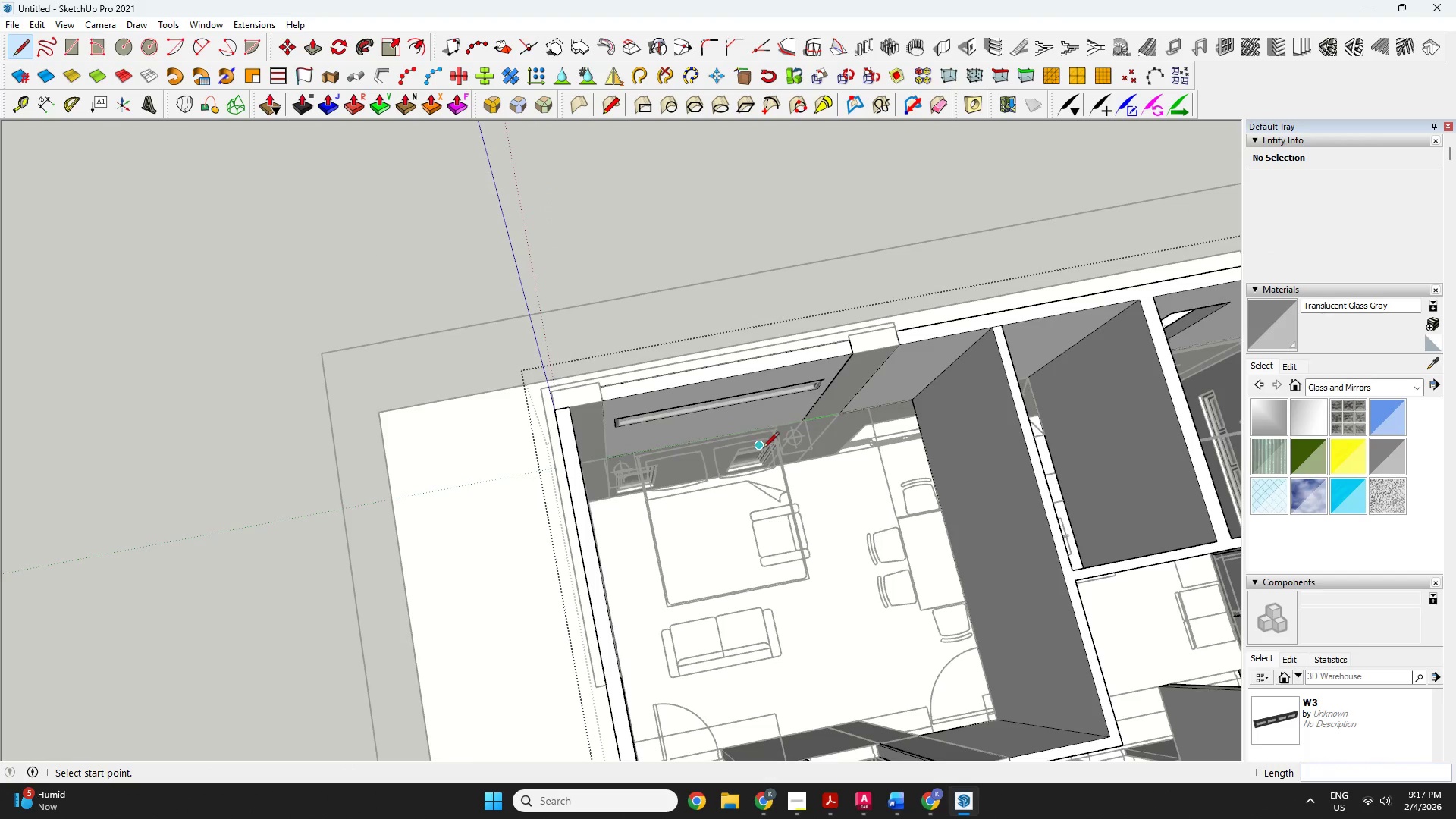 
key(Space)
 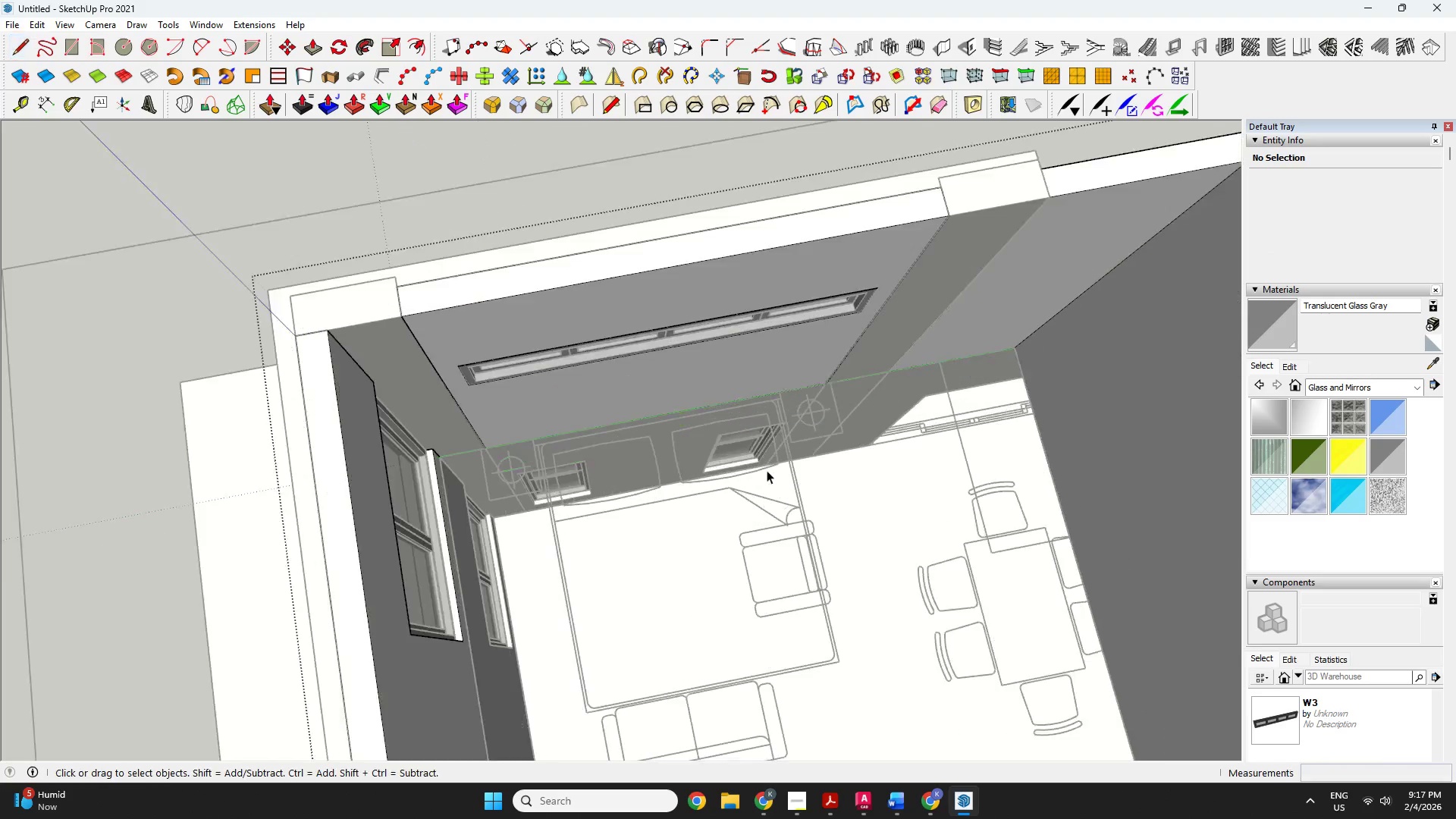 
key(Escape)
 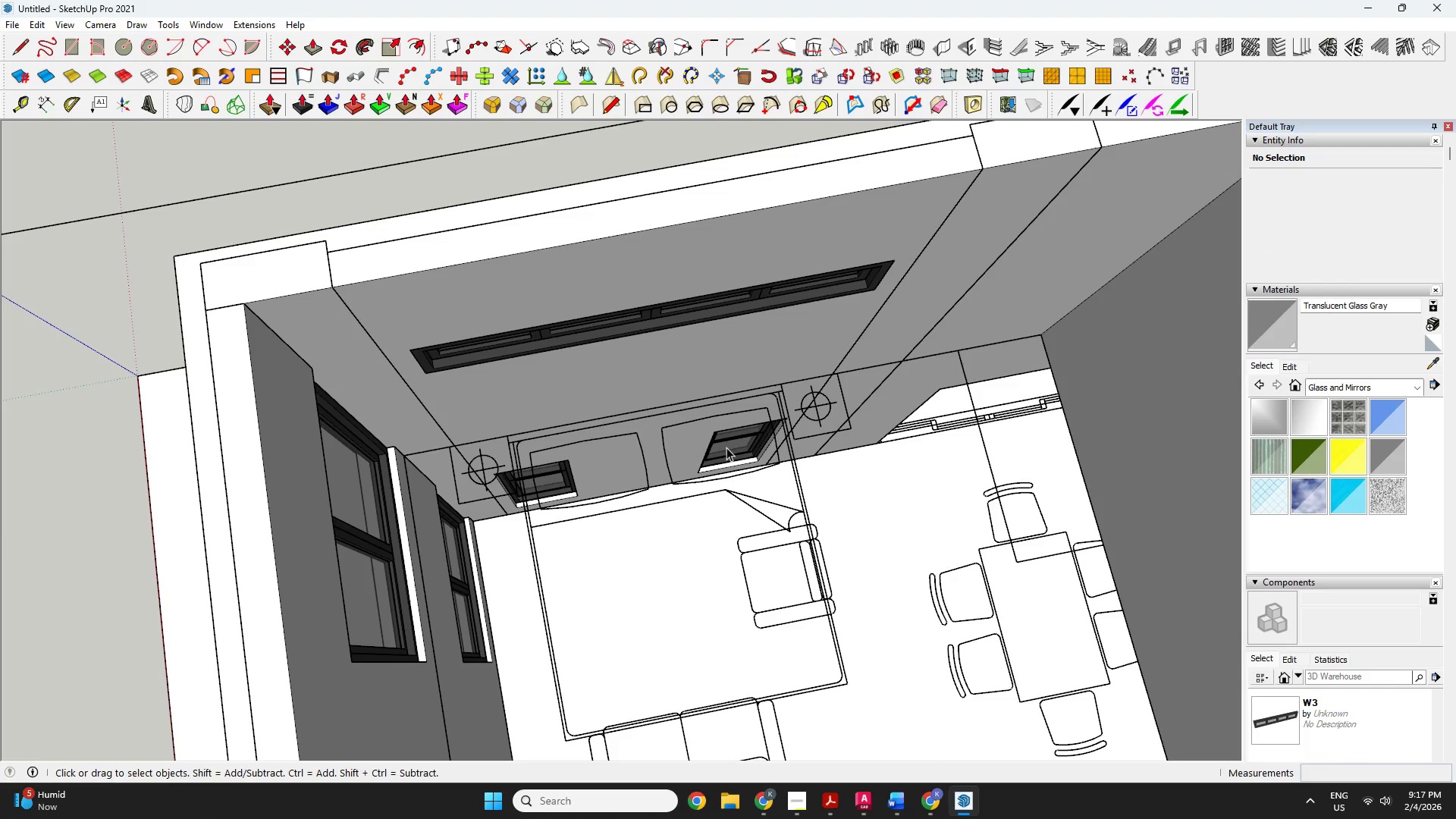 
scroll: coordinate [767, 470], scroll_direction: down, amount: 12.0
 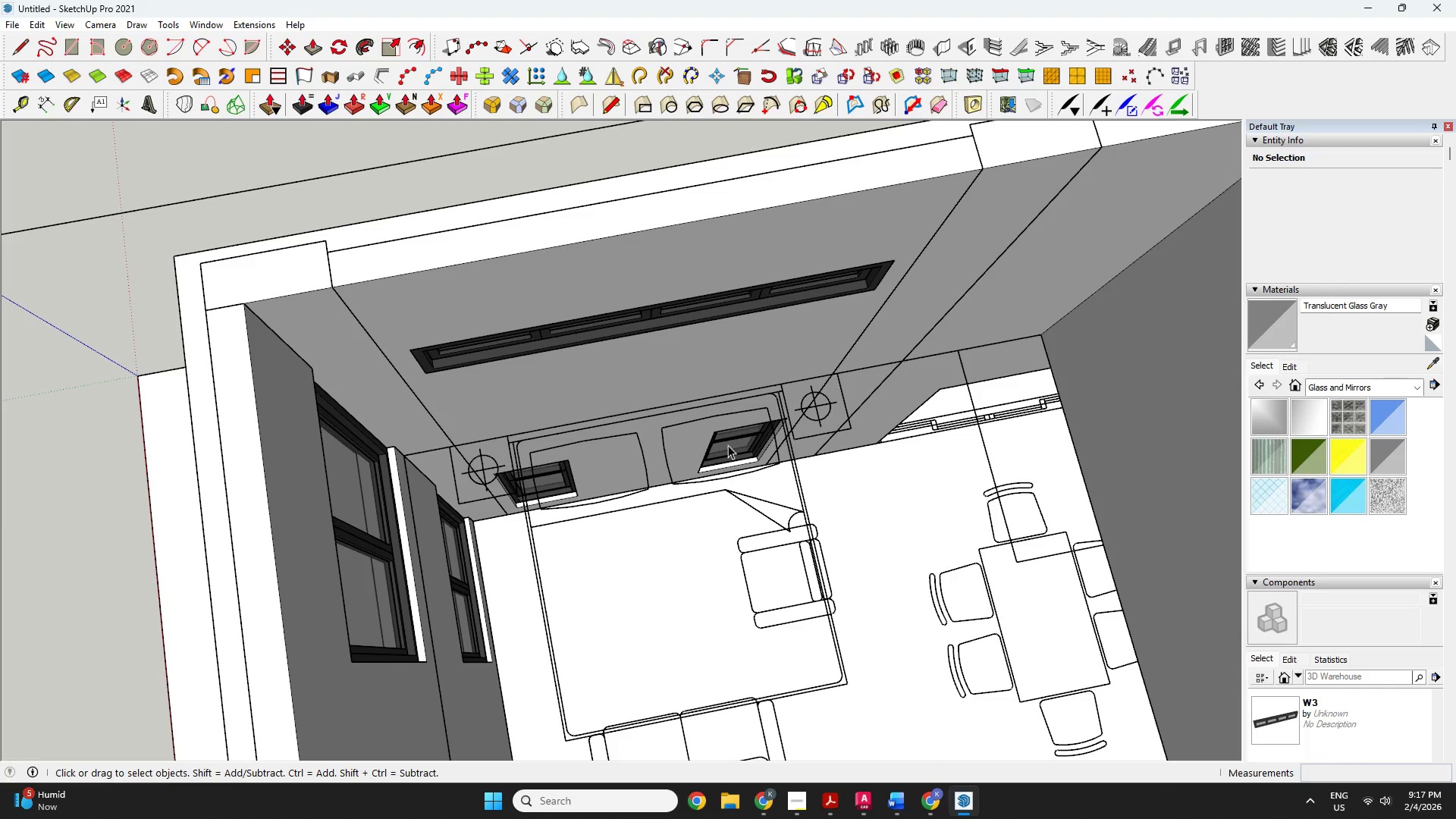 
left_click([730, 444])
 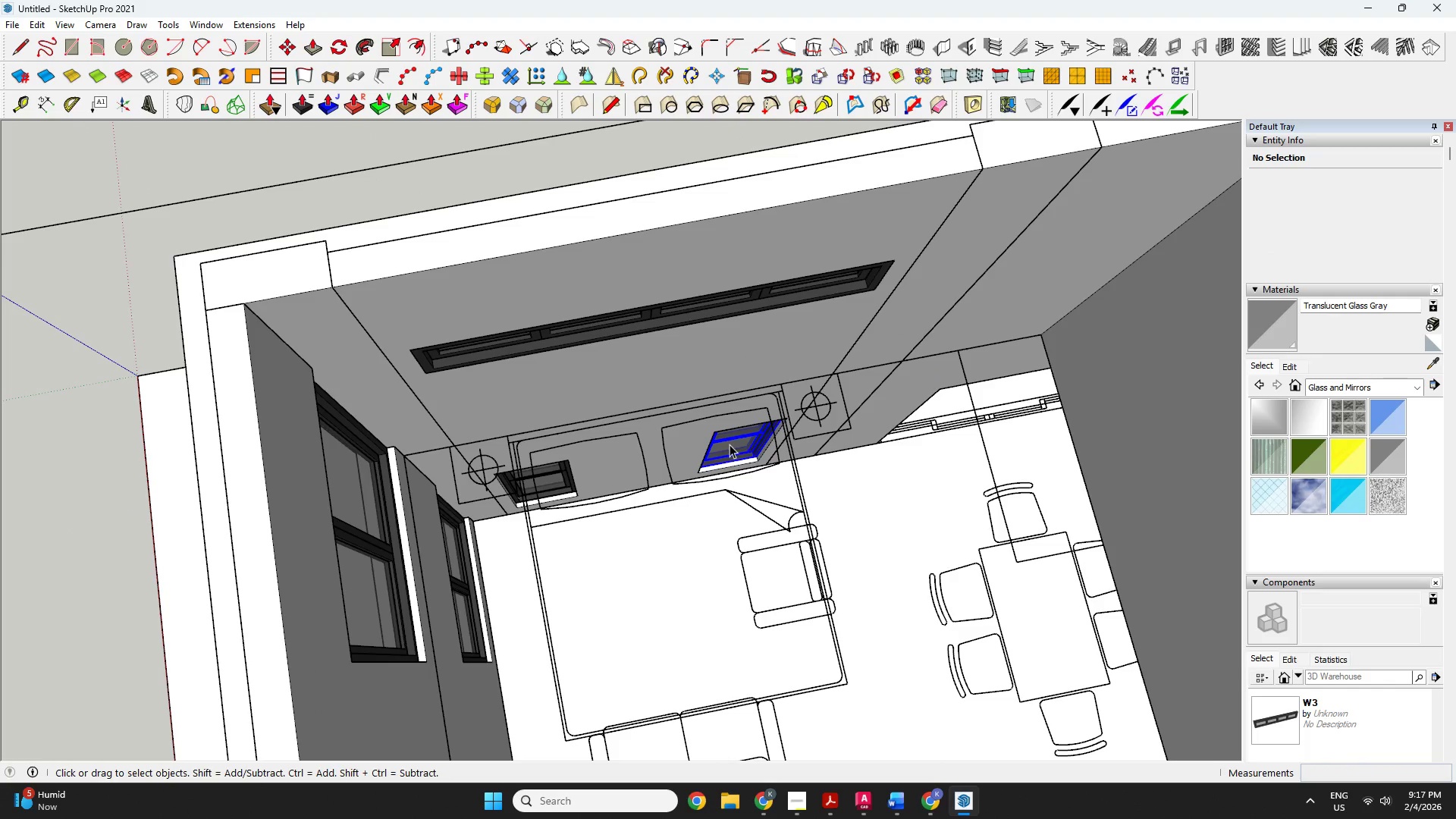 
key(Control+C)
 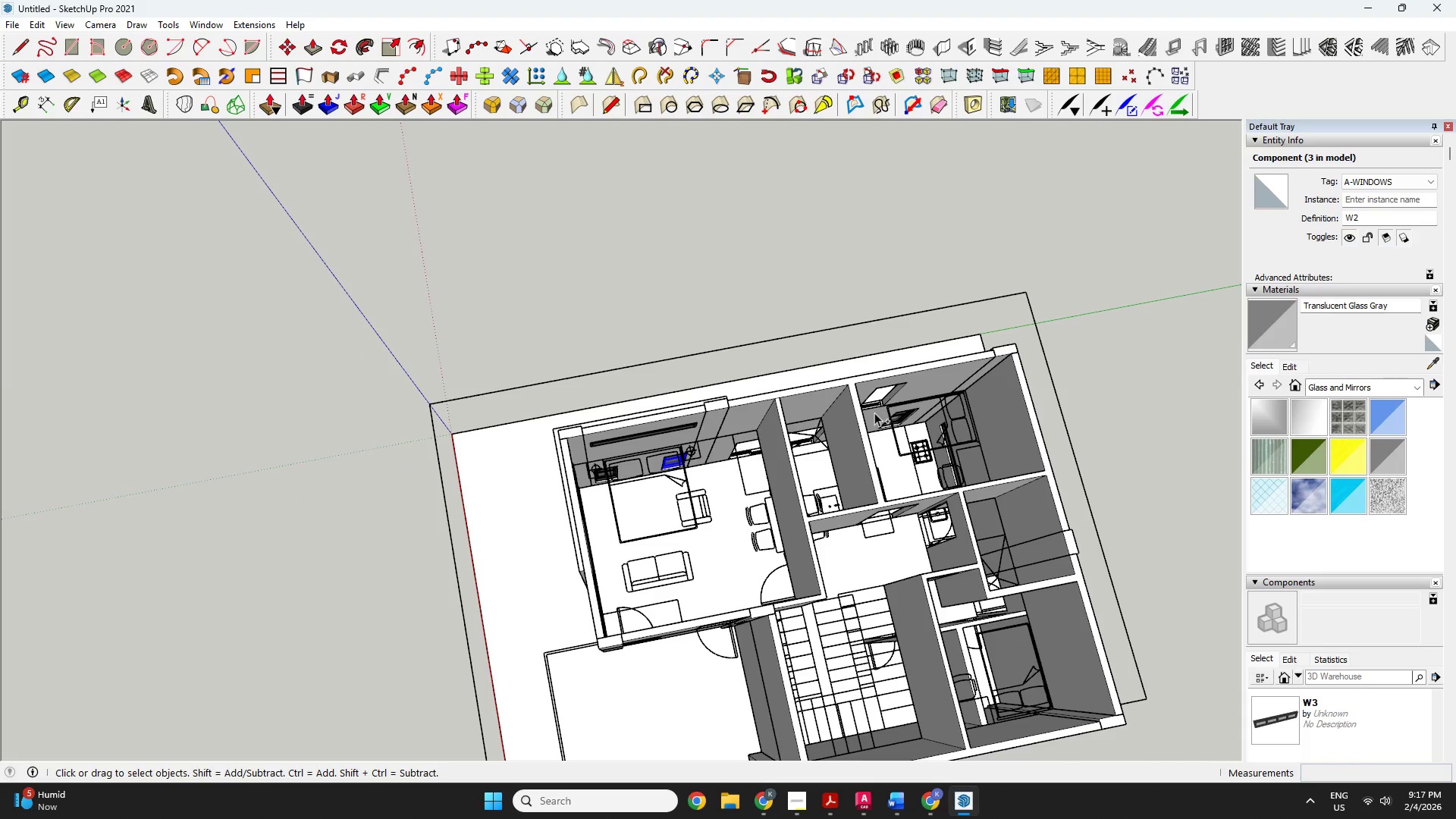 
key(Control+V)
 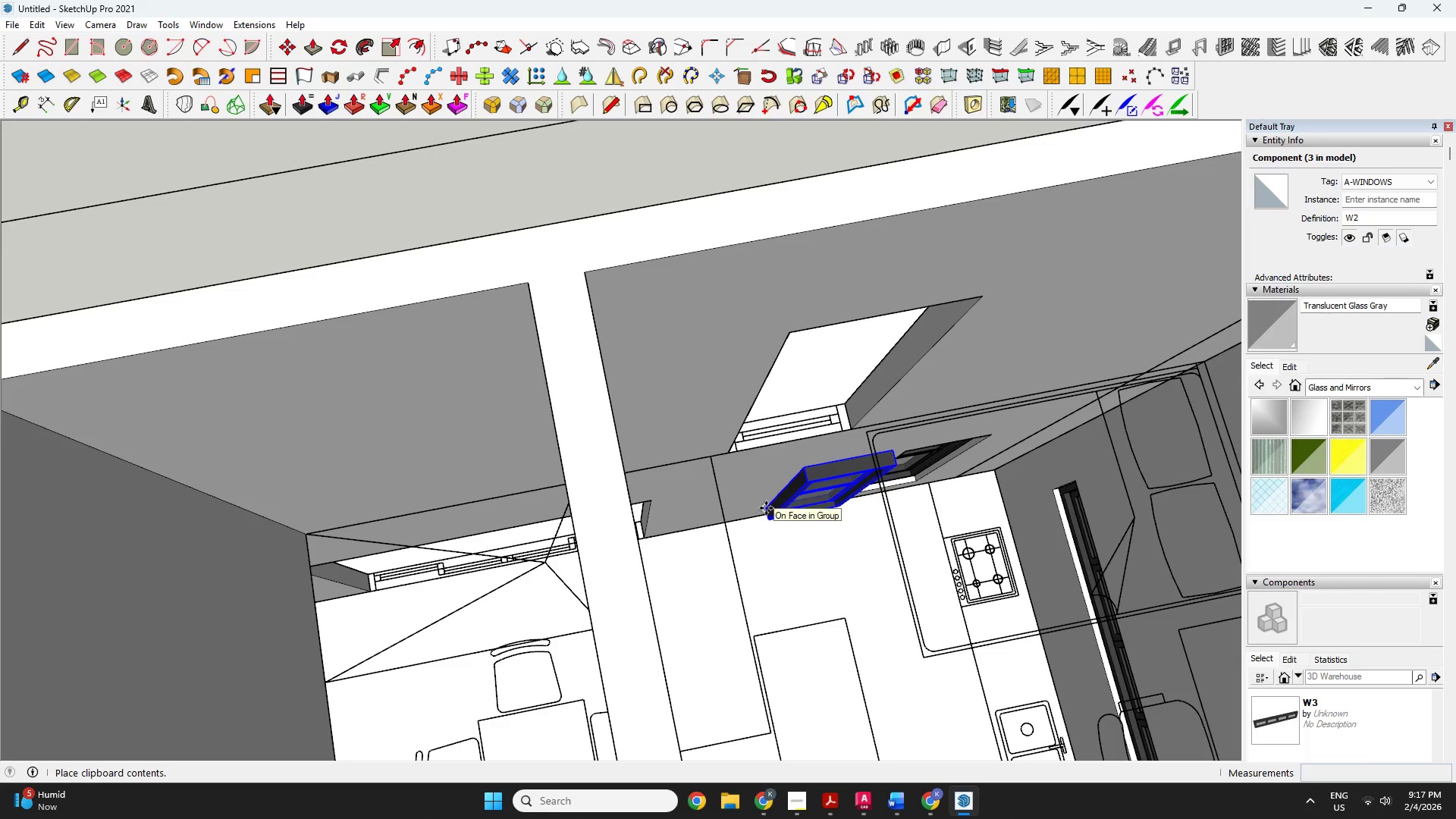 
scroll: coordinate [858, 411], scroll_direction: up, amount: 3.0
 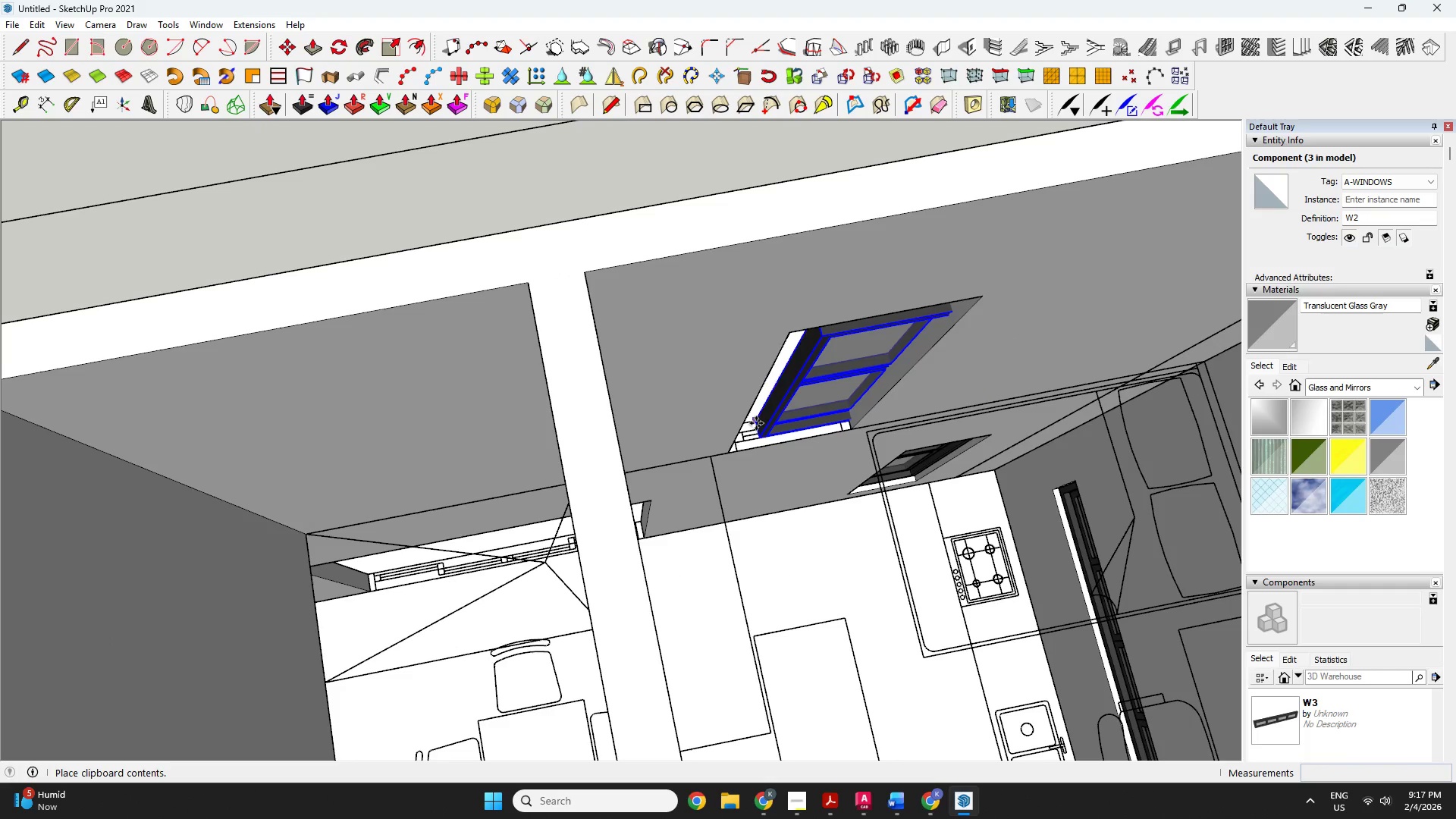 
left_click([851, 491])
 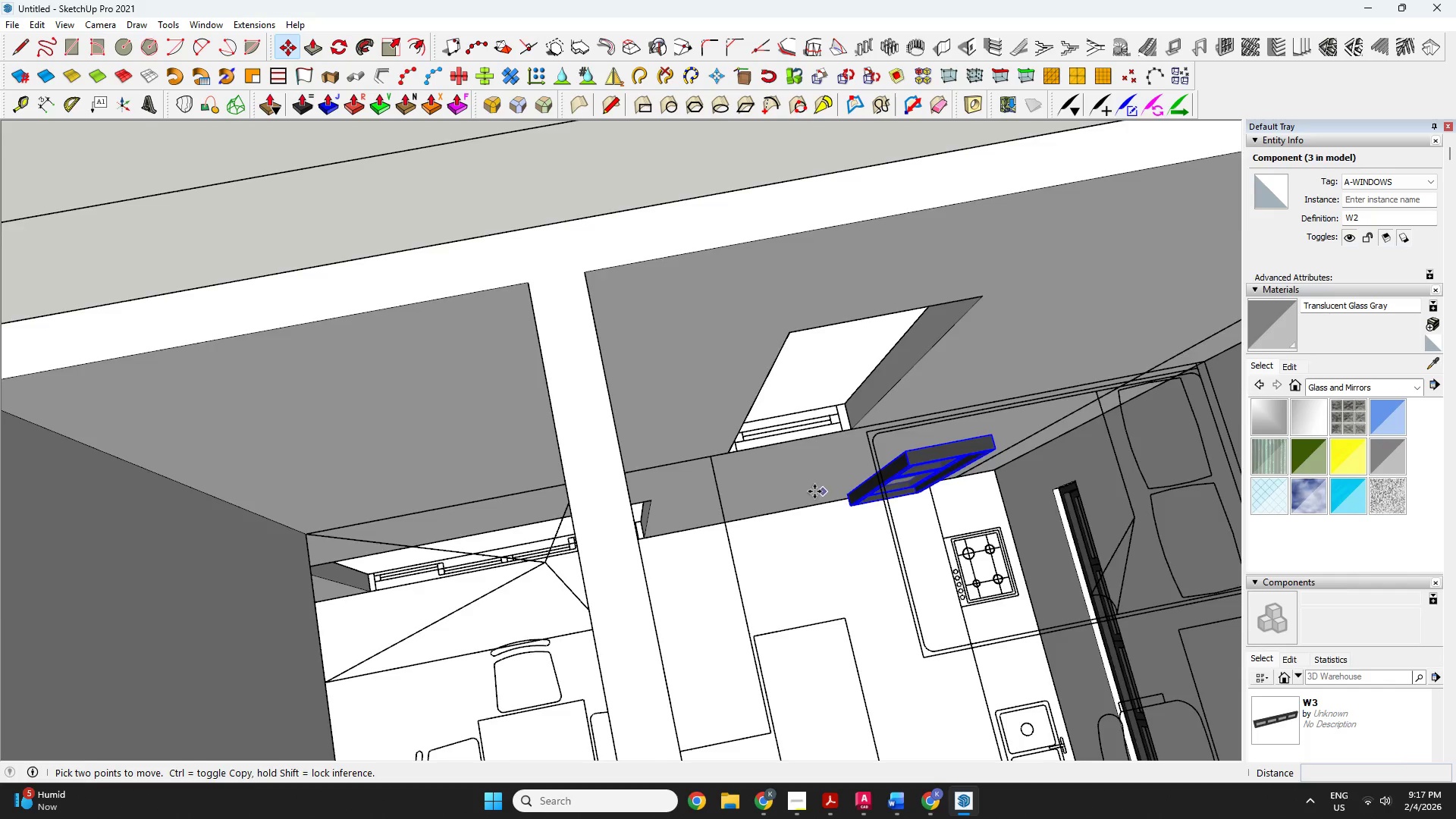 
key(O)
 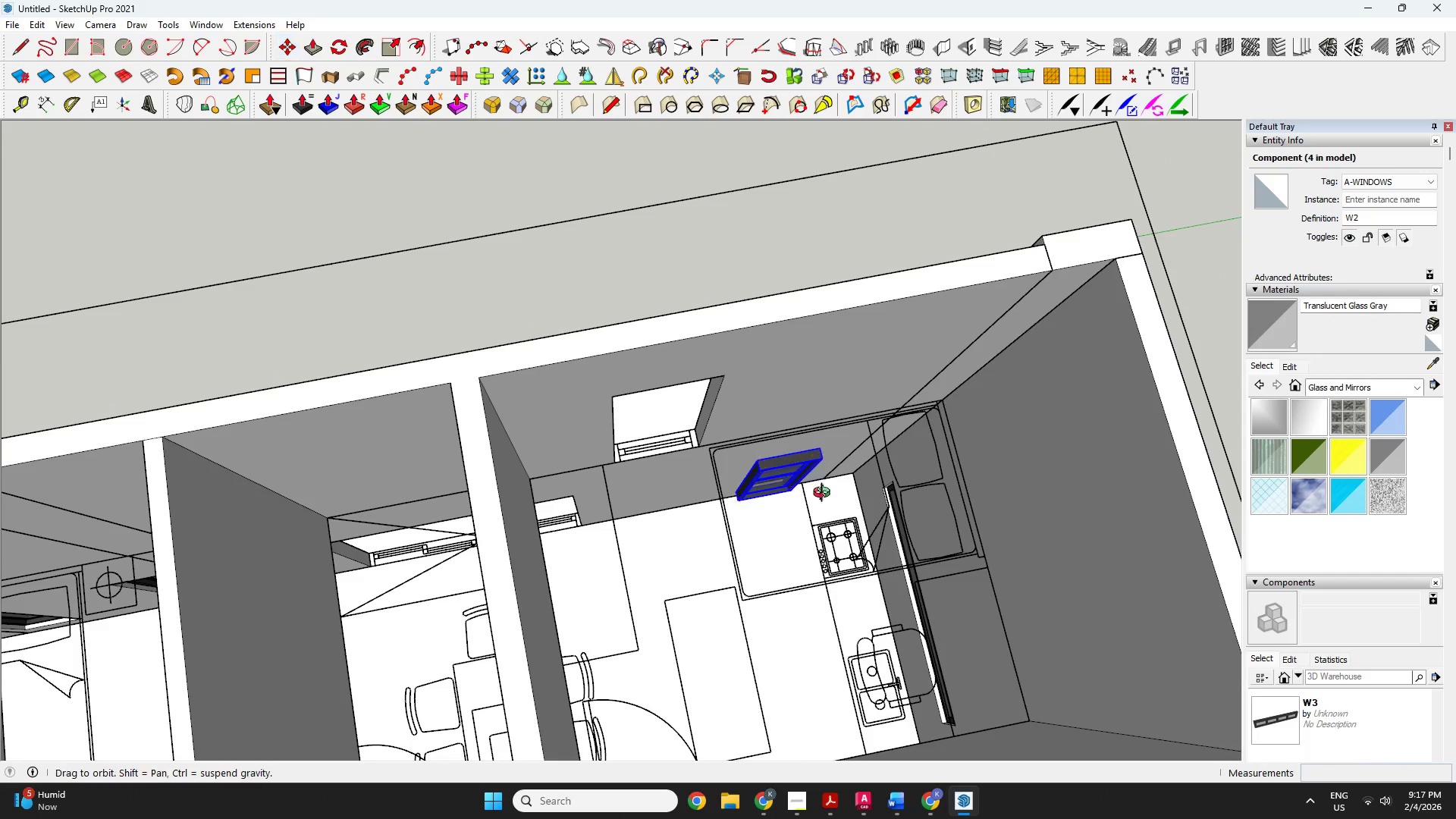 
left_click_drag(start_coordinate=[773, 486], to_coordinate=[323, 402])
 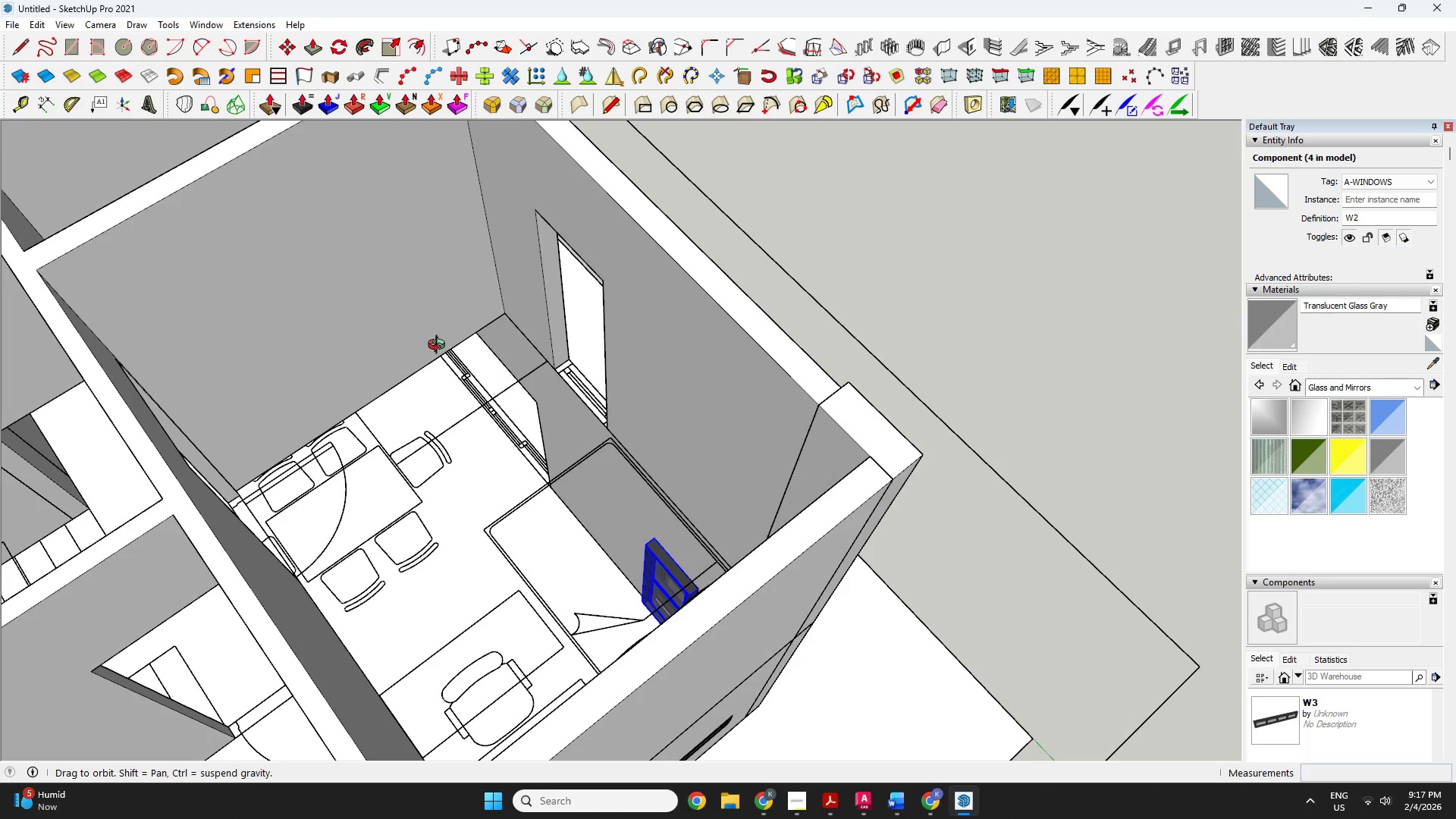 
scroll: coordinate [782, 443], scroll_direction: down, amount: 5.0
 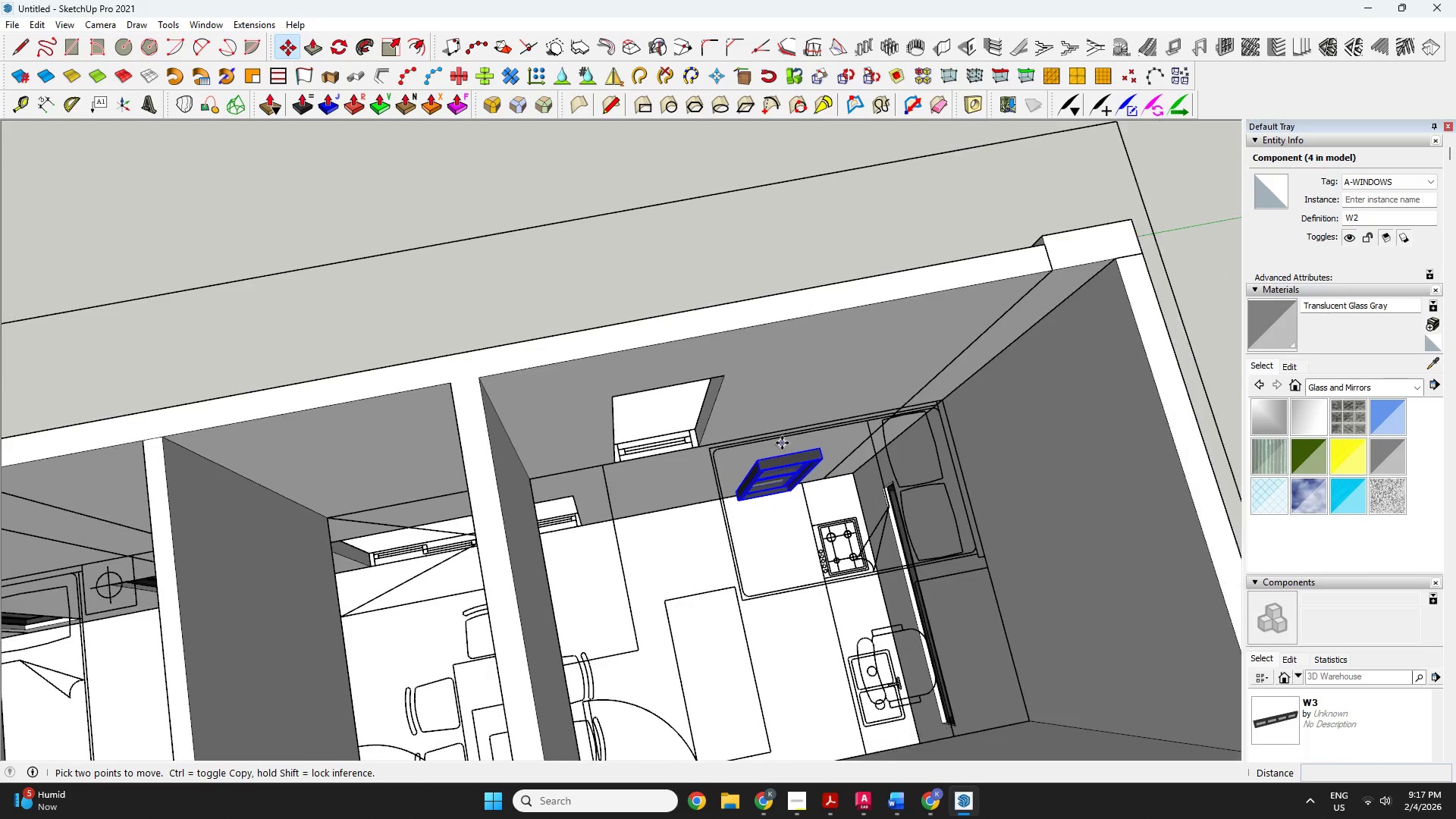 
key(Space)
 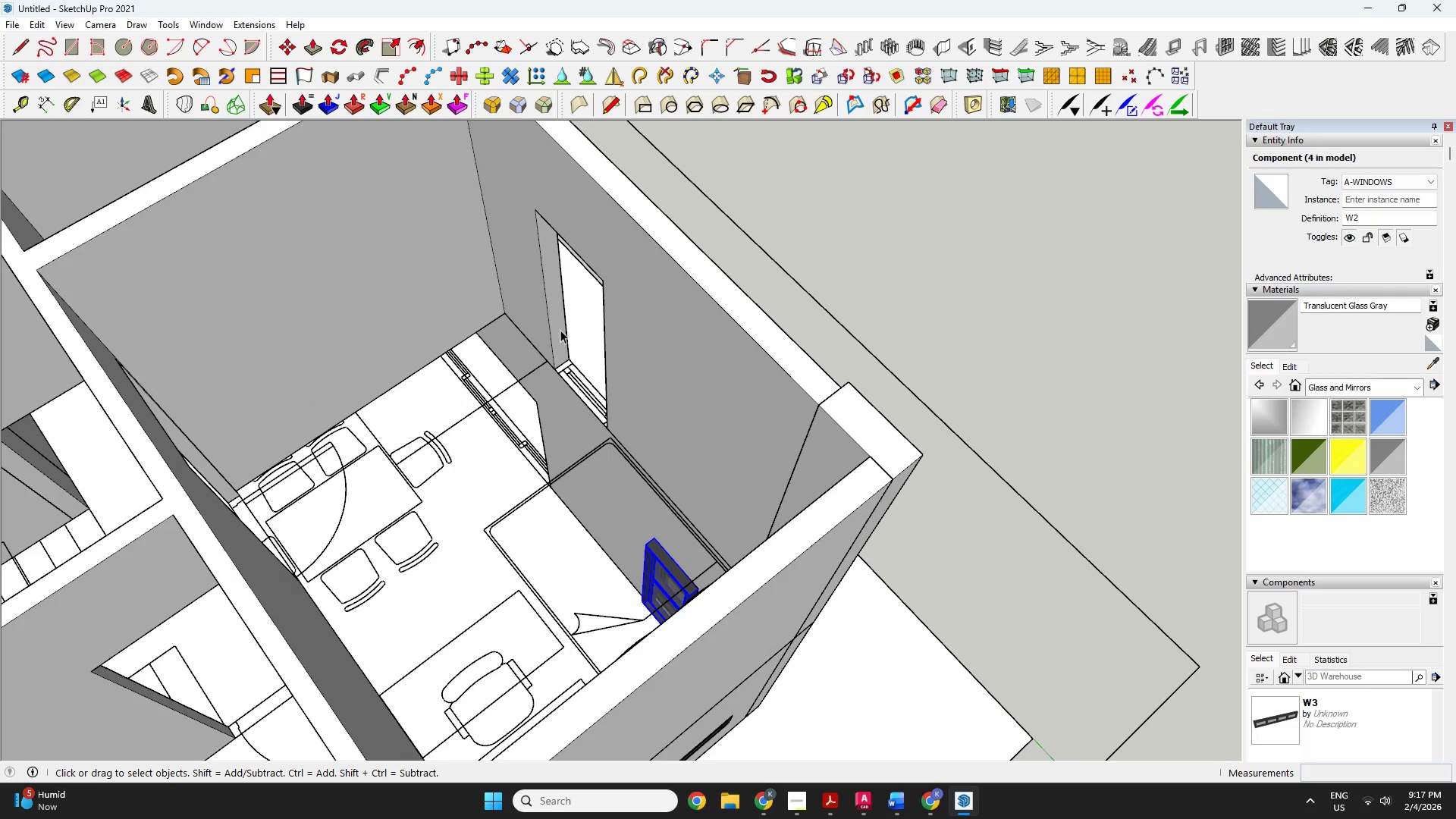 
left_click([562, 329])
 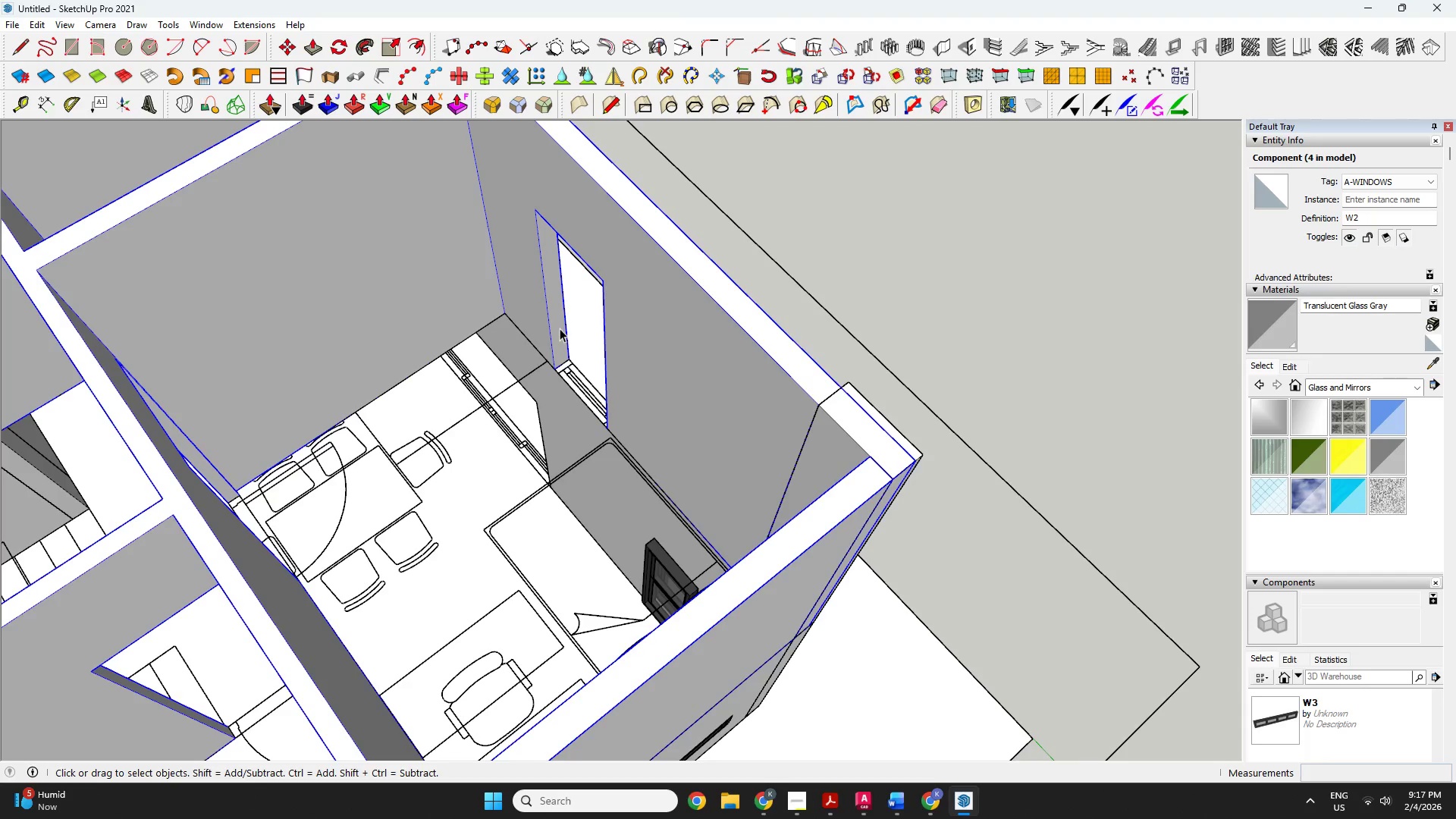 
double_click([560, 322])
 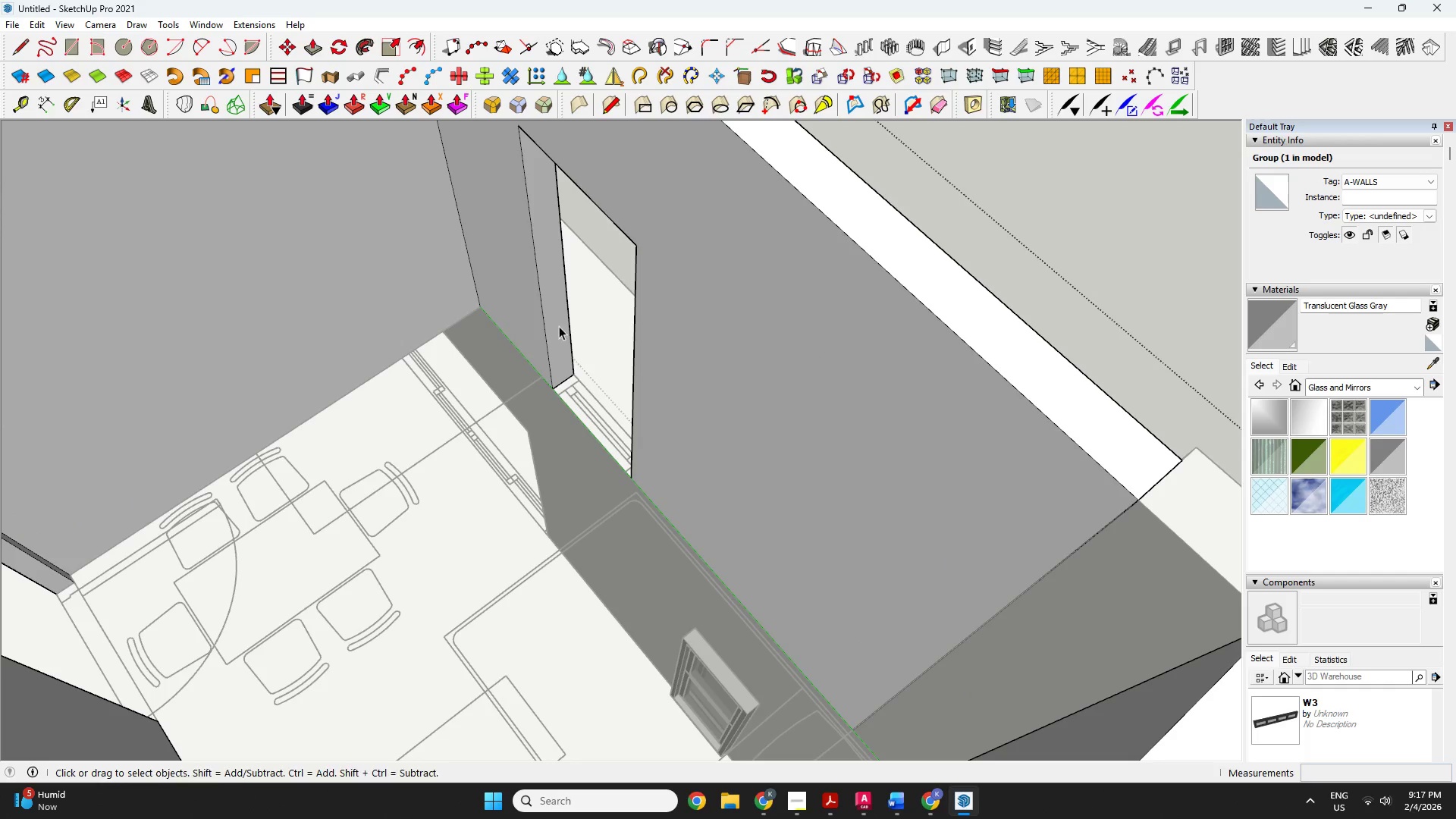 
scroll: coordinate [559, 328], scroll_direction: up, amount: 4.0
 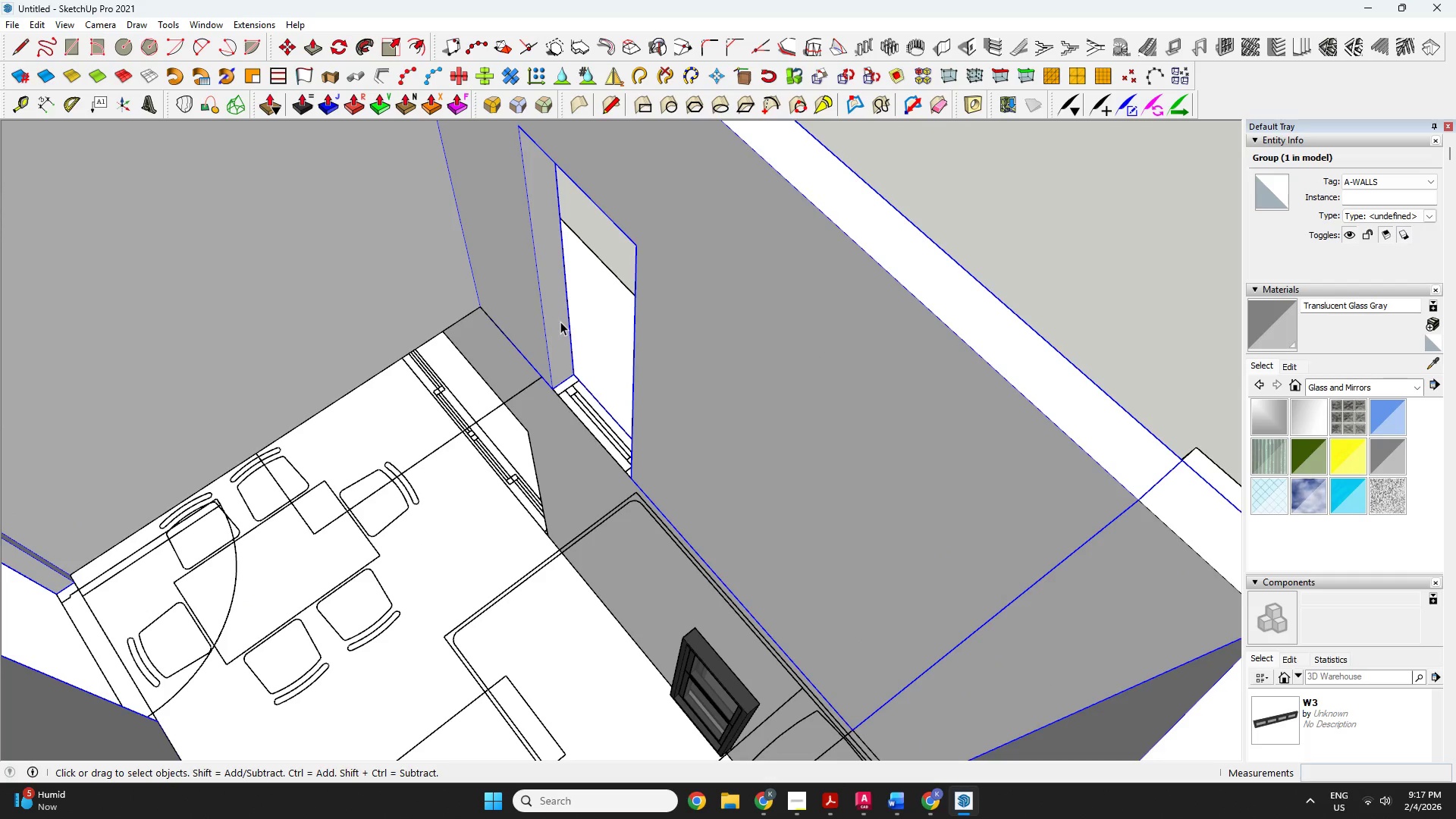 
key(P)
 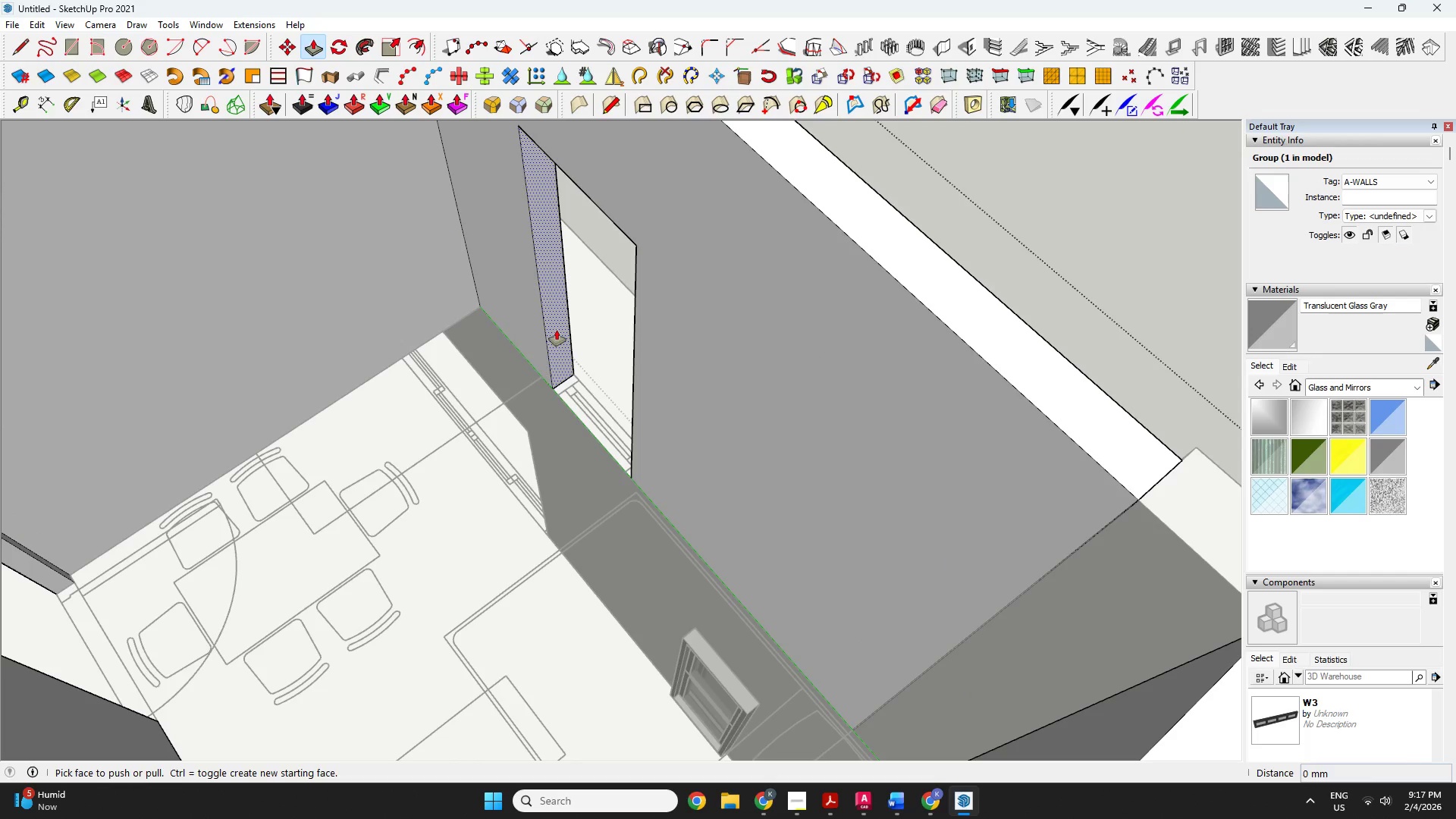 
triple_click([556, 330])
 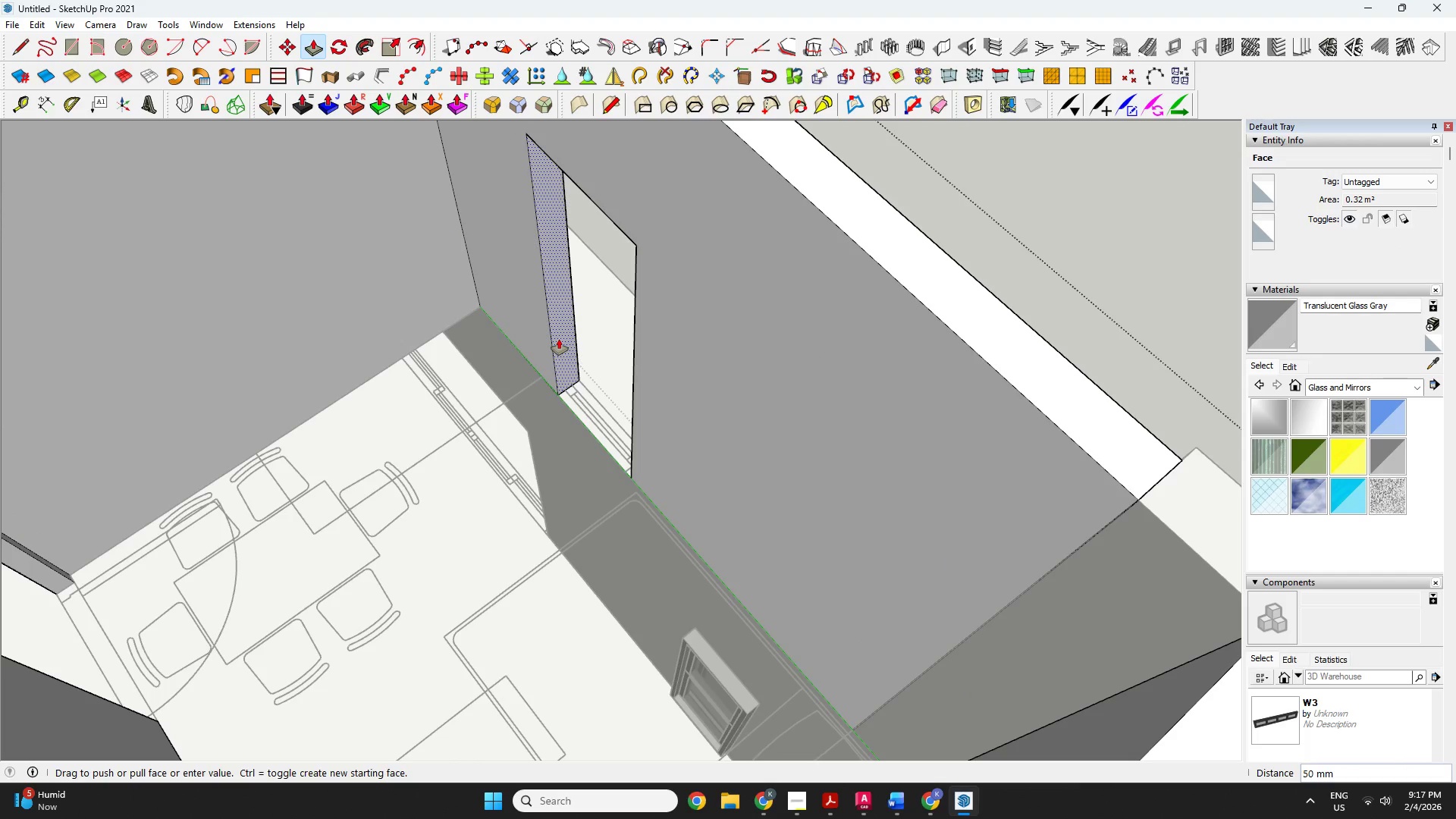 
type(50)
 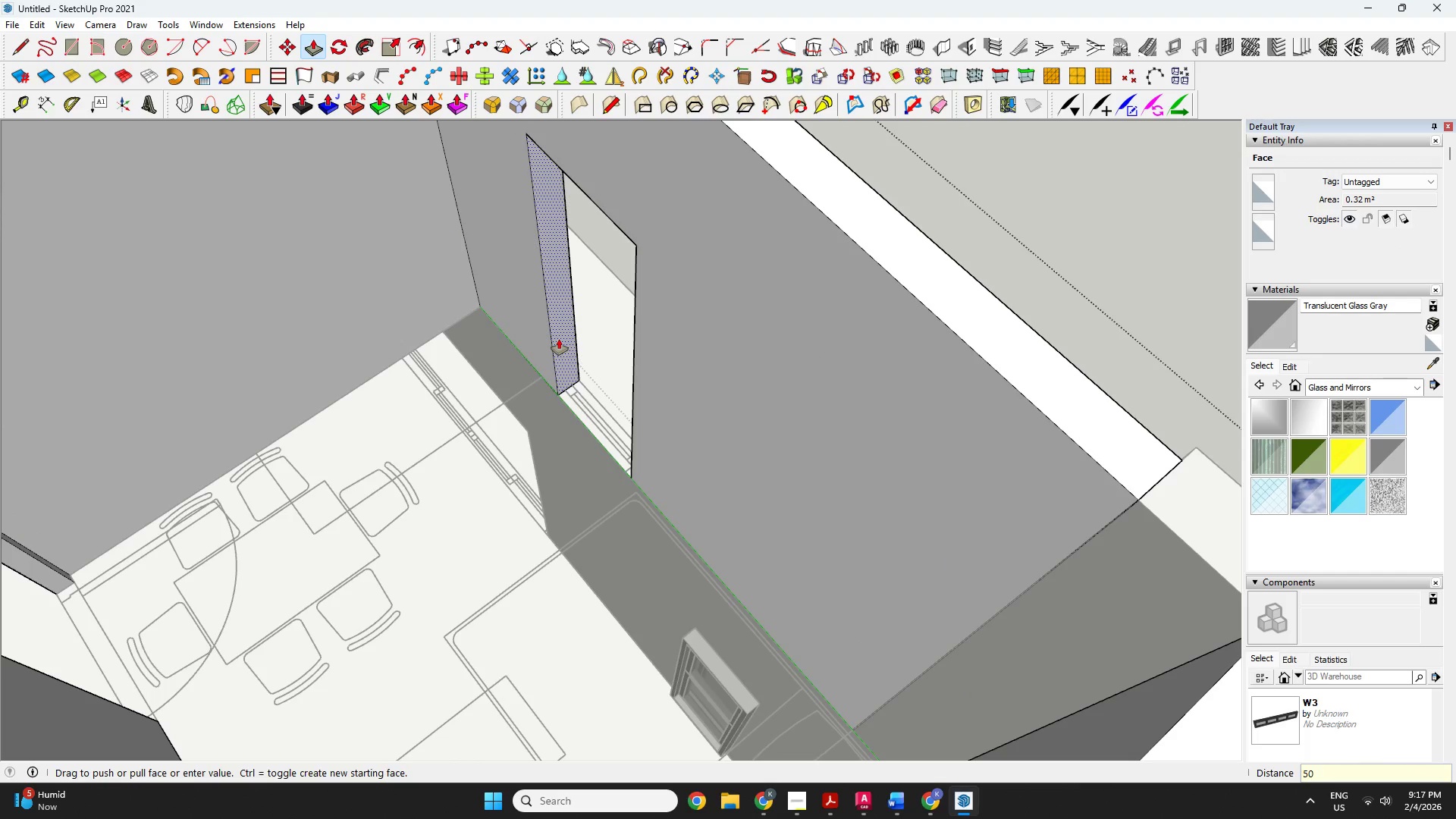 
key(Enter)
 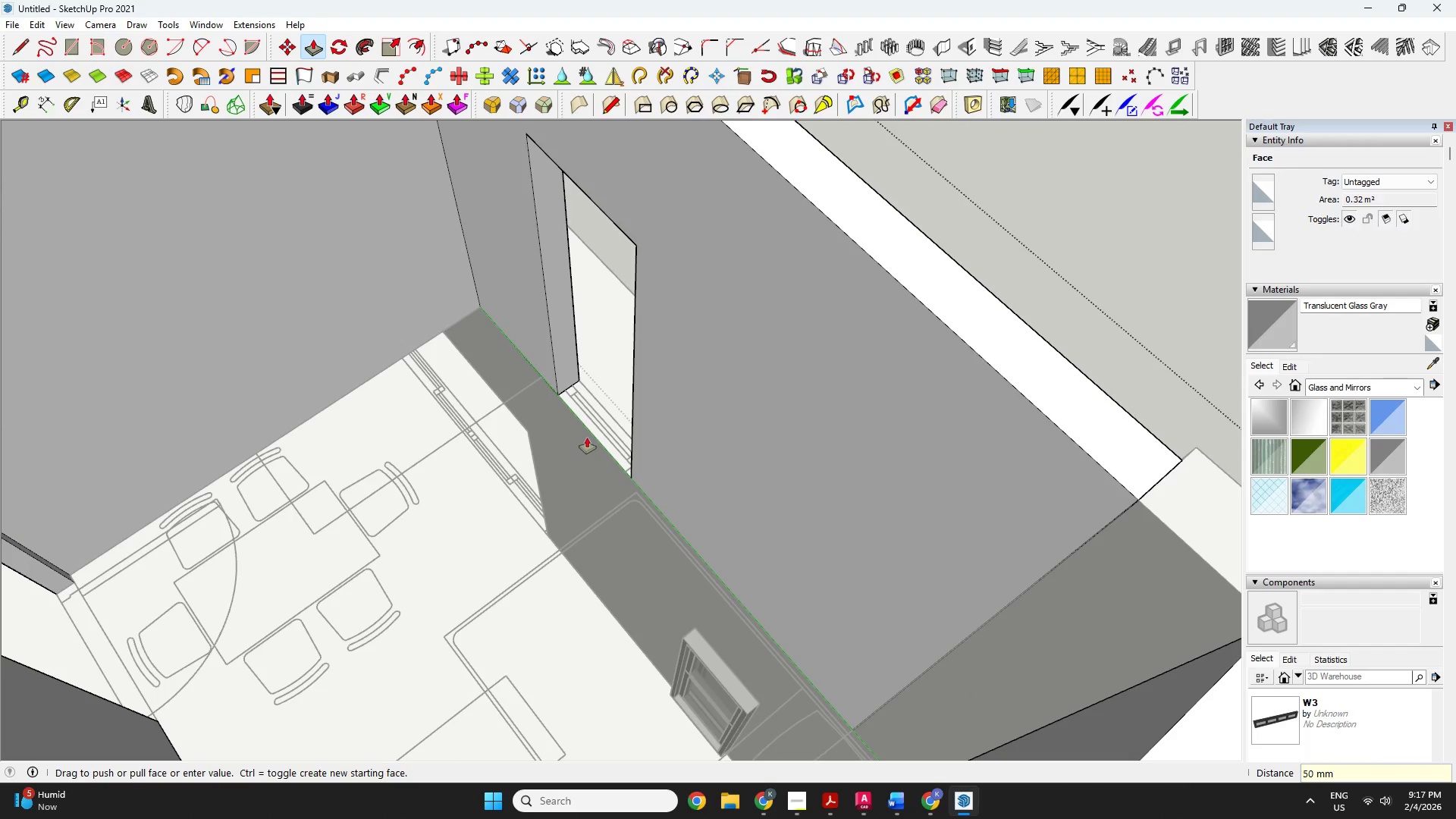 
type(op)
 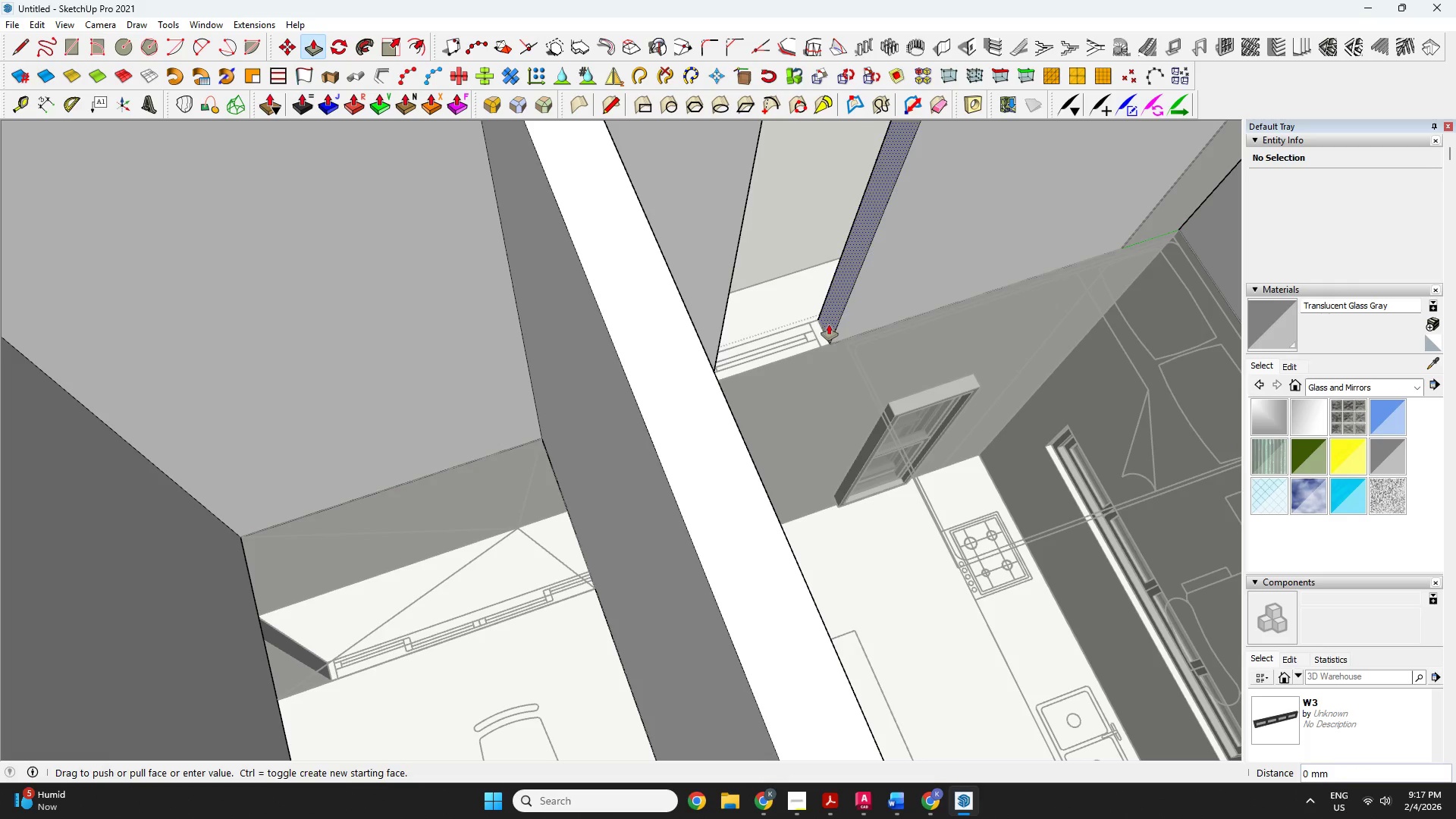 
left_click_drag(start_coordinate=[599, 484], to_coordinate=[1101, 508])
 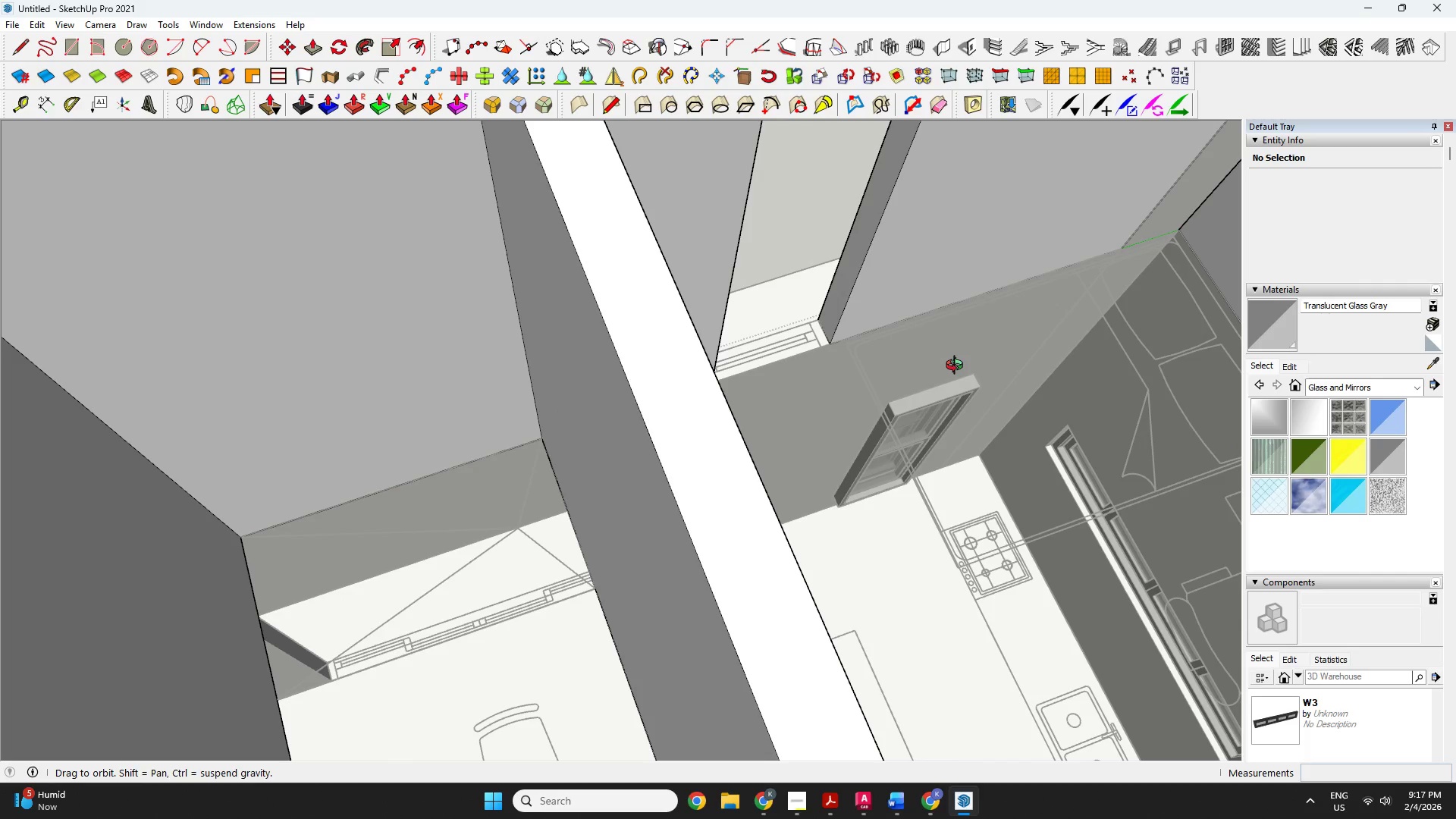 
scroll: coordinate [958, 367], scroll_direction: up, amount: 1.0
 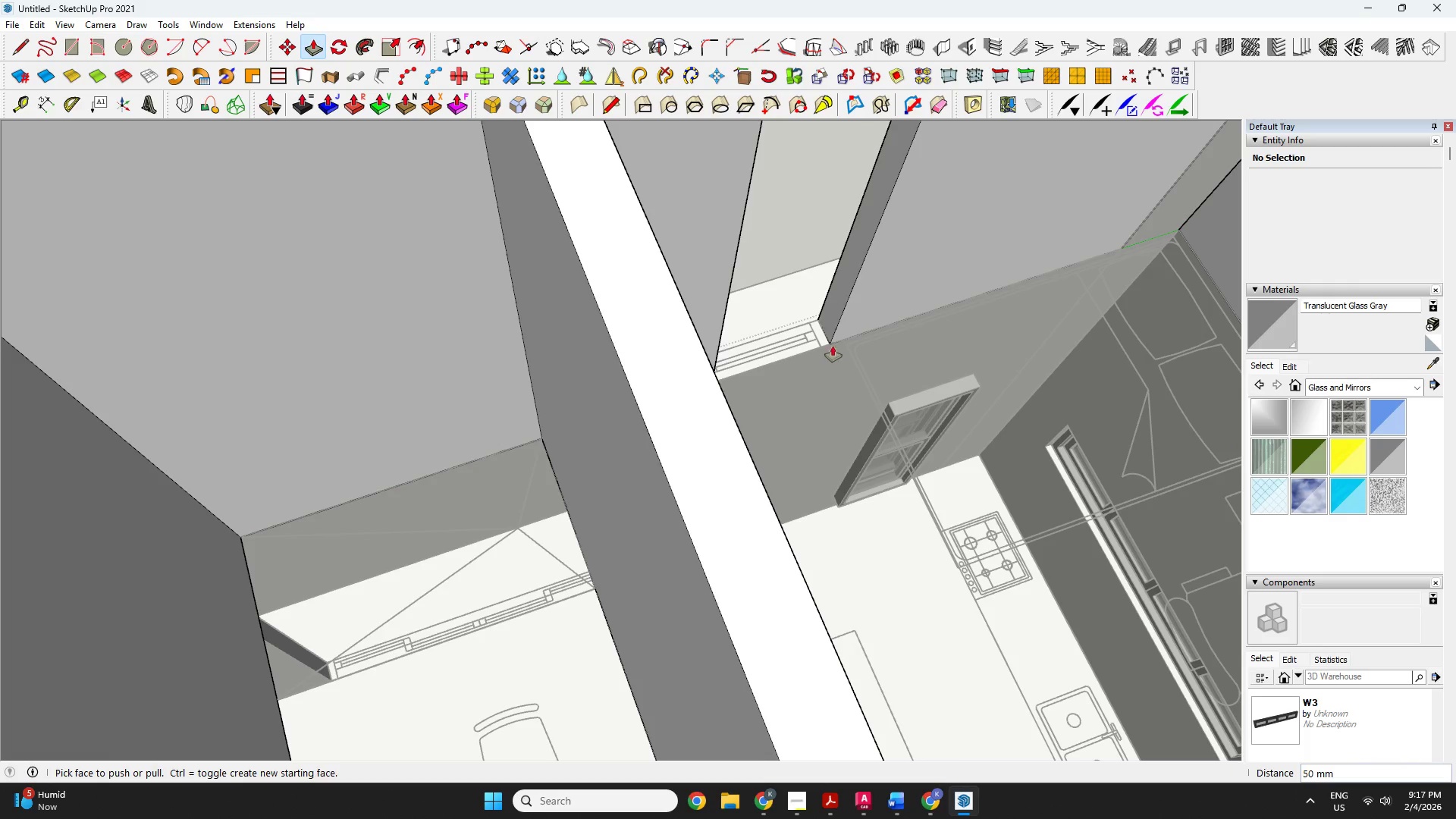 
left_click([829, 325])
 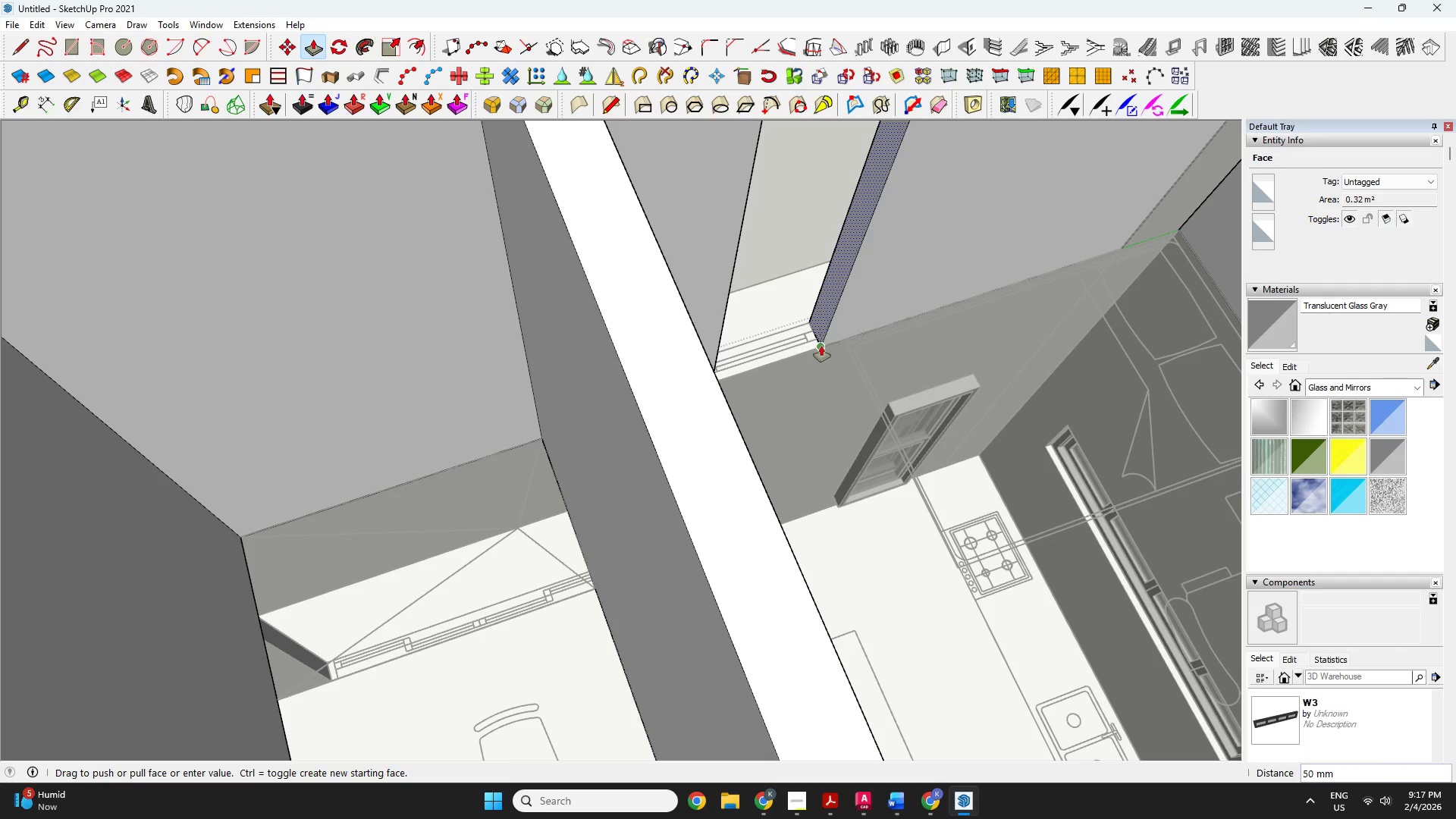 
left_click([817, 349])
 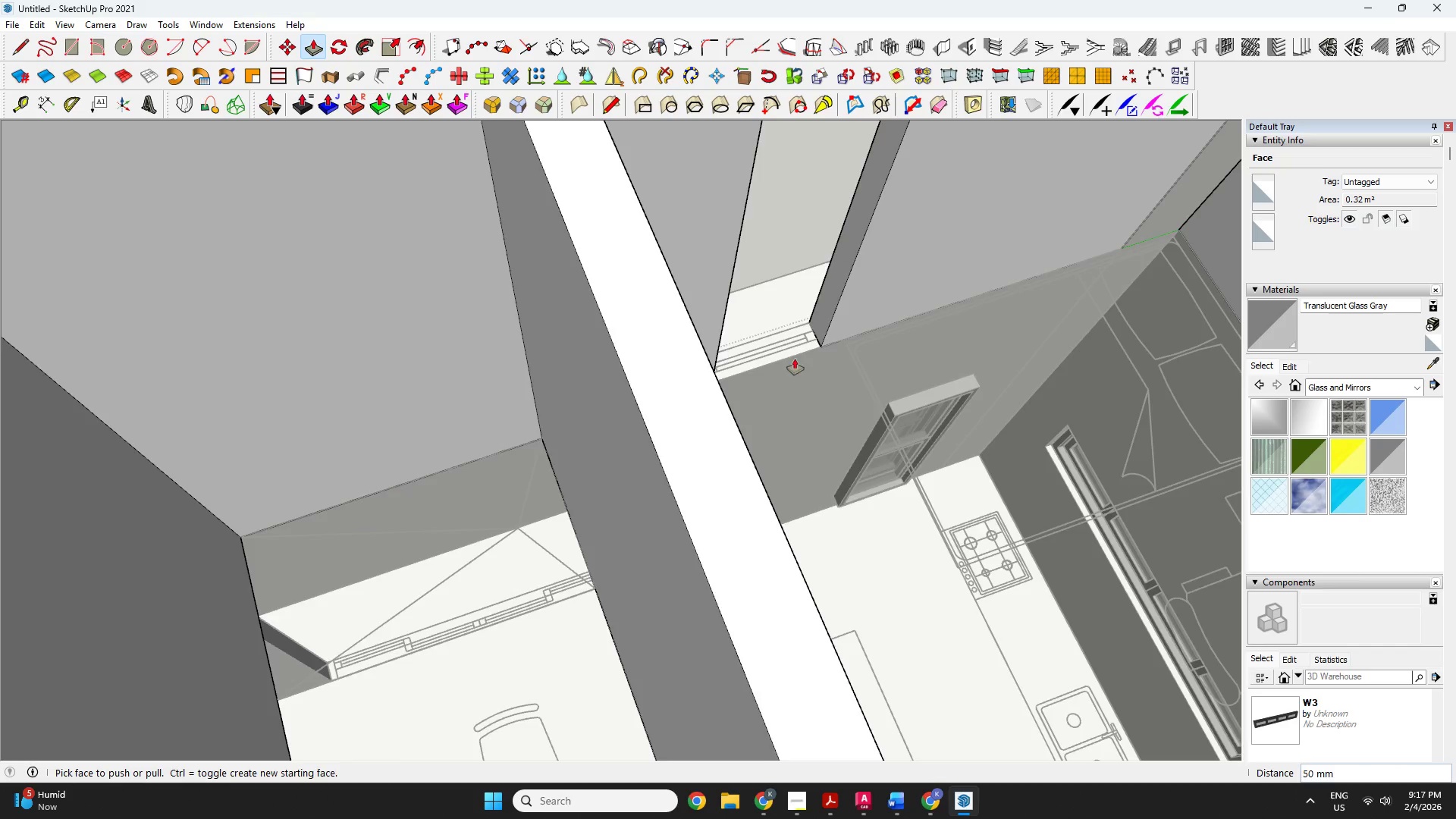 
left_click([622, 384])
 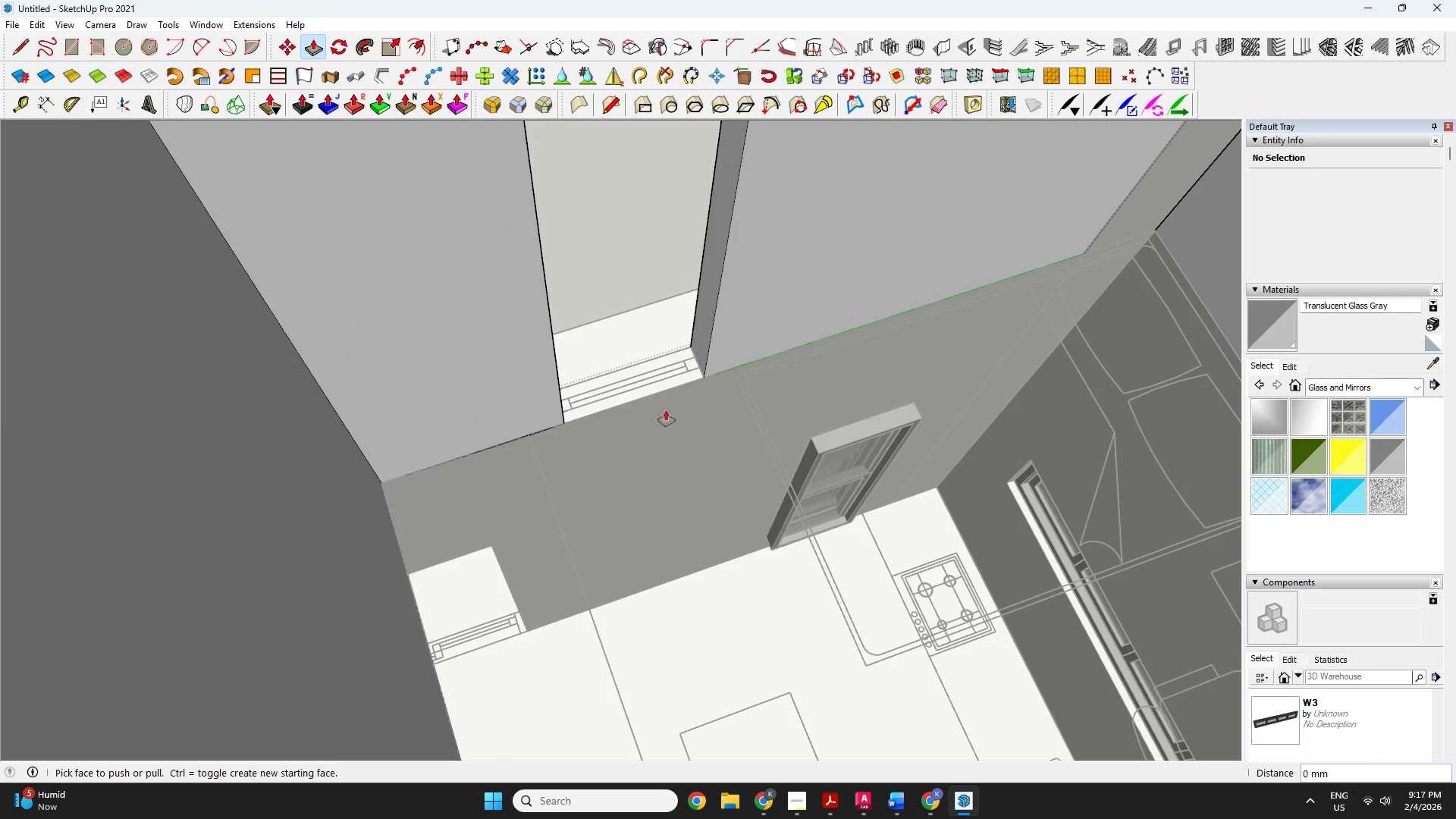 
scroll: coordinate [714, 366], scroll_direction: none, amount: 0.0
 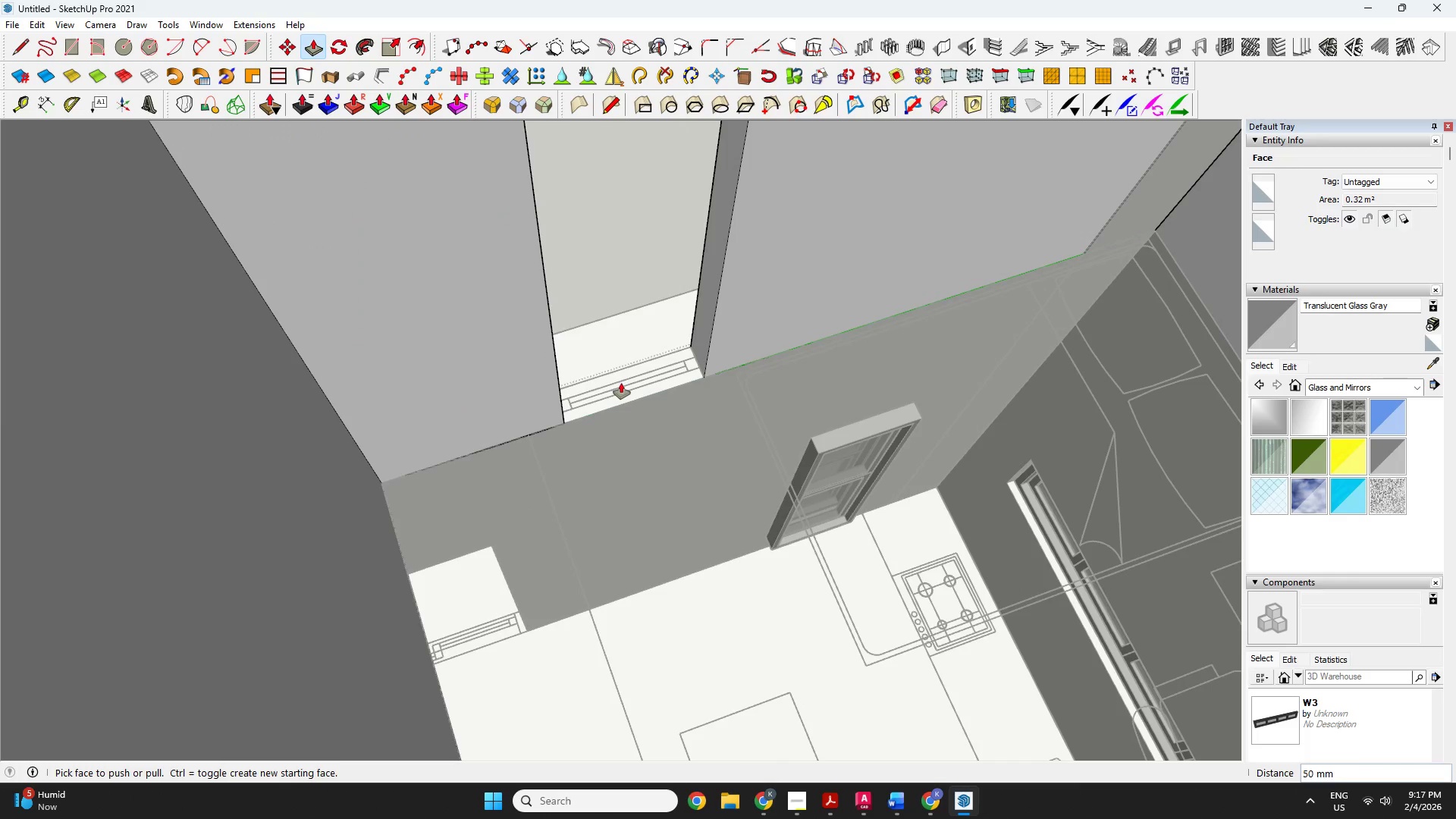 
key(R)
 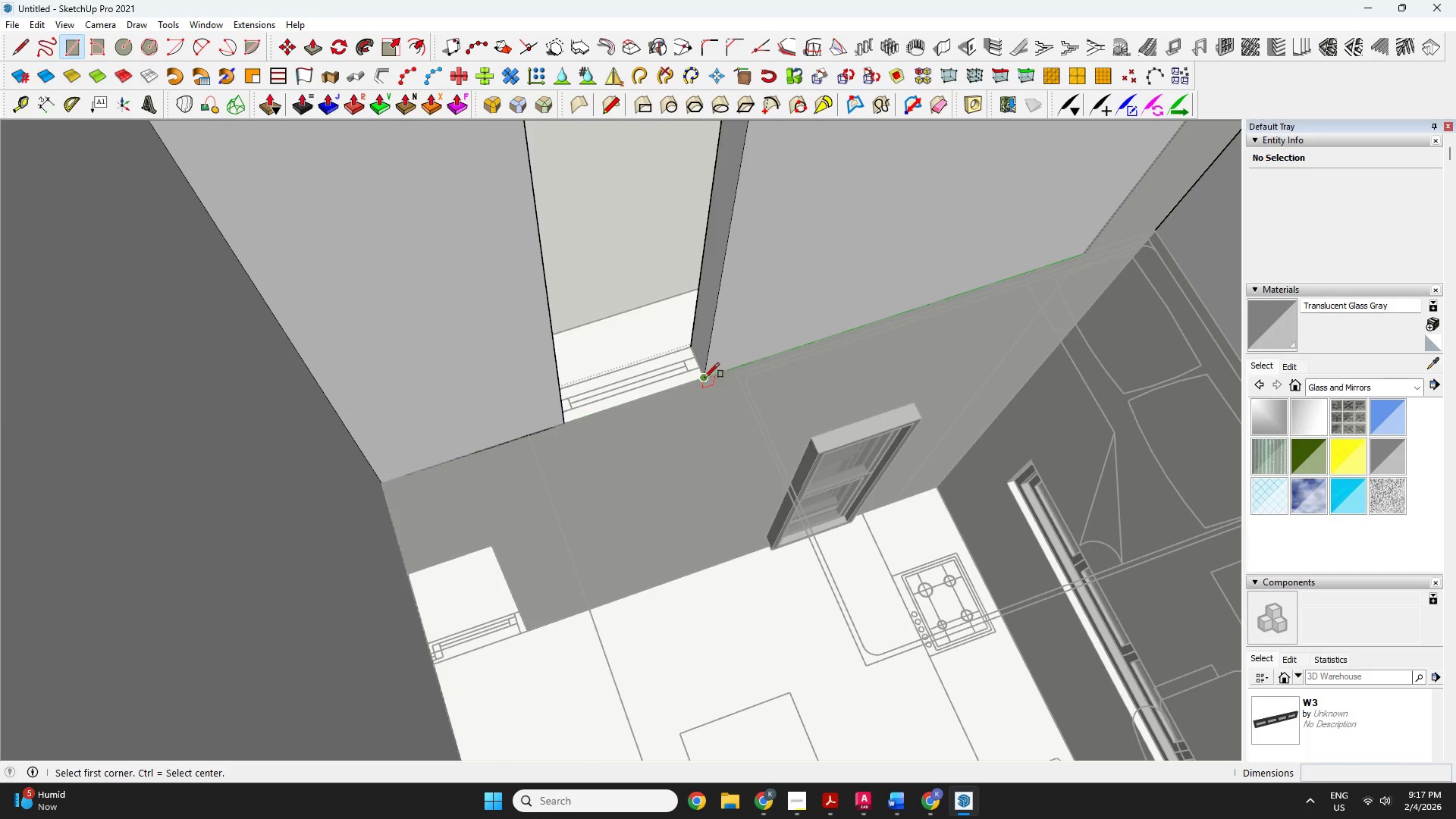 
left_click([704, 378])
 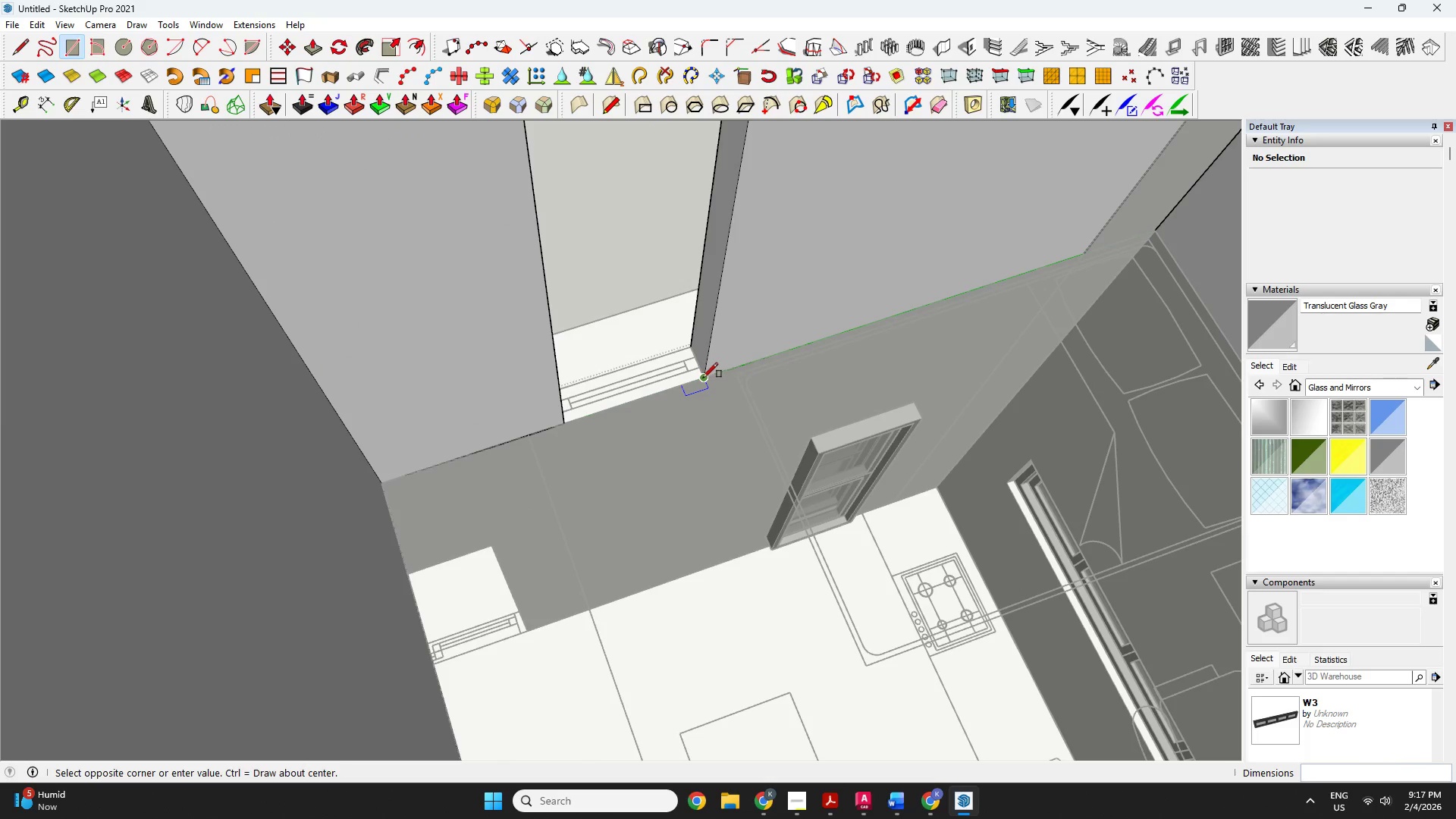 
key(Escape)
 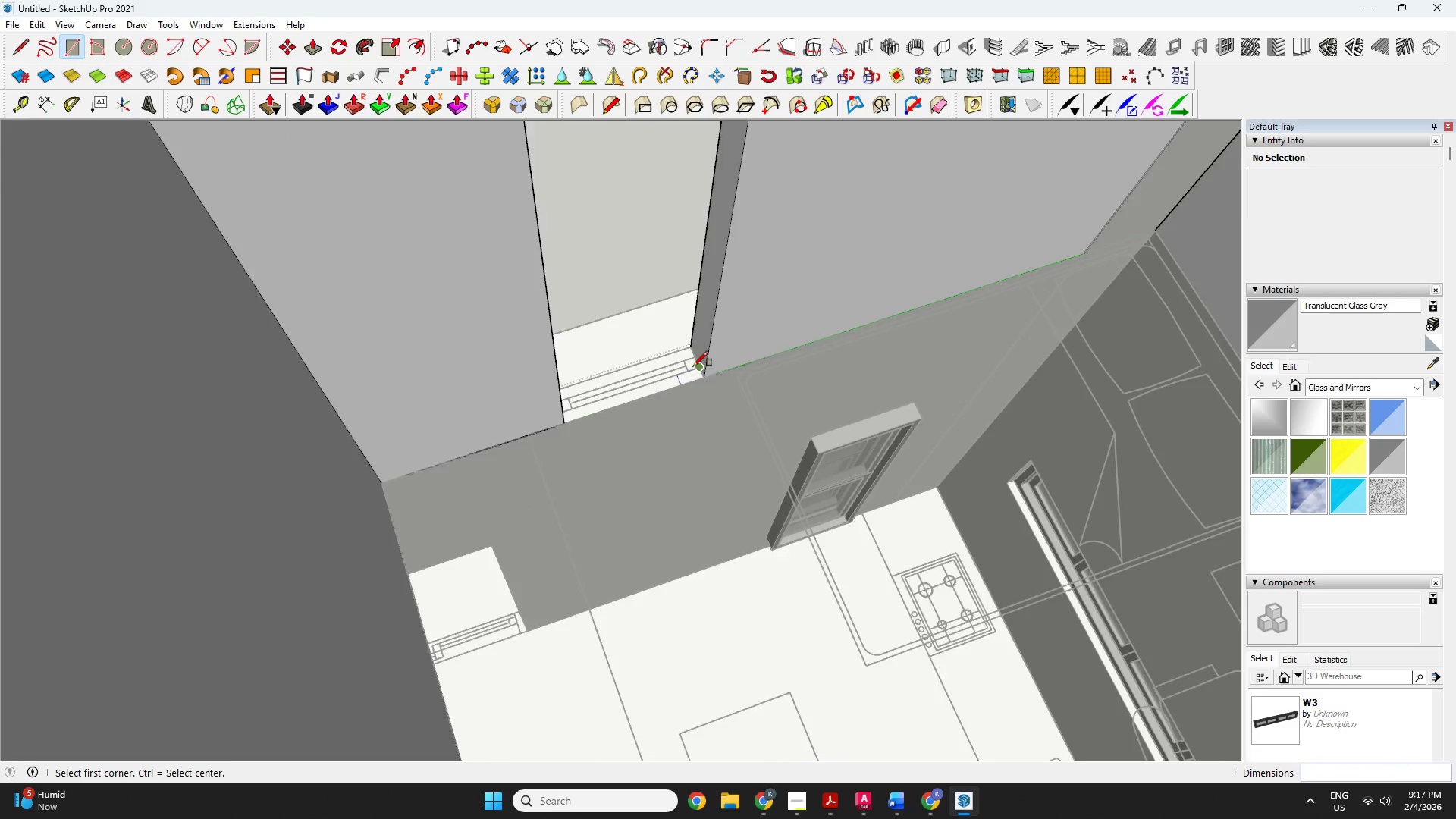 
scroll: coordinate [695, 368], scroll_direction: up, amount: 2.0
 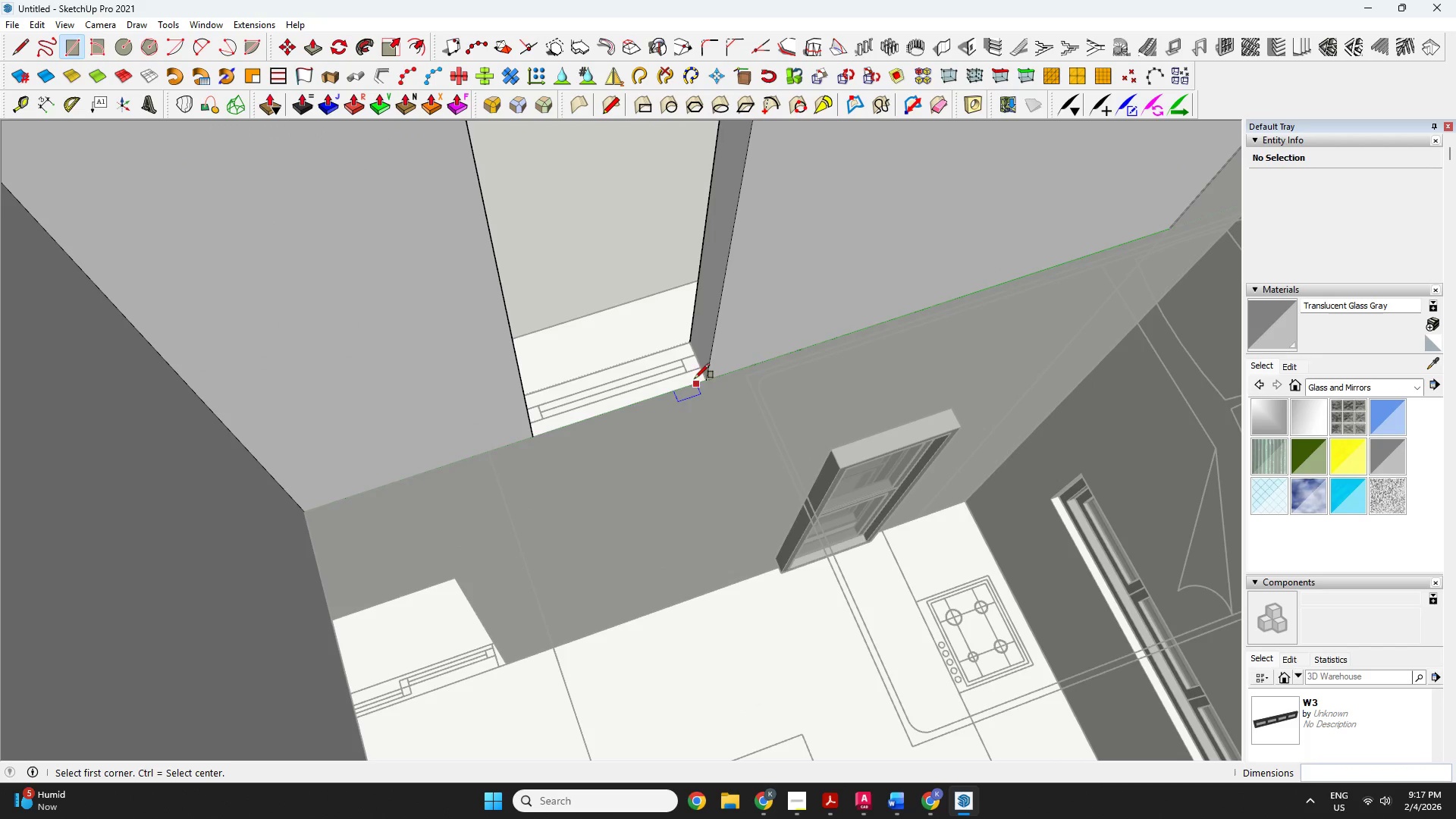 
type(lor)
 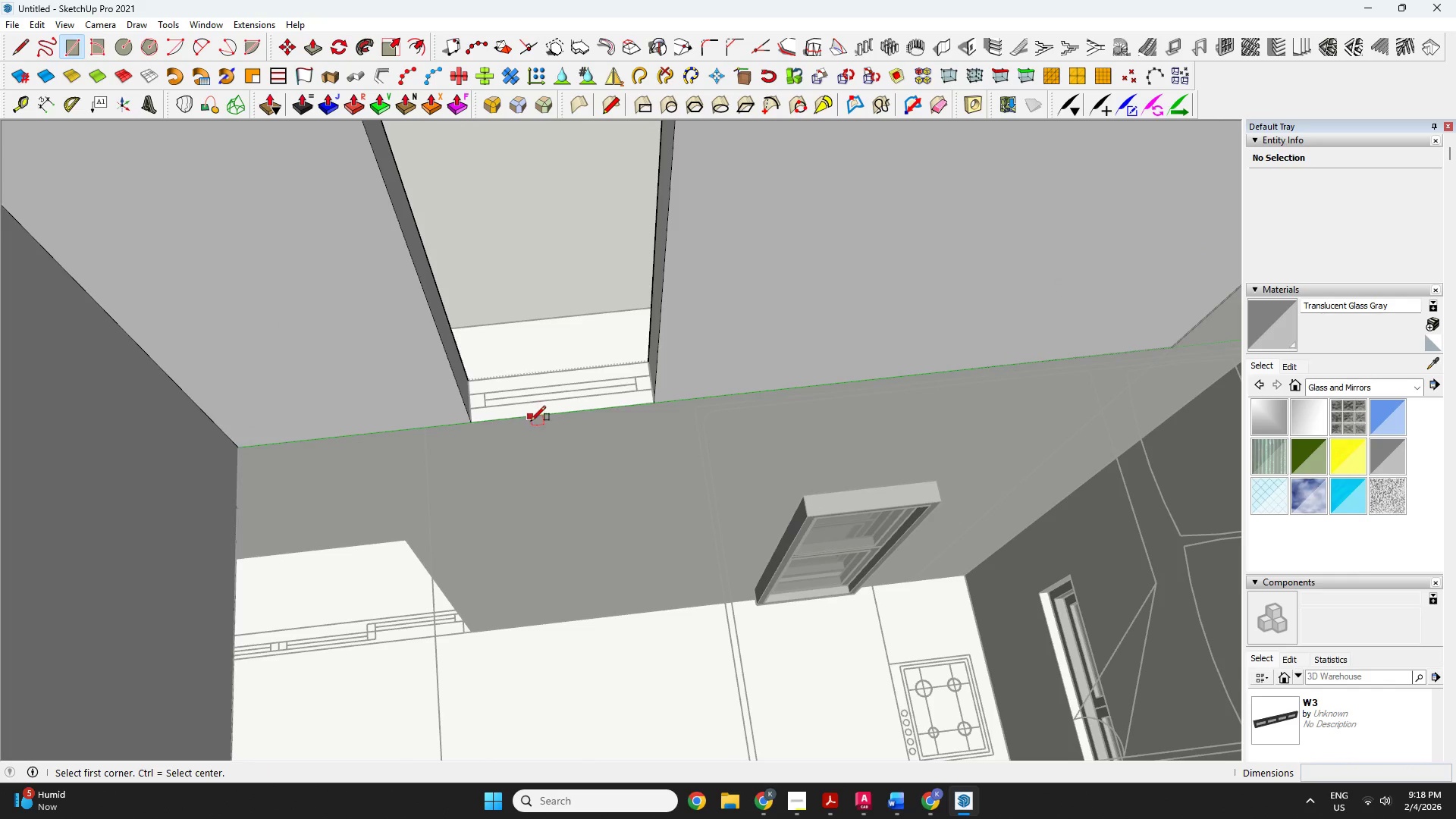 
left_click_drag(start_coordinate=[882, 454], to_coordinate=[789, 460])
 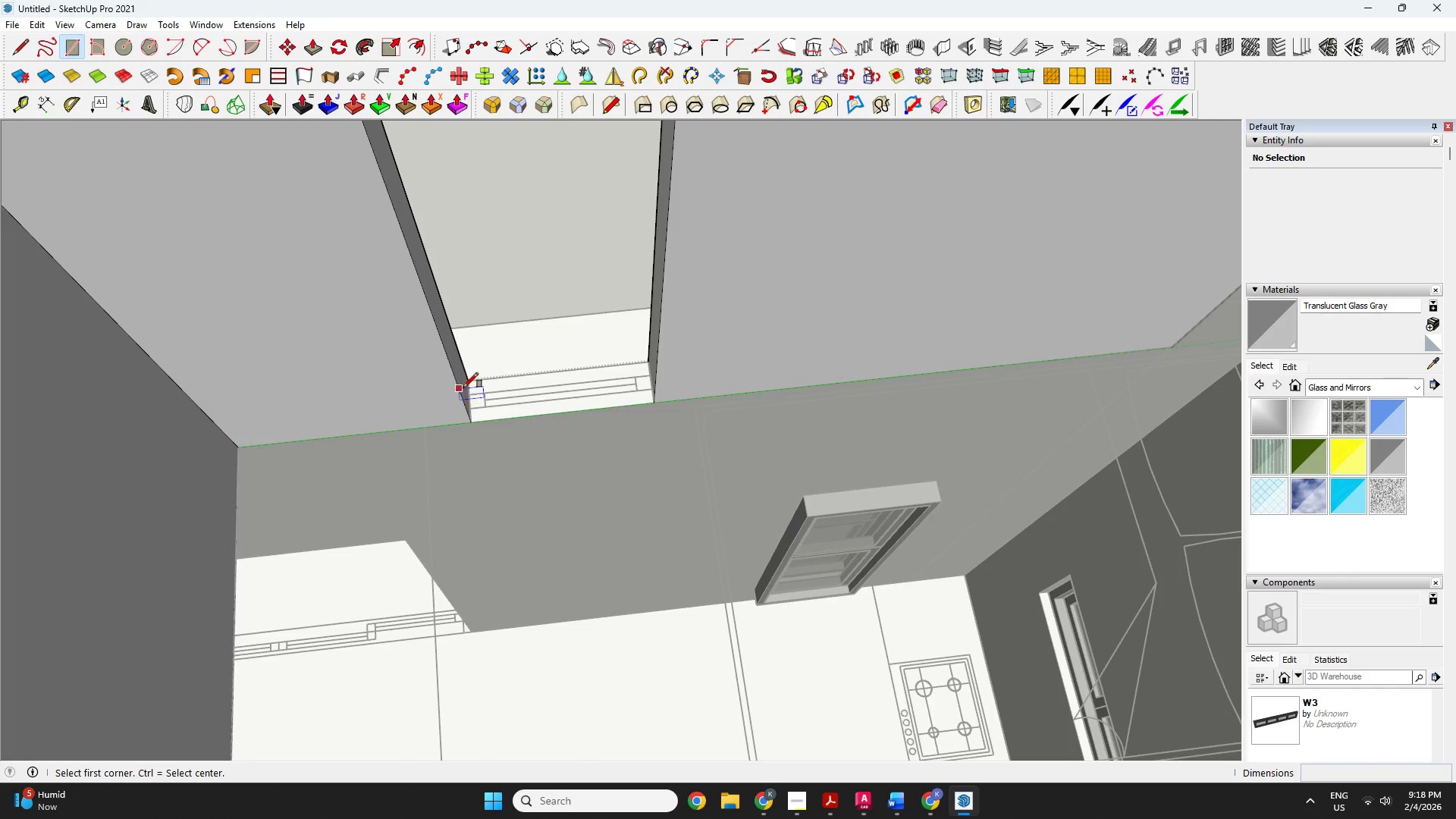 
left_click([469, 382])
 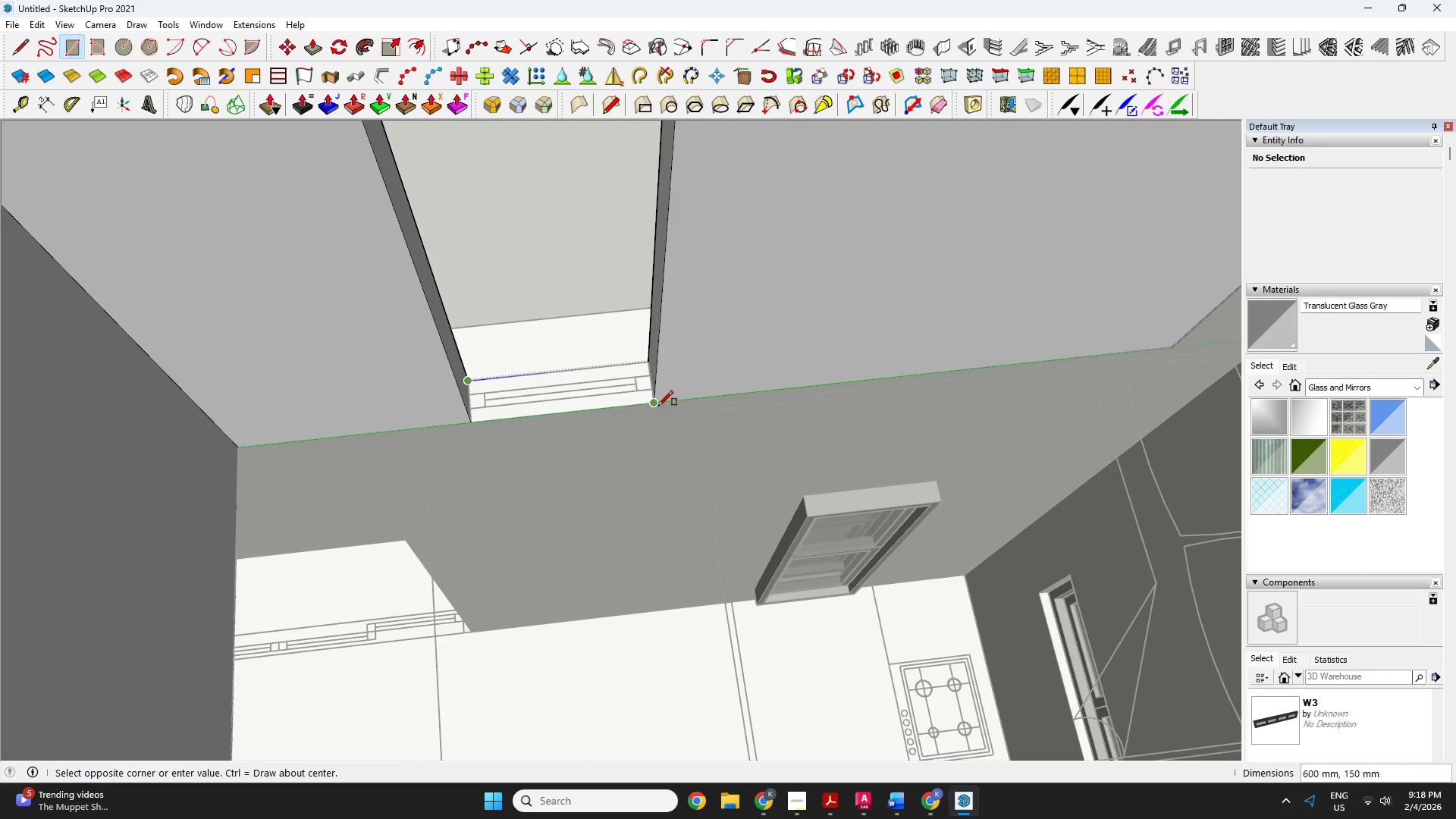 
left_click([657, 406])
 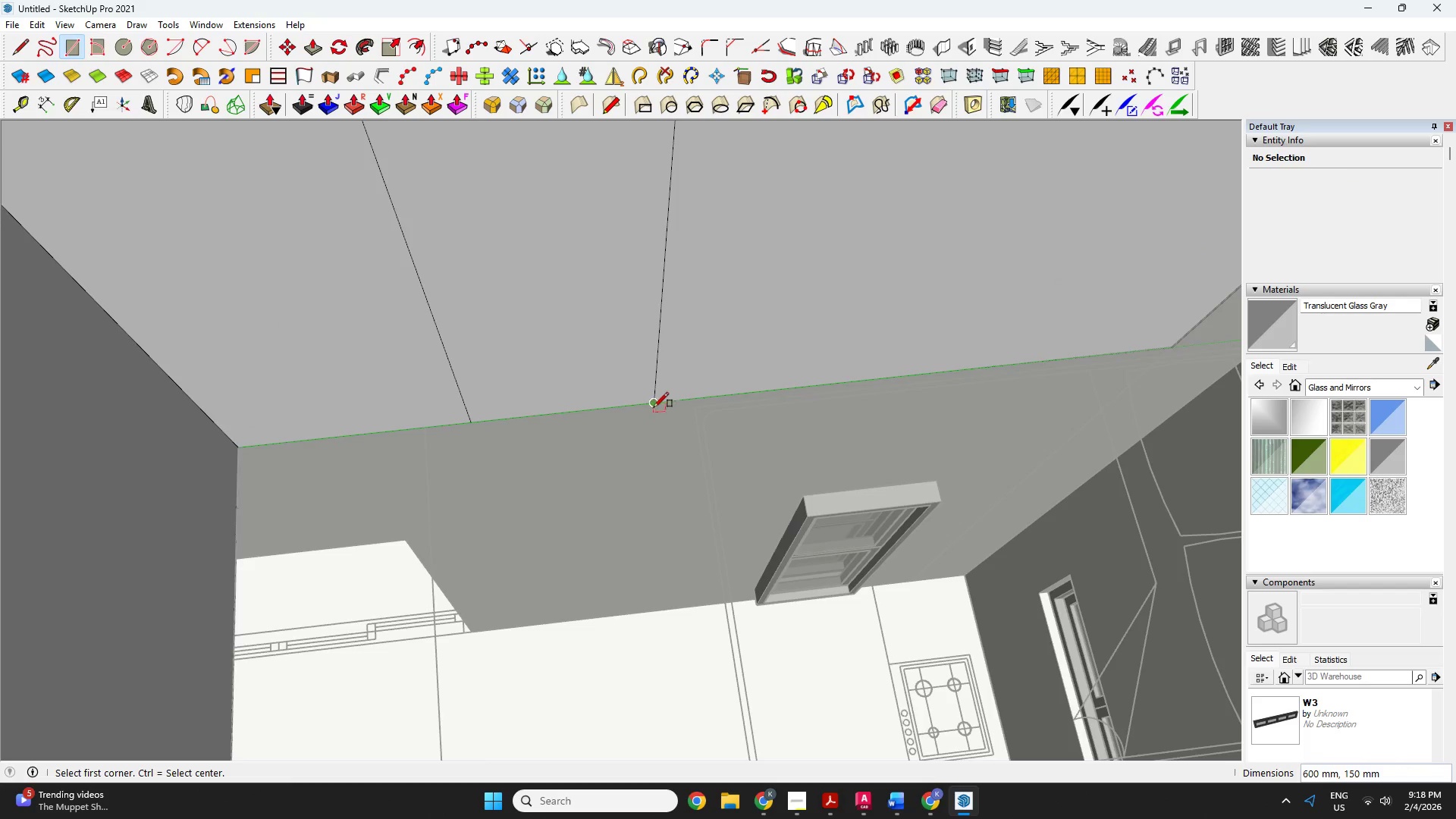 
key(Space)
 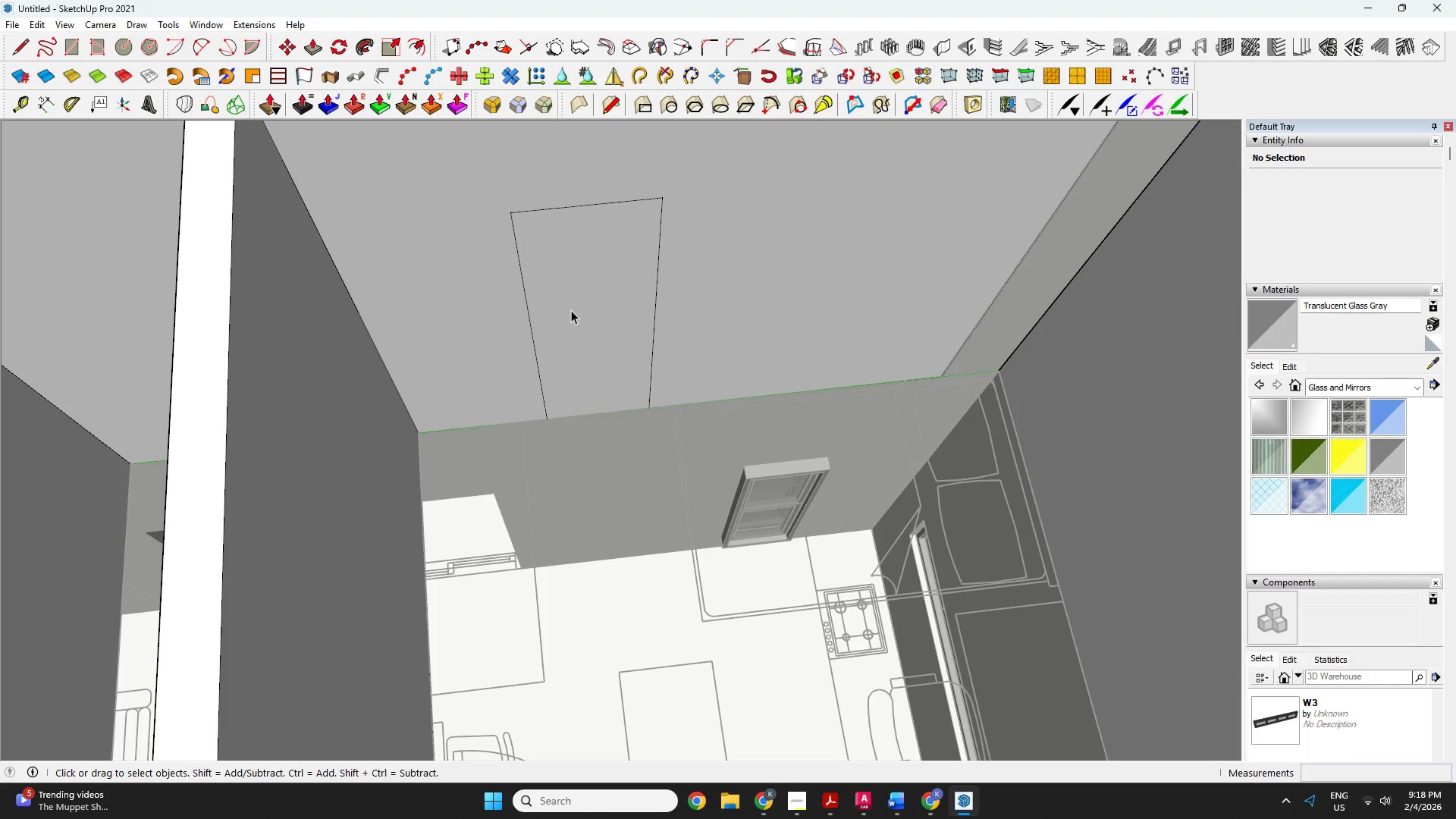 
left_click([571, 310])
 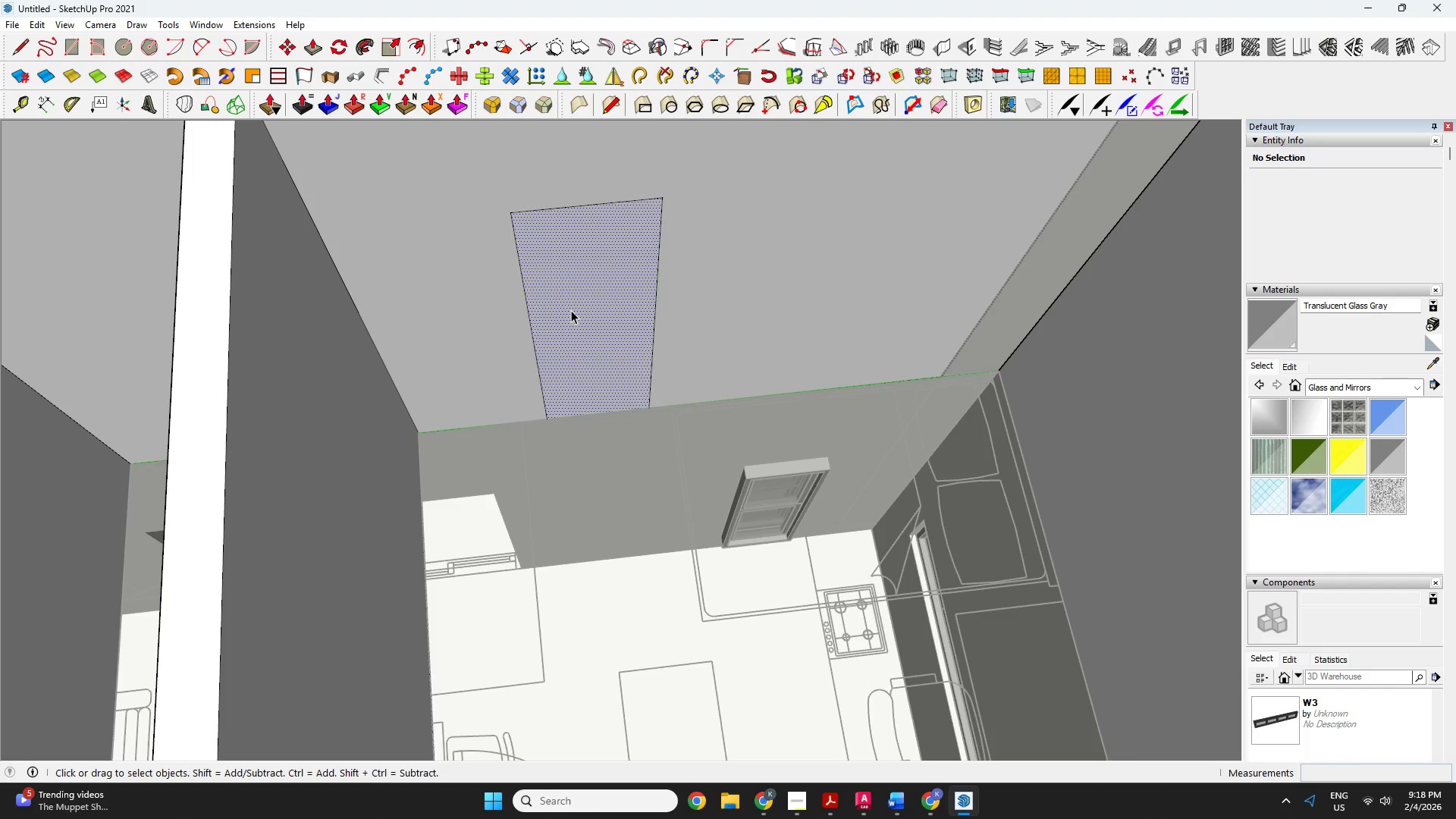 
scroll: coordinate [640, 416], scroll_direction: down, amount: 6.0
 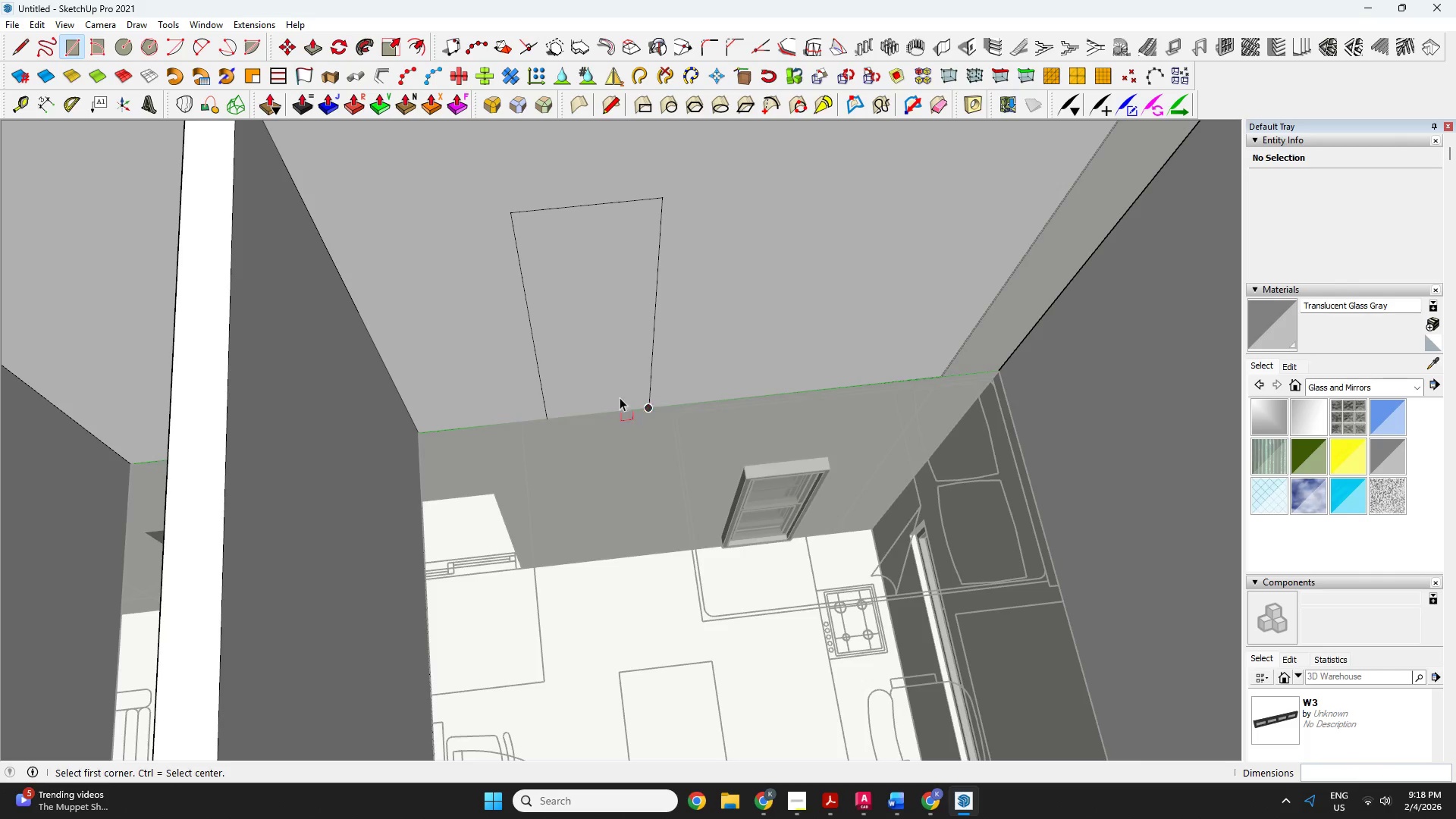 
key(Delete)
 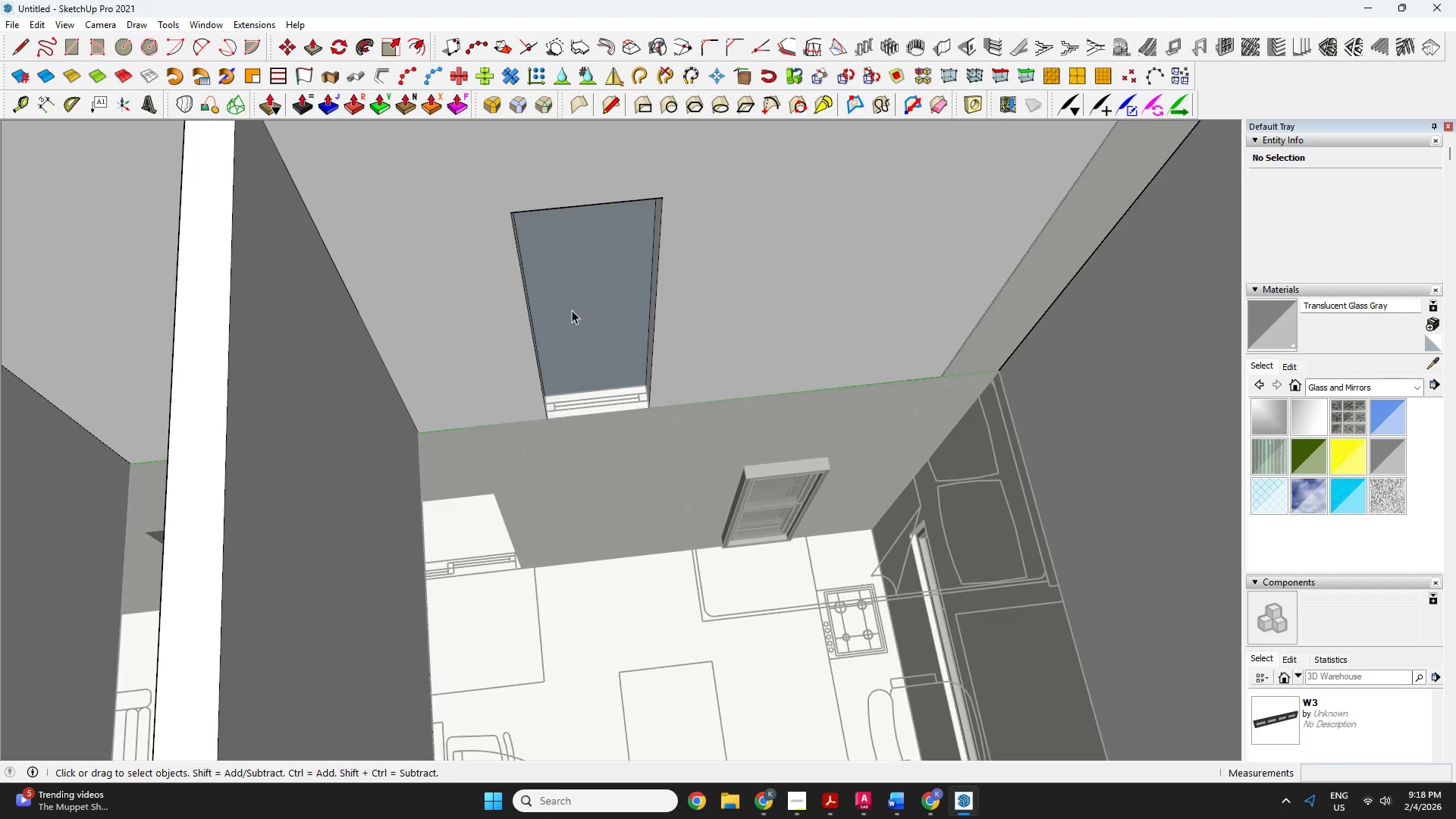 
left_click([572, 310])
 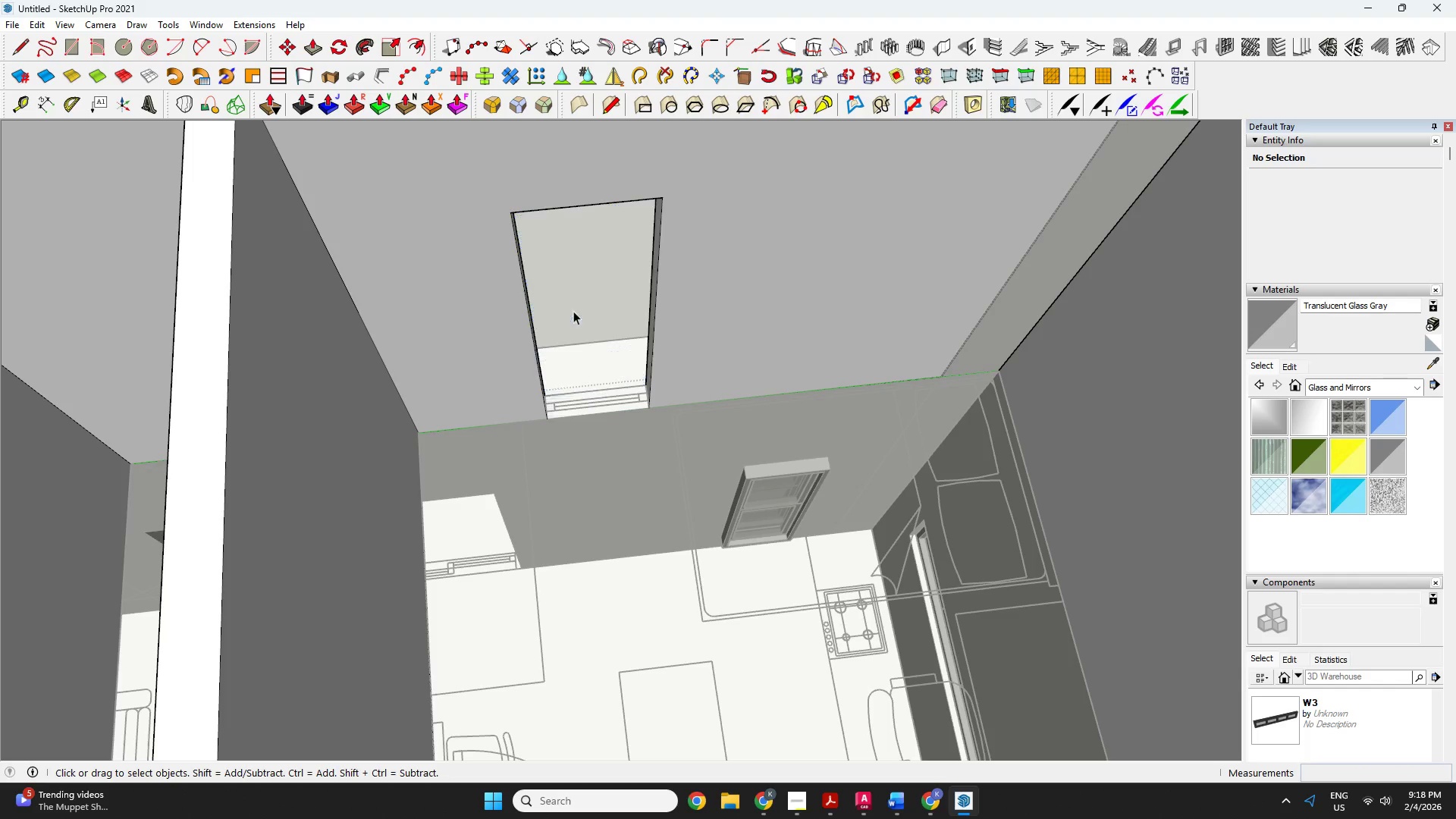 
key(Delete)
 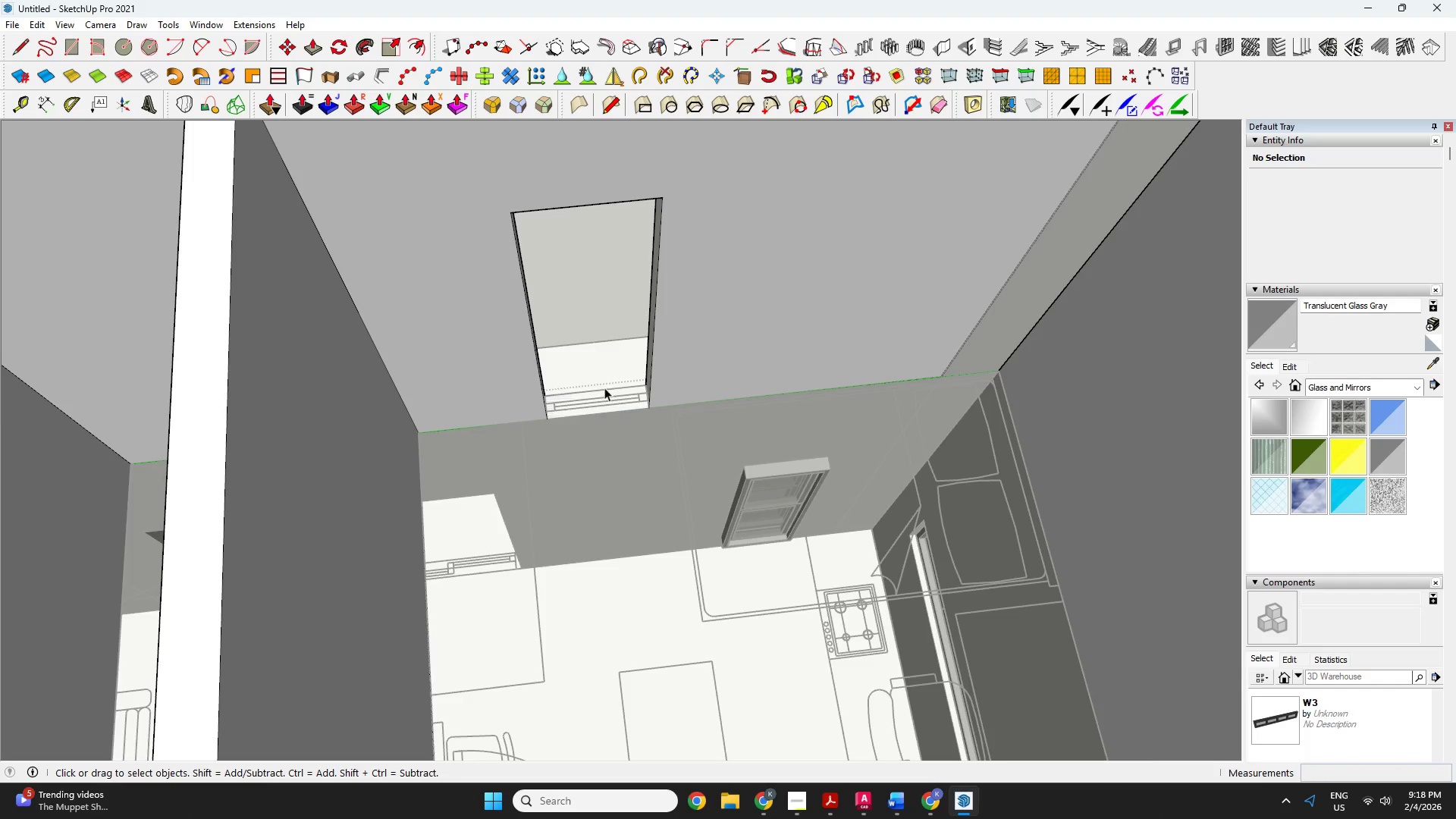 
scroll: coordinate [606, 397], scroll_direction: up, amount: 2.0
 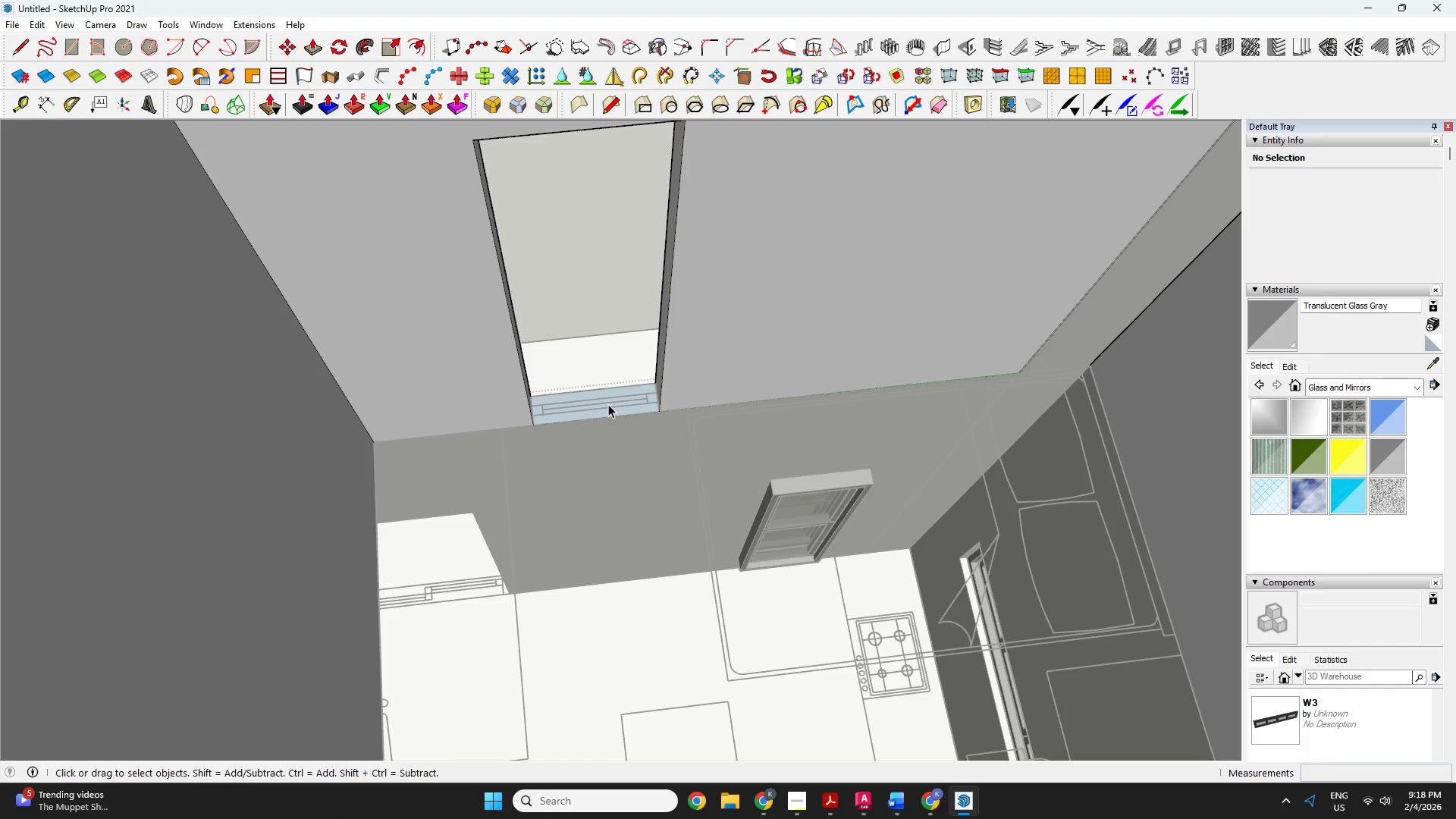 
key(P)
 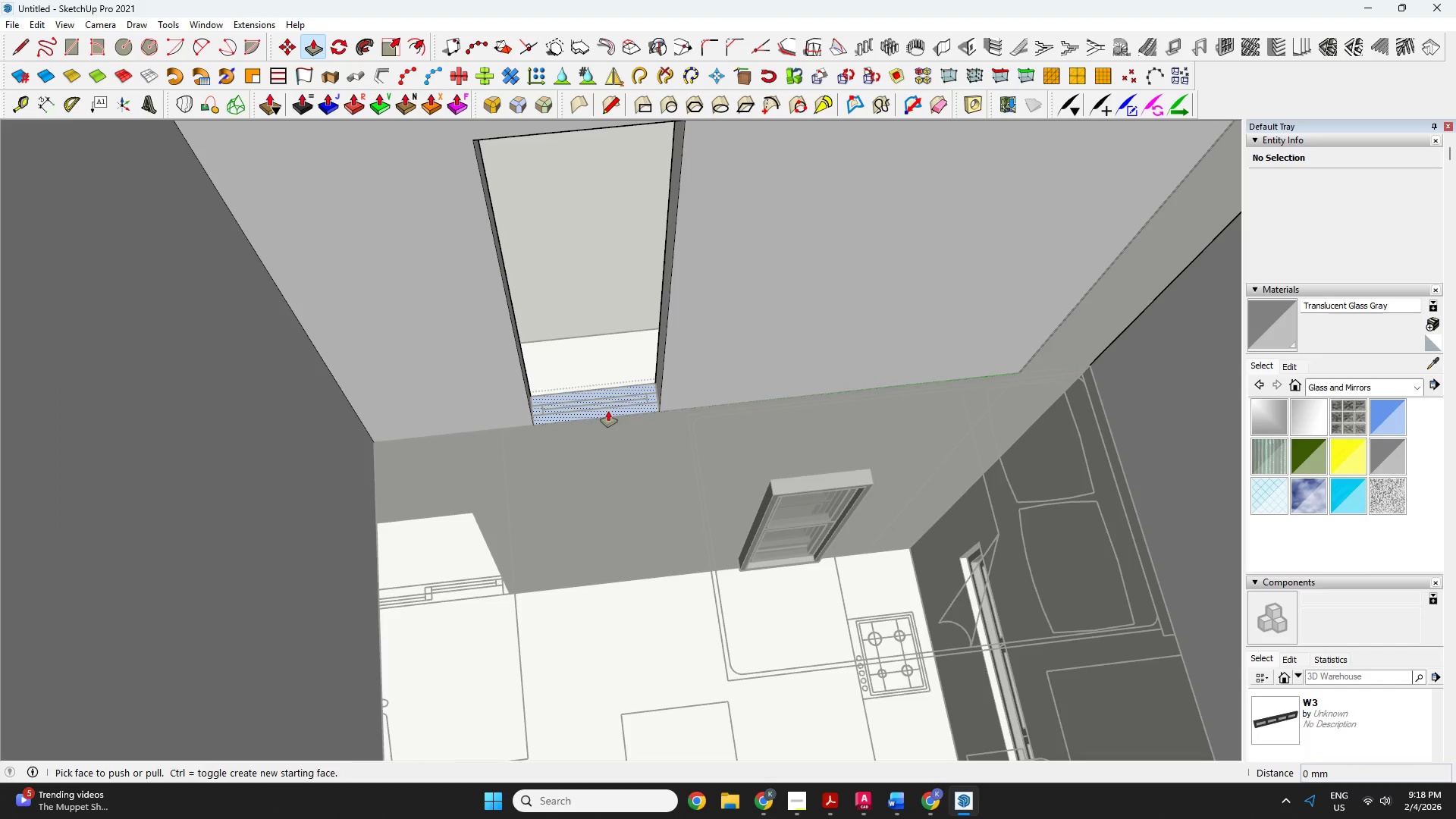 
left_click([608, 411])
 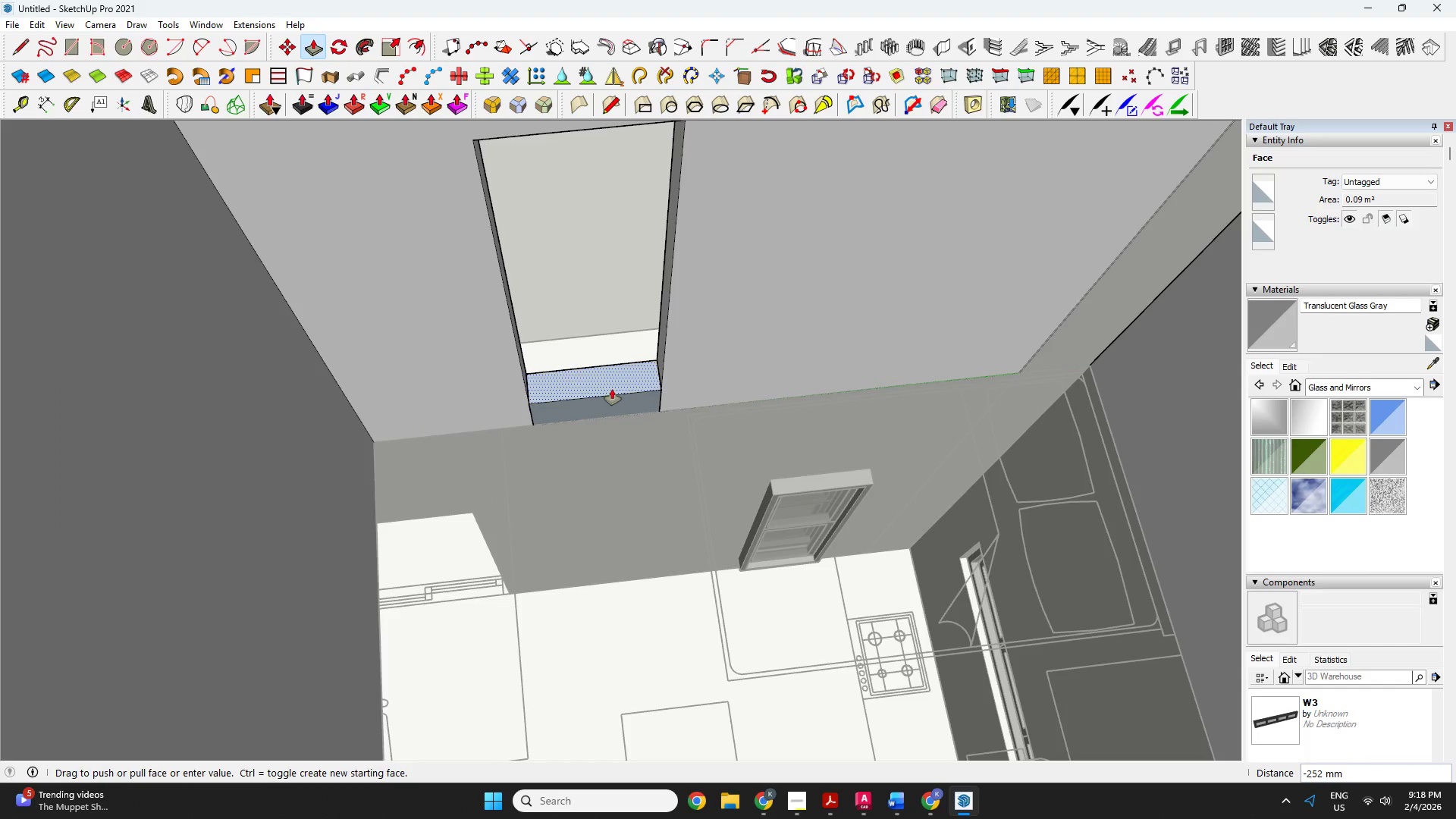 
key(Control+ControlLeft)
 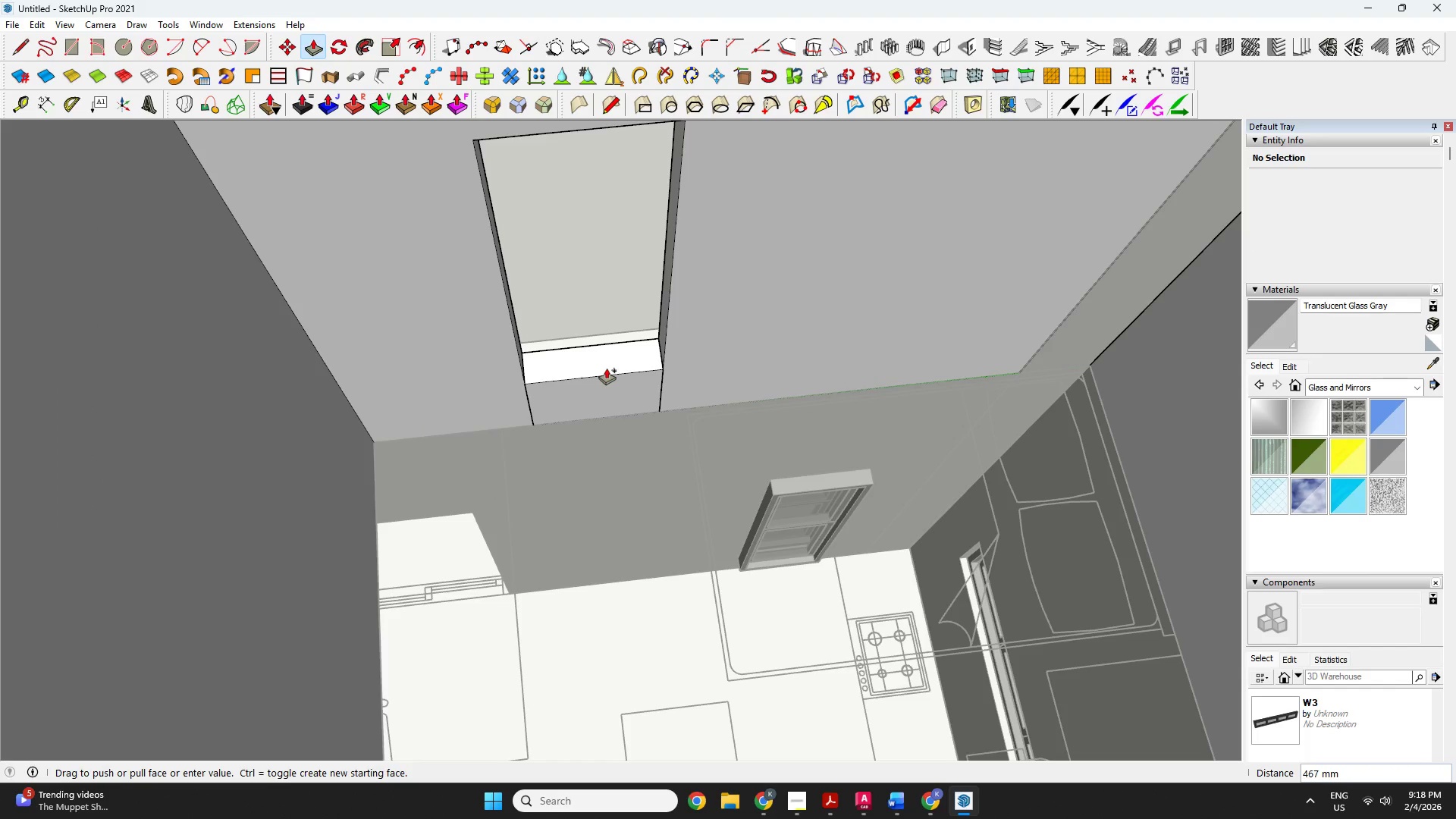 
type(300)
 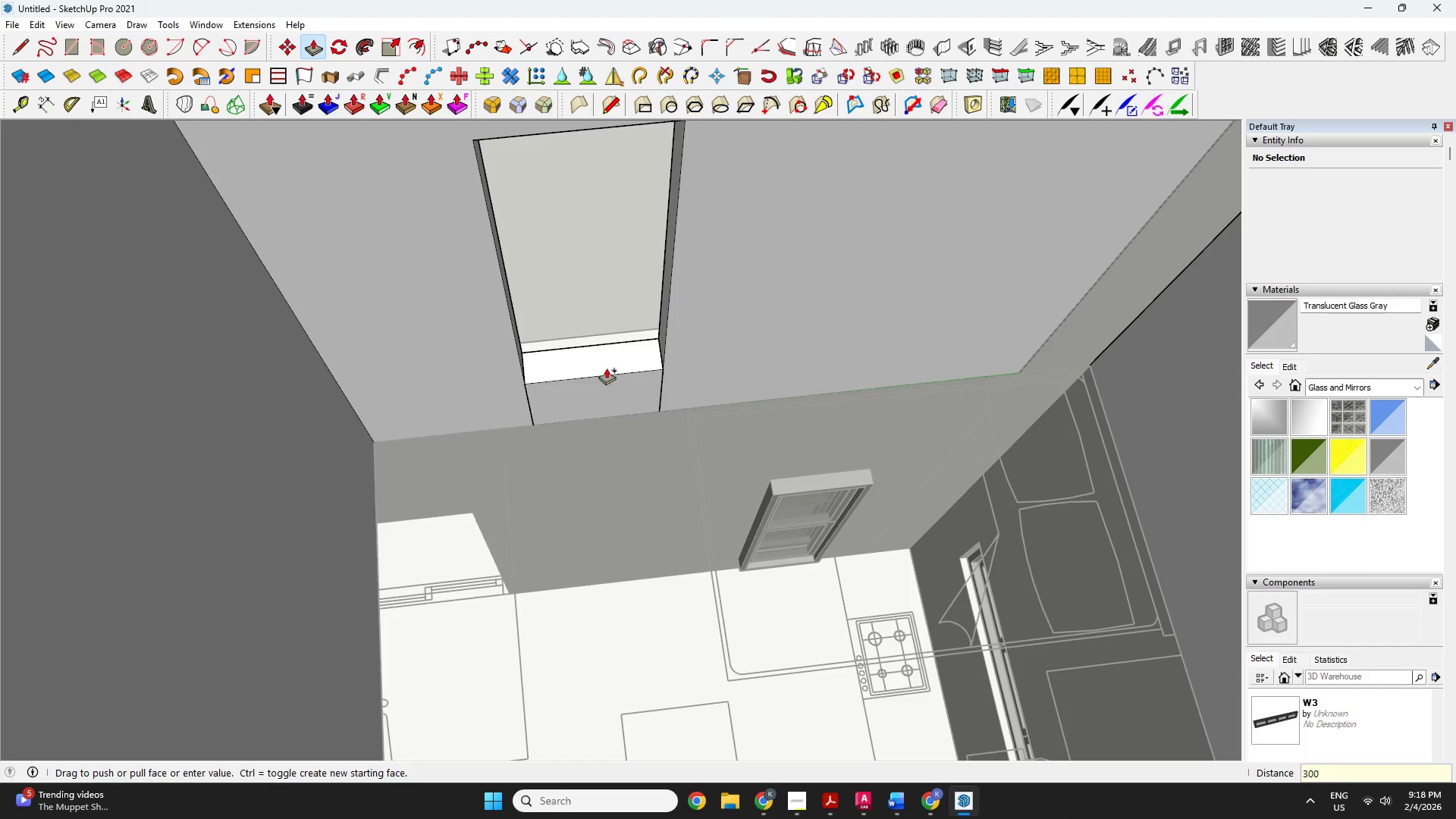 
key(Enter)
 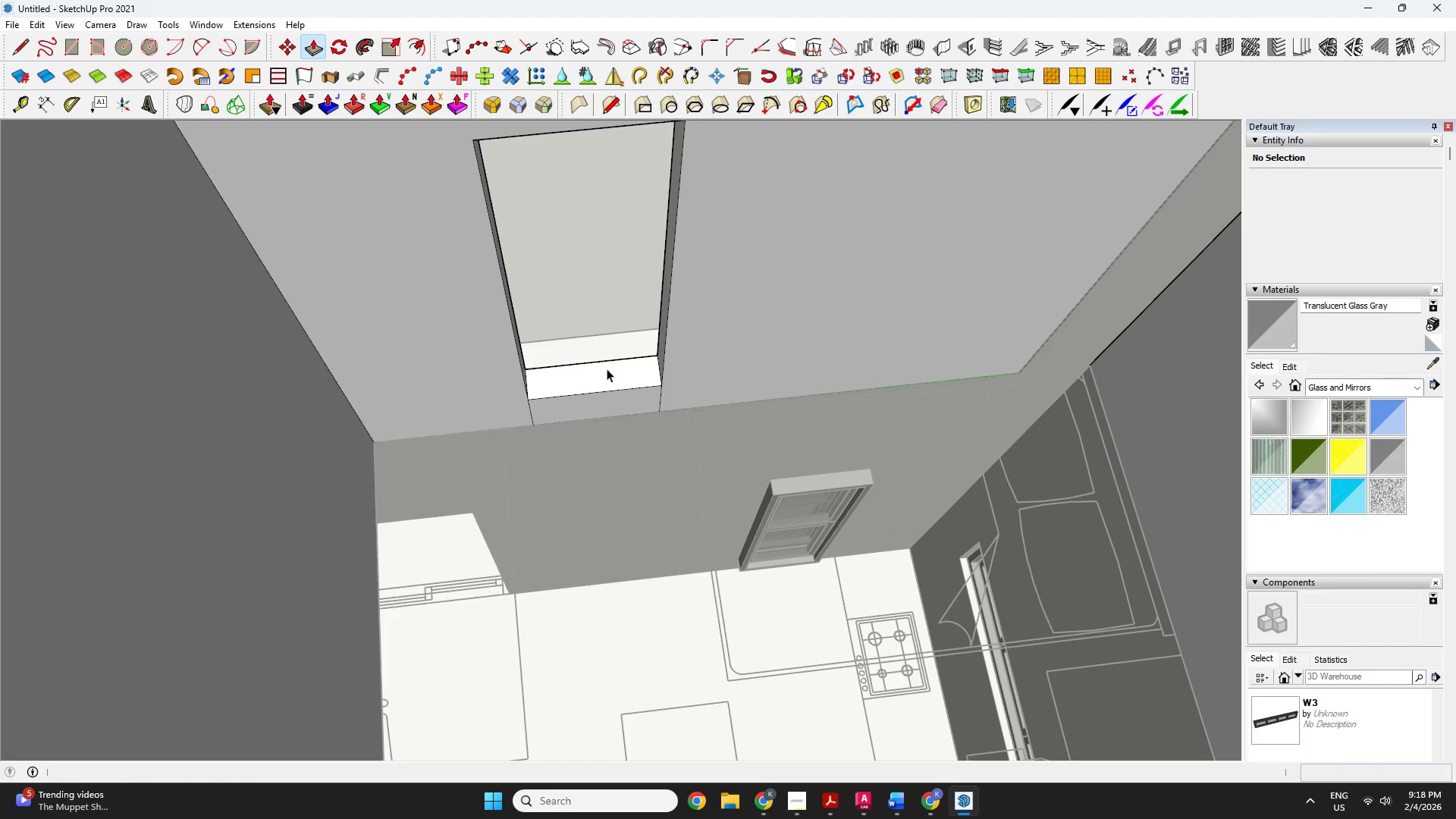 
key(Space)
 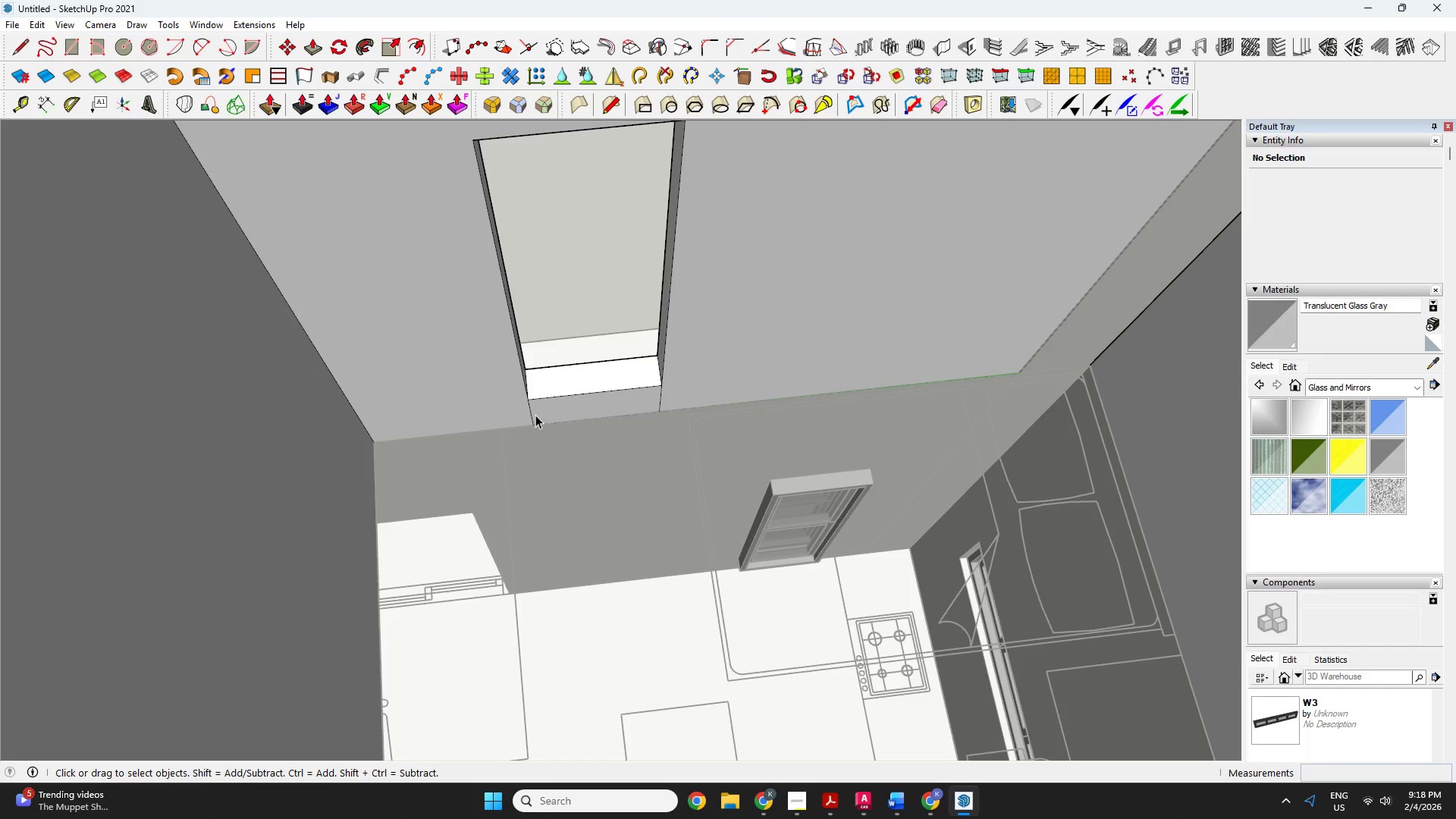 
left_click([532, 415])
 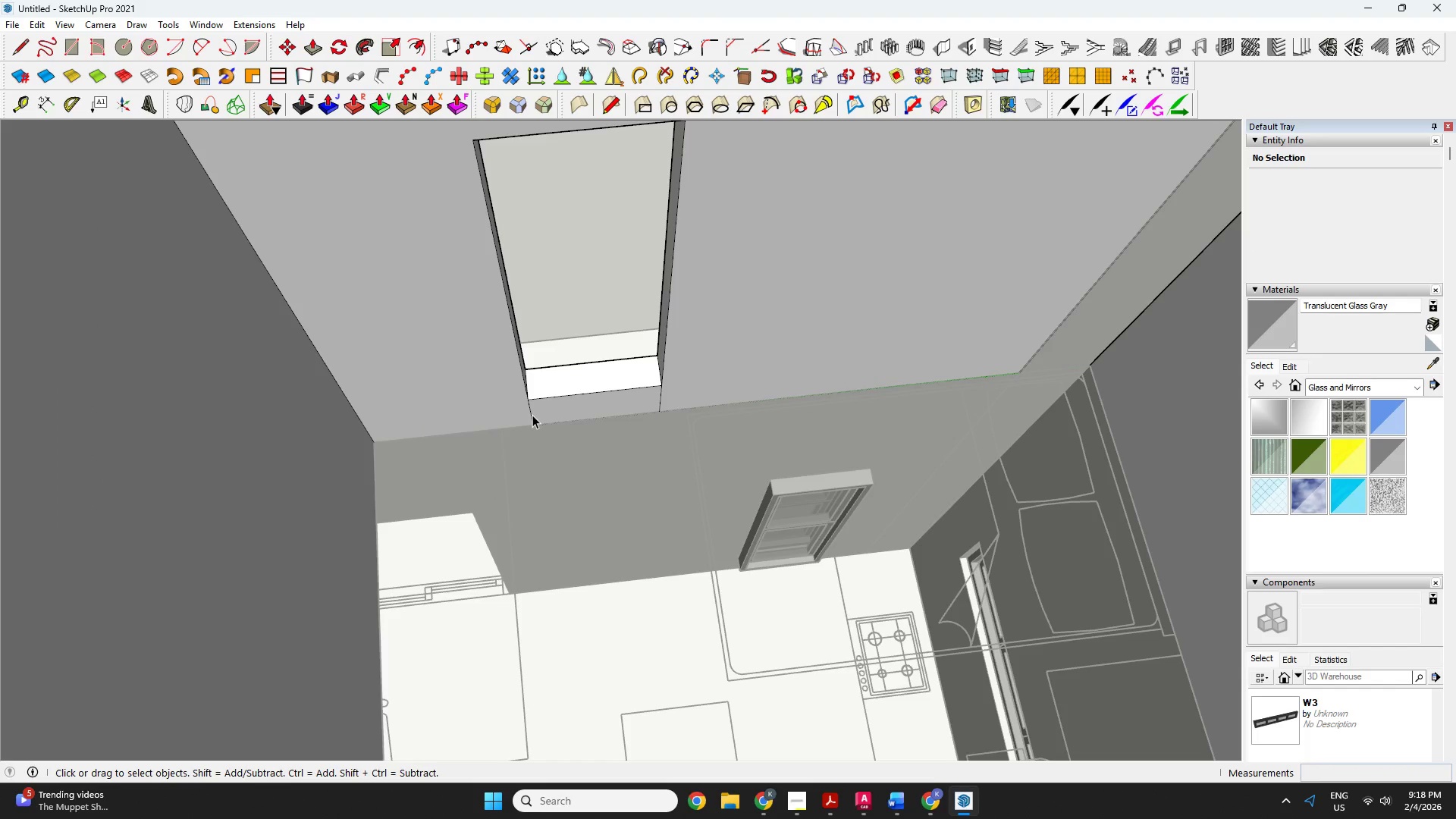 
key(Delete)
 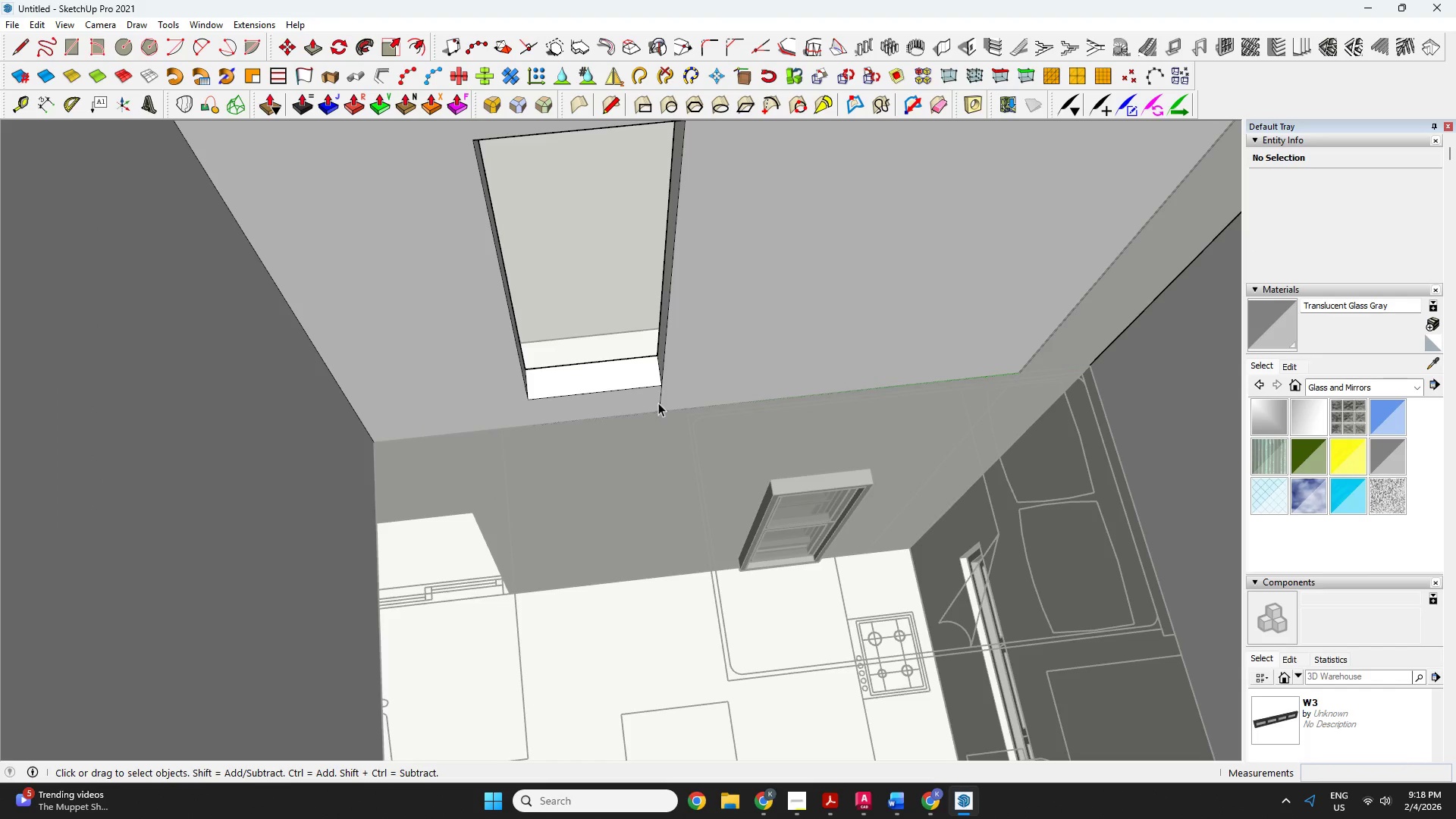 
key(Delete)
 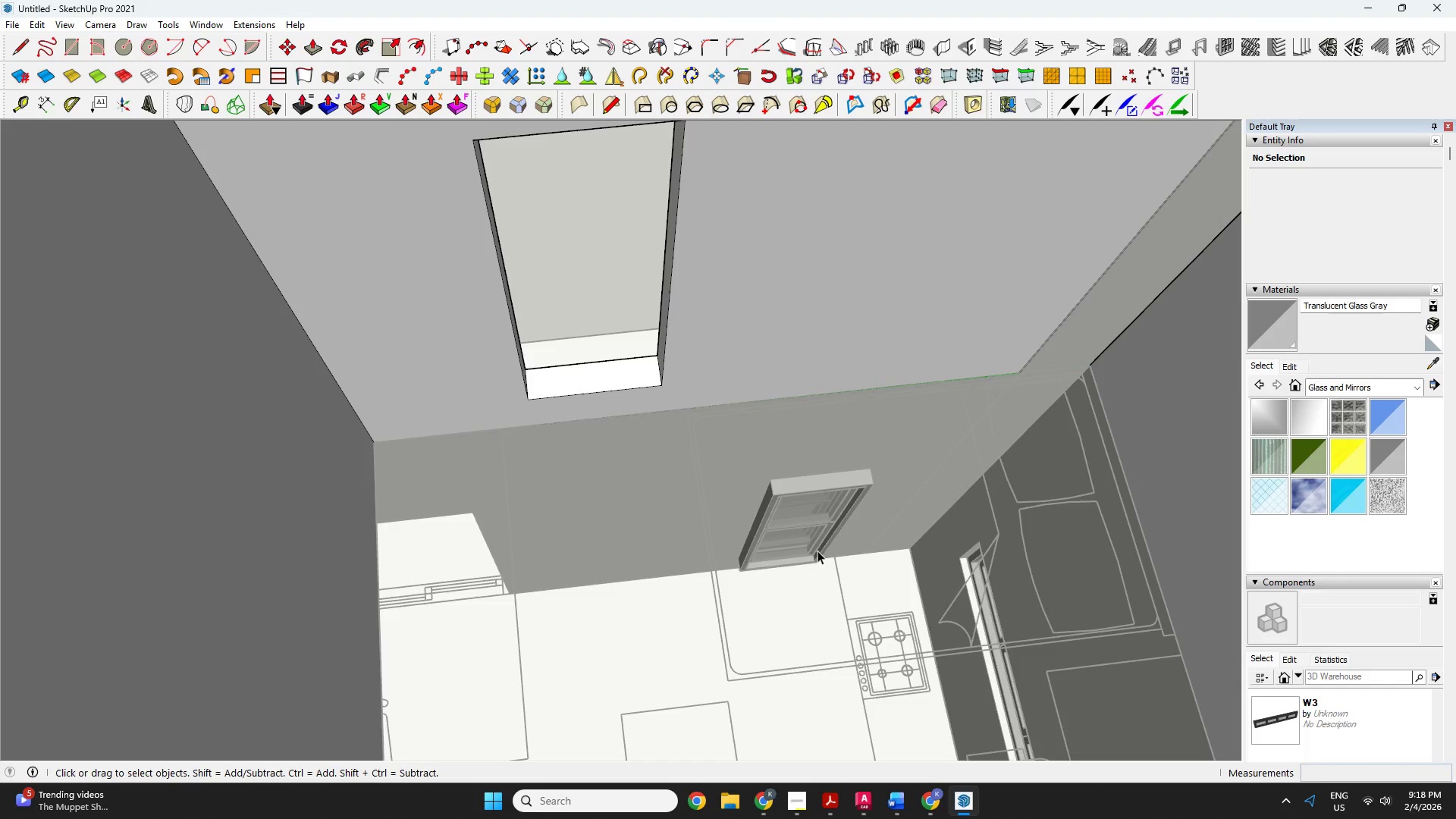 
key(Escape)
 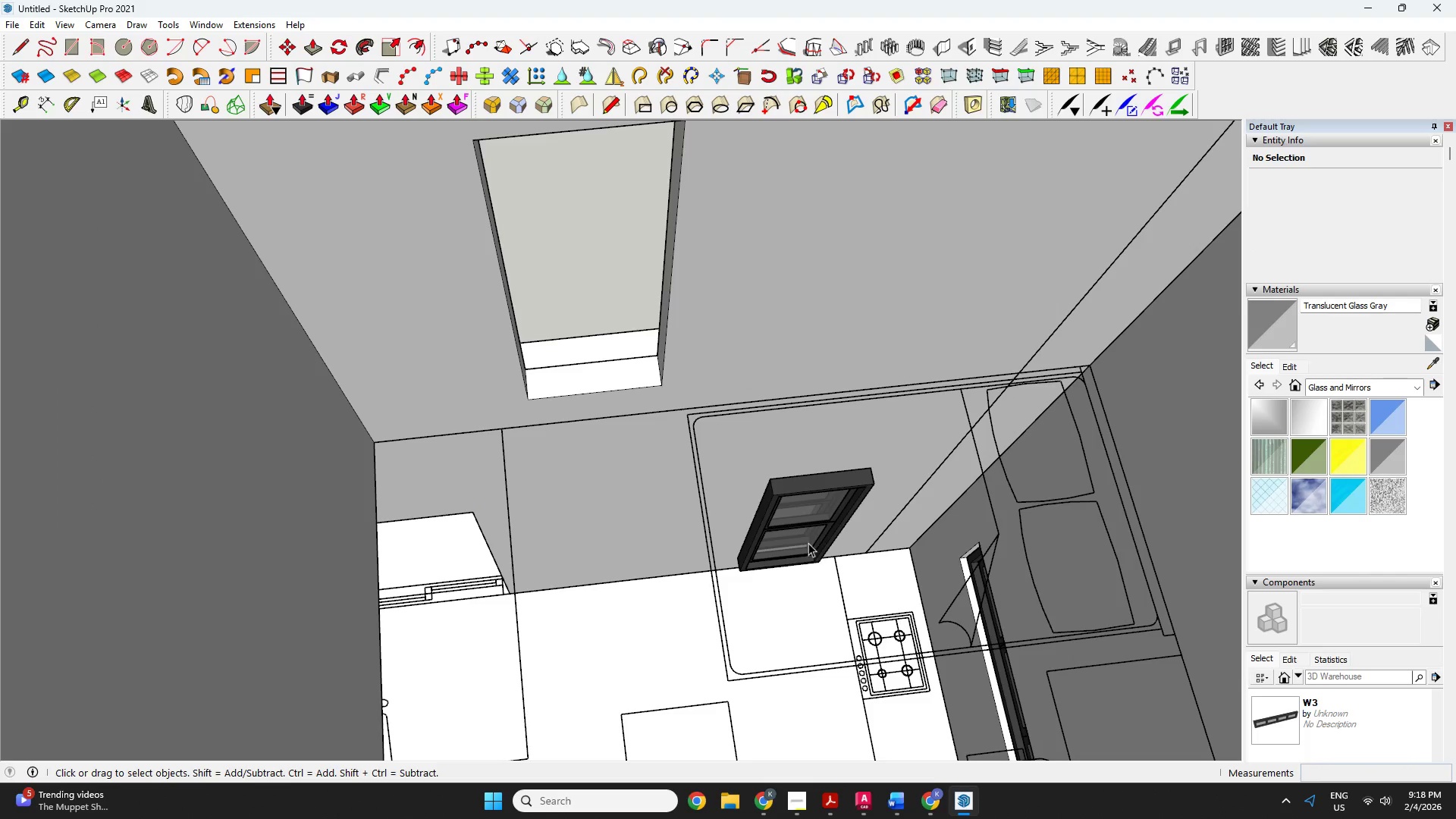 
left_click([806, 538])
 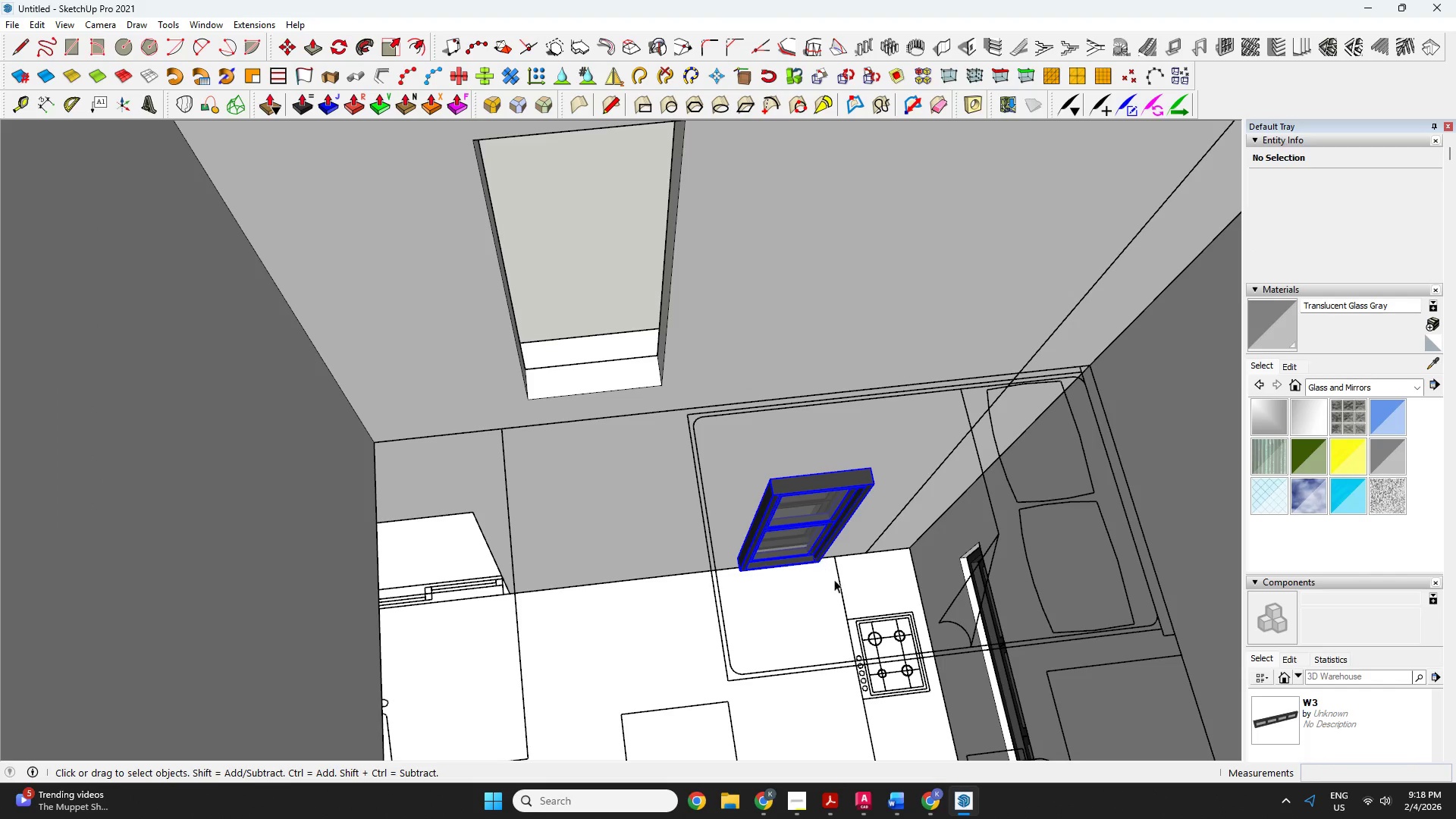 
key(M)
 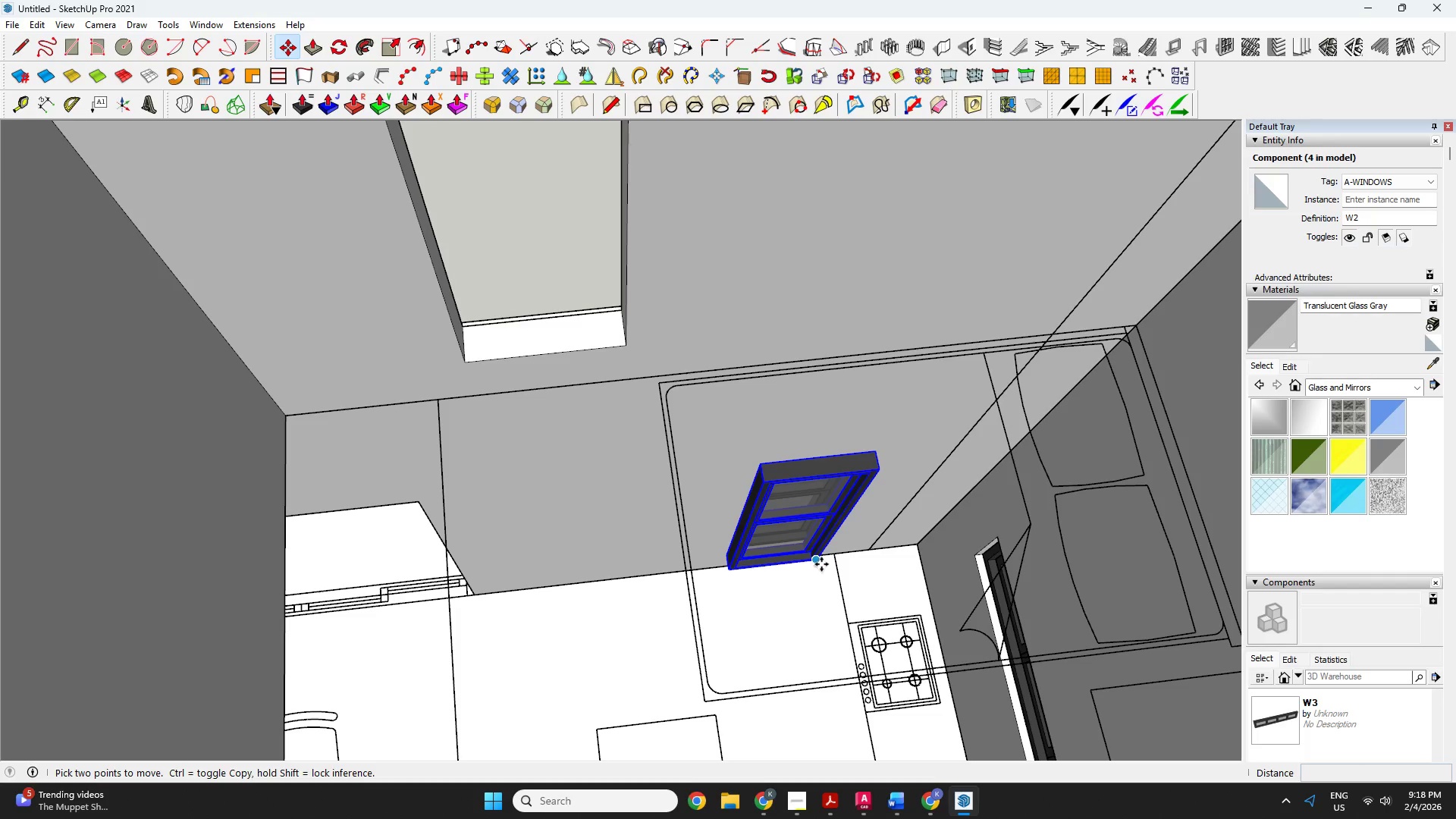 
scroll: coordinate [838, 583], scroll_direction: up, amount: 1.0
 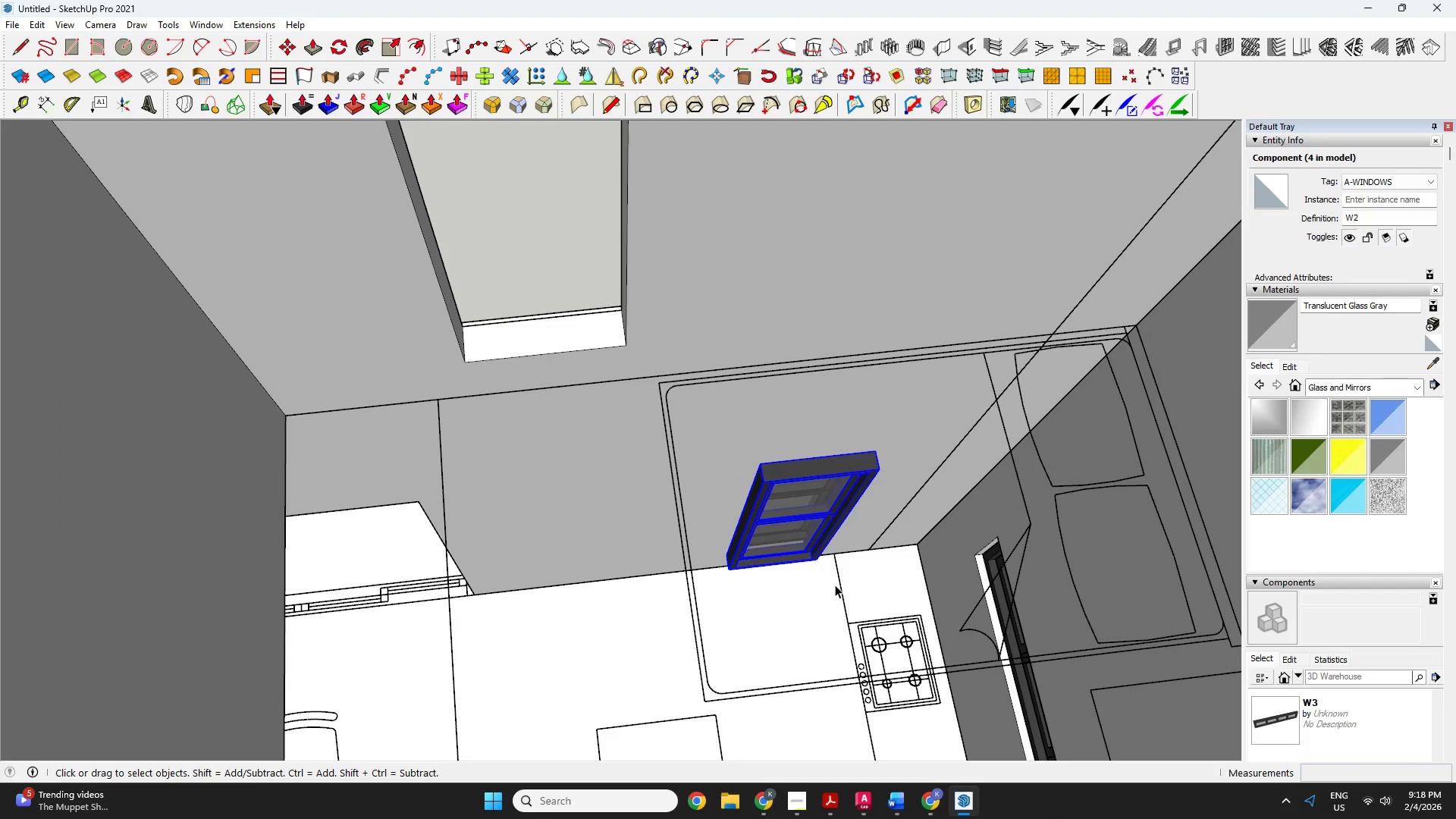 
left_click([821, 564])
 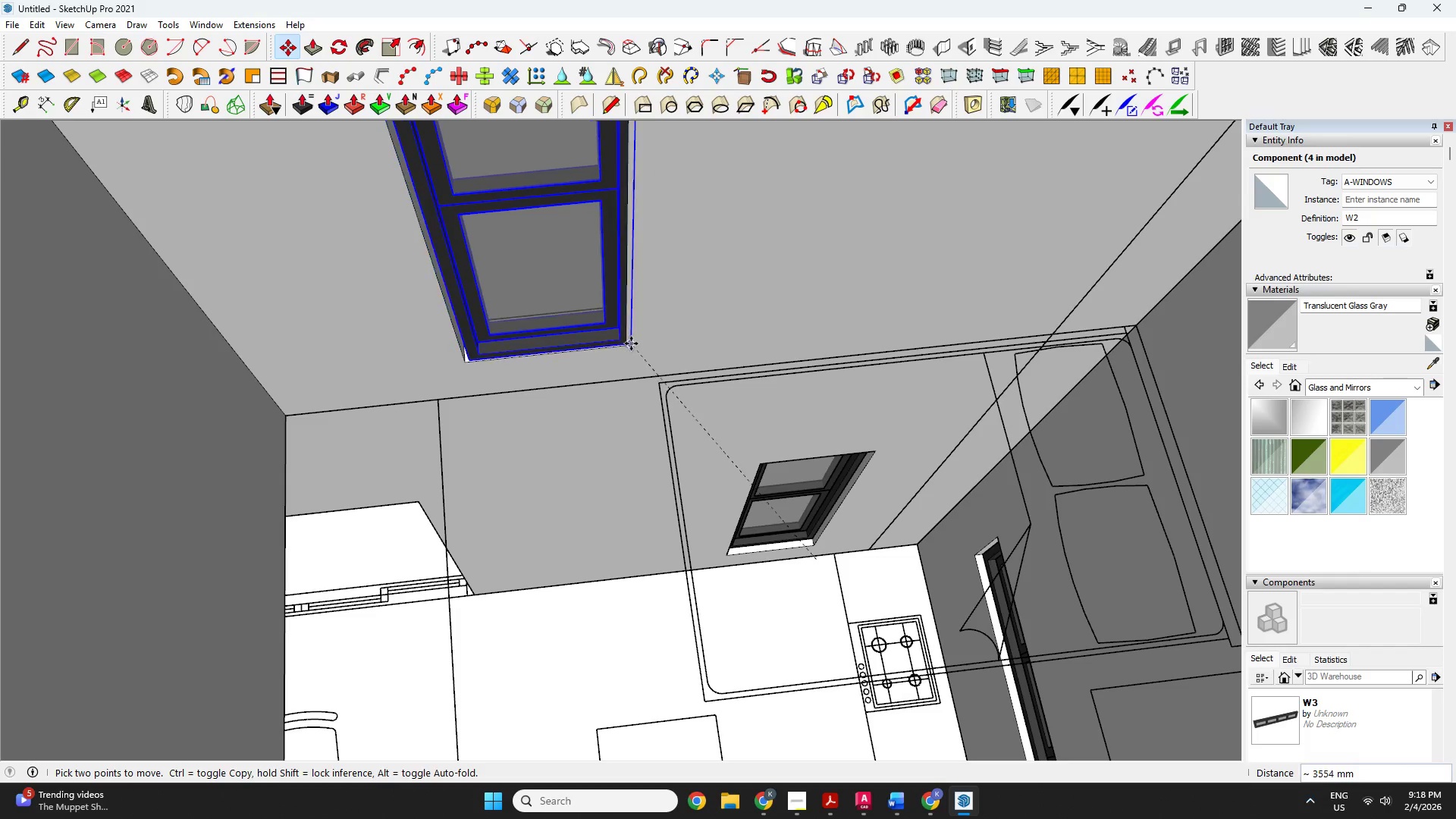 
left_click([626, 344])
 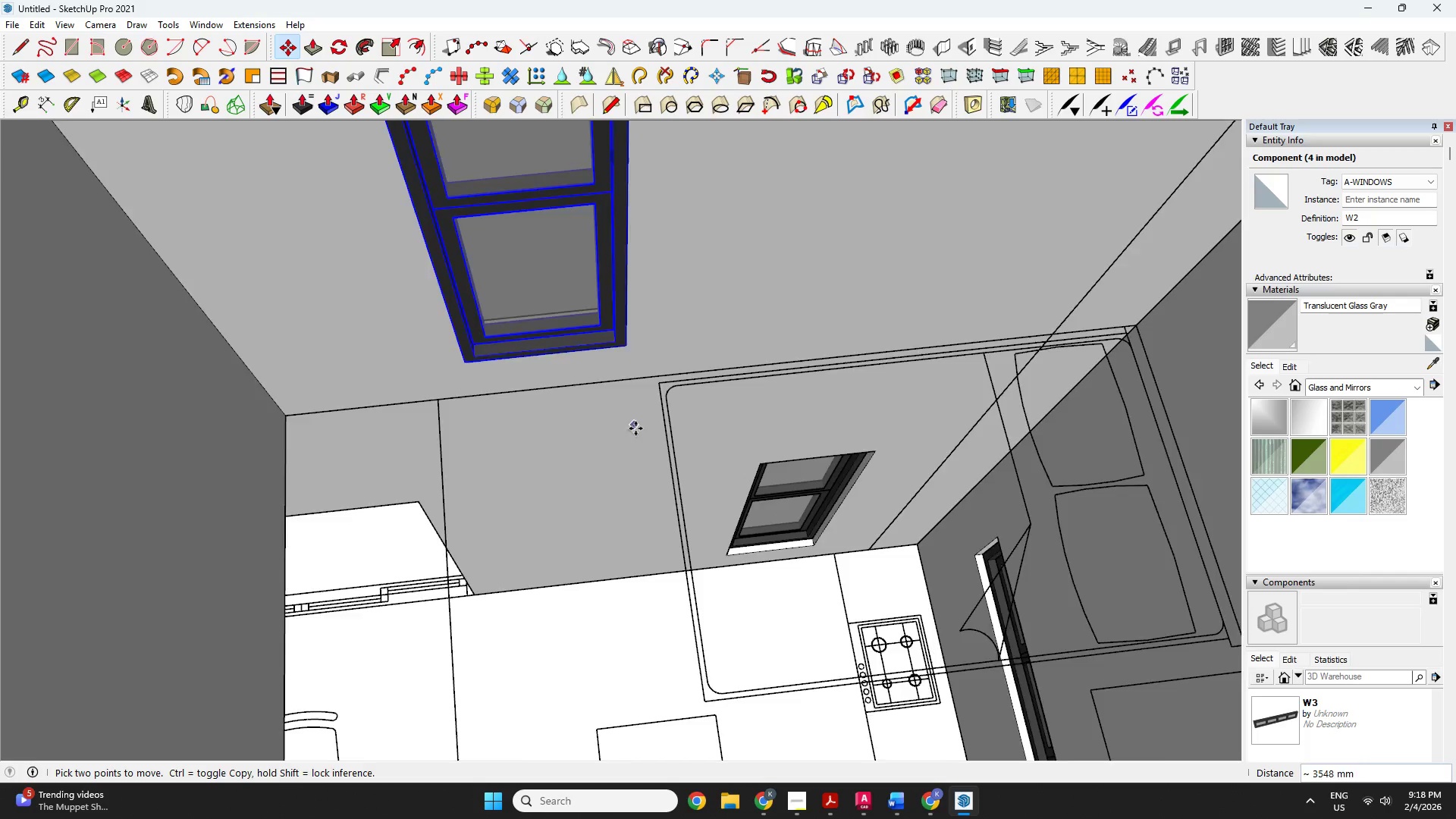 
scroll: coordinate [637, 441], scroll_direction: down, amount: 8.0
 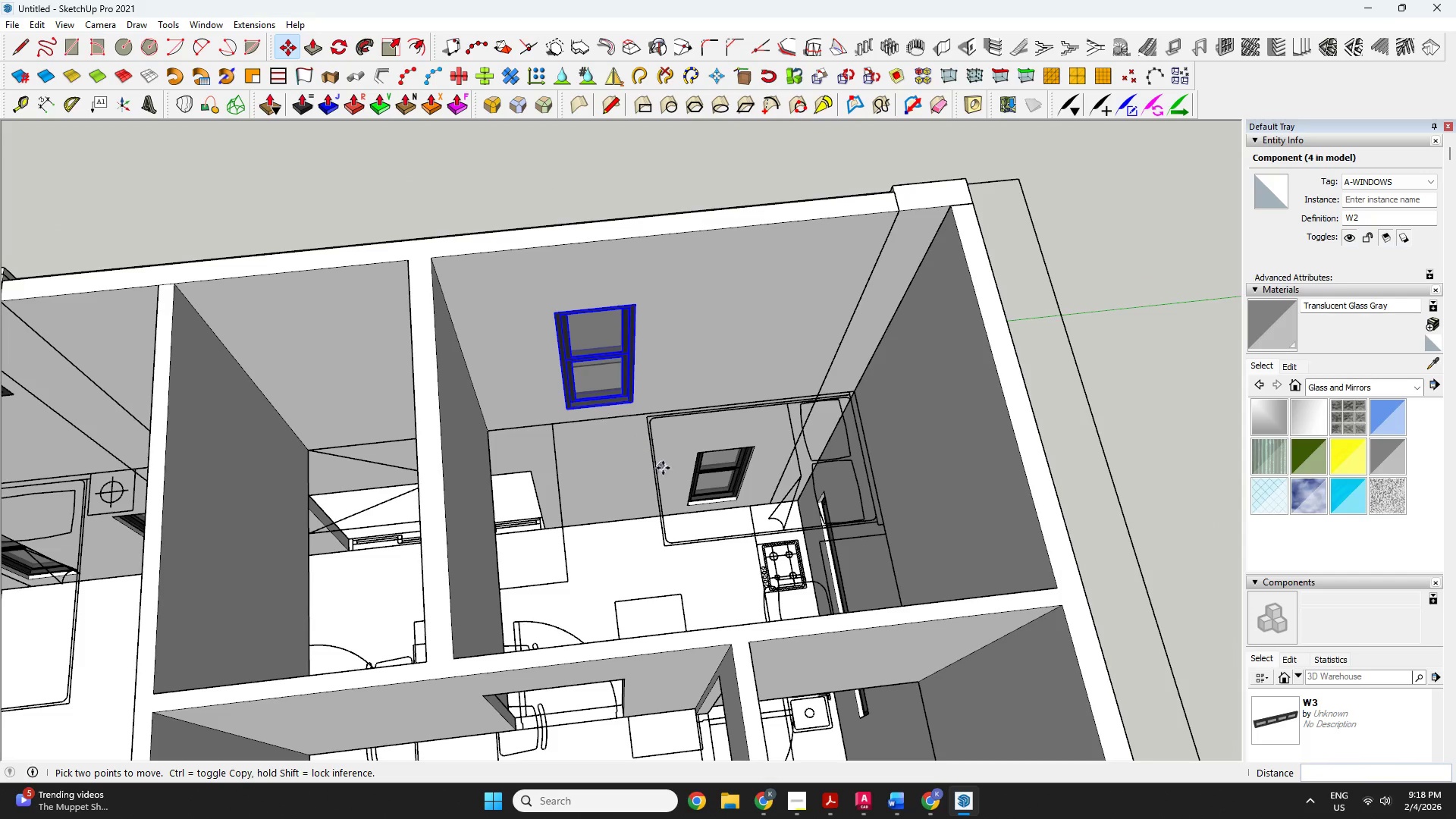 
key(O)
 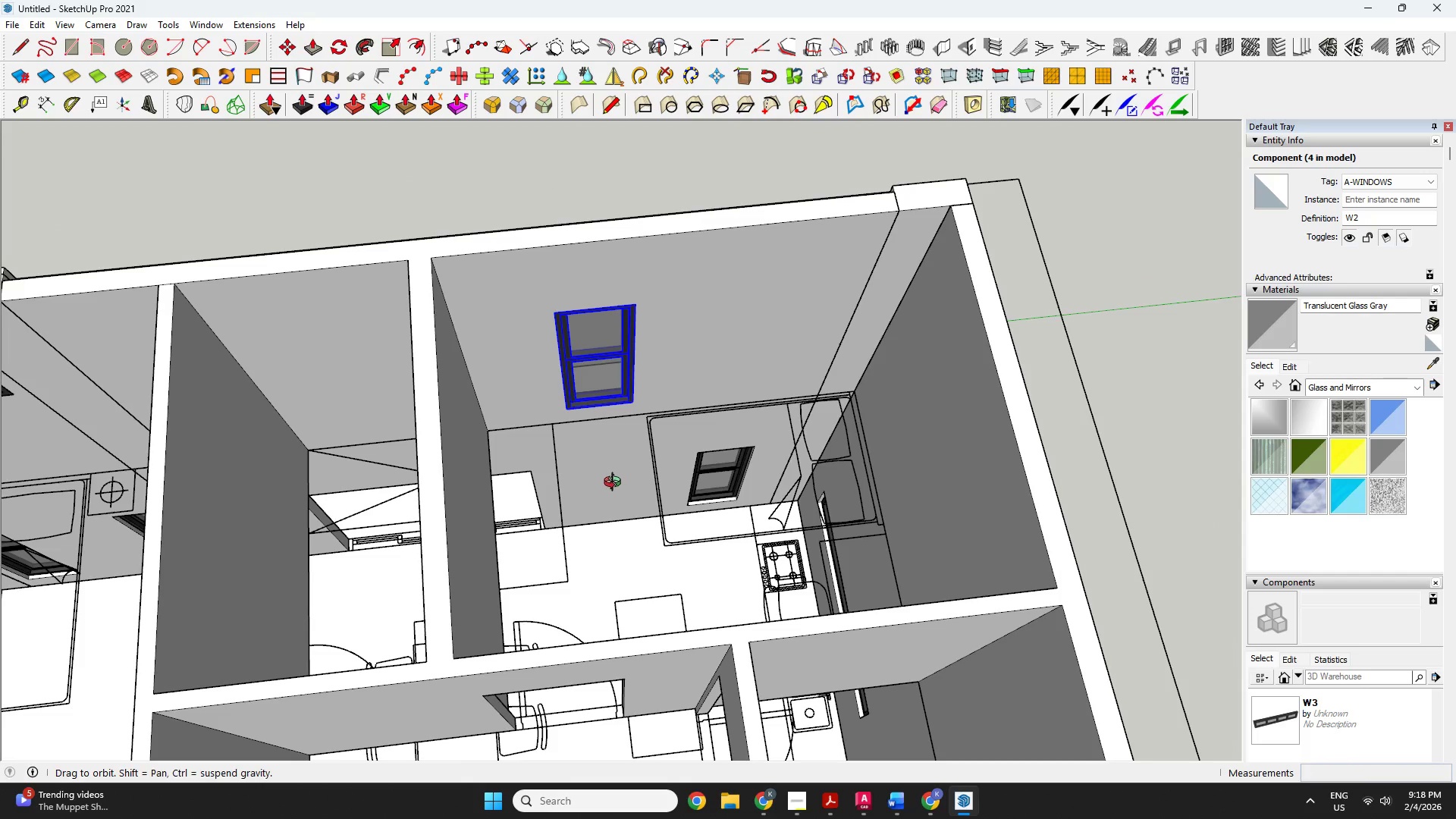 
left_click_drag(start_coordinate=[599, 472], to_coordinate=[1455, 260])
 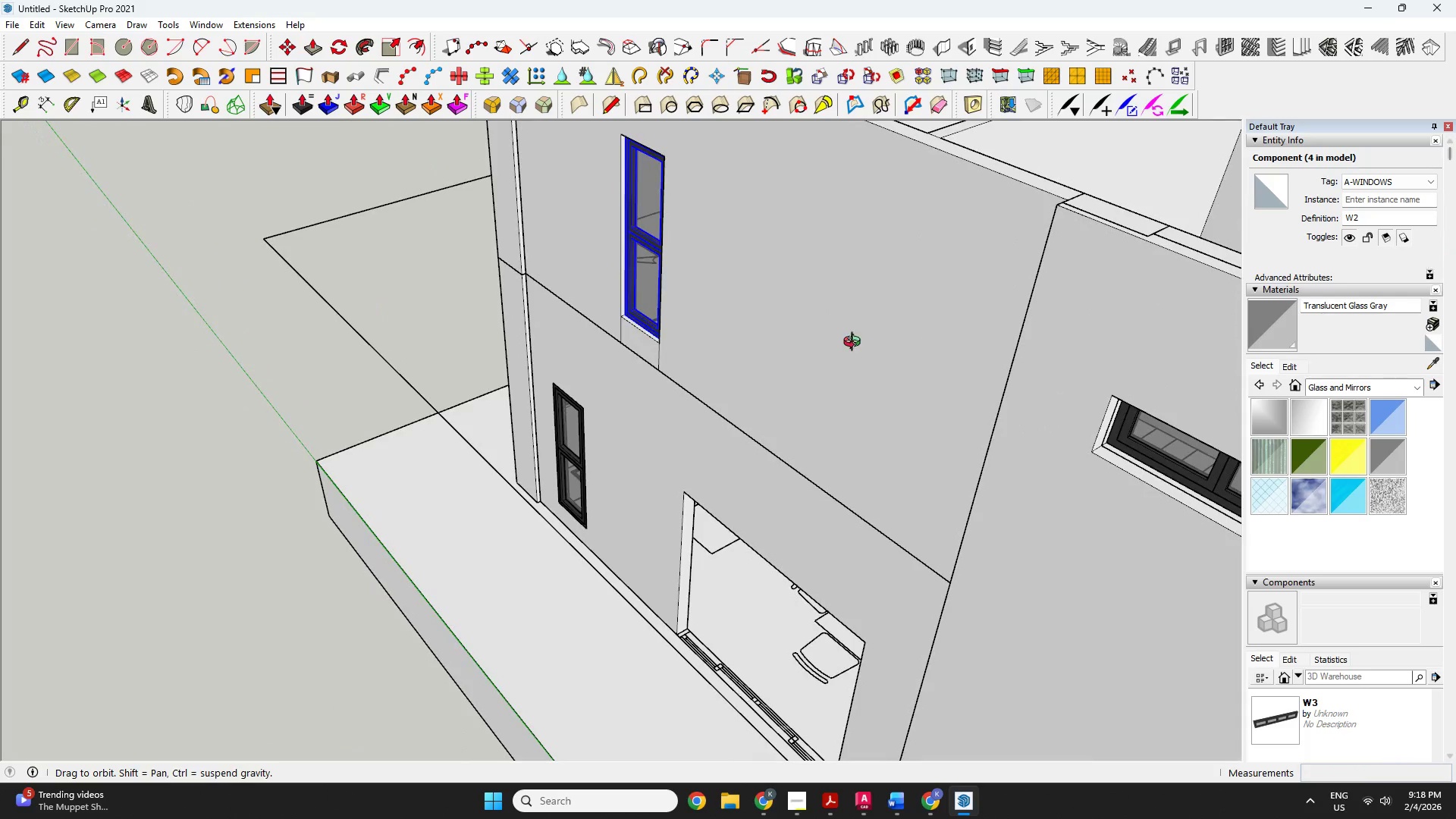 
key(Space)
 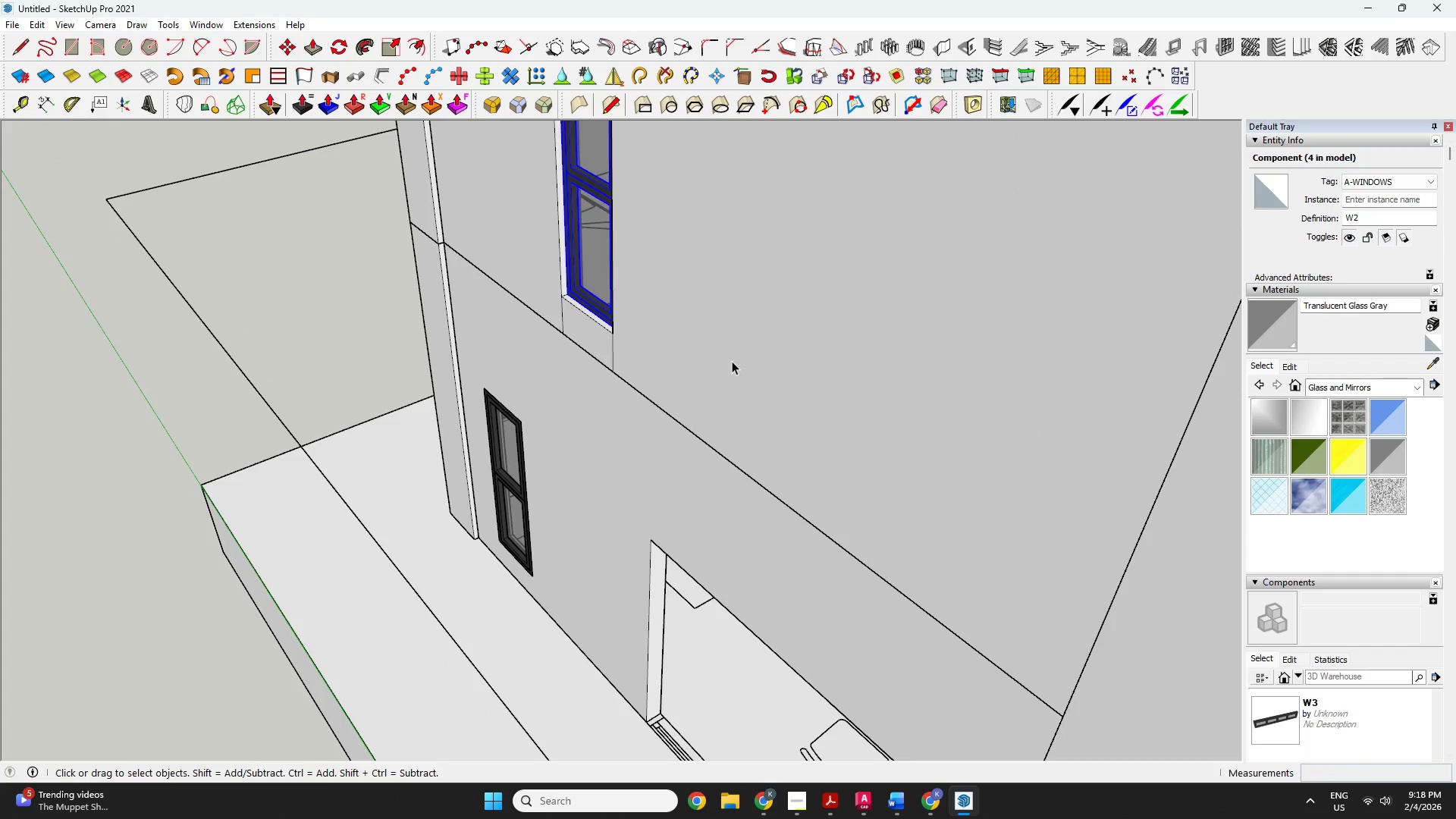 
double_click([732, 361])
 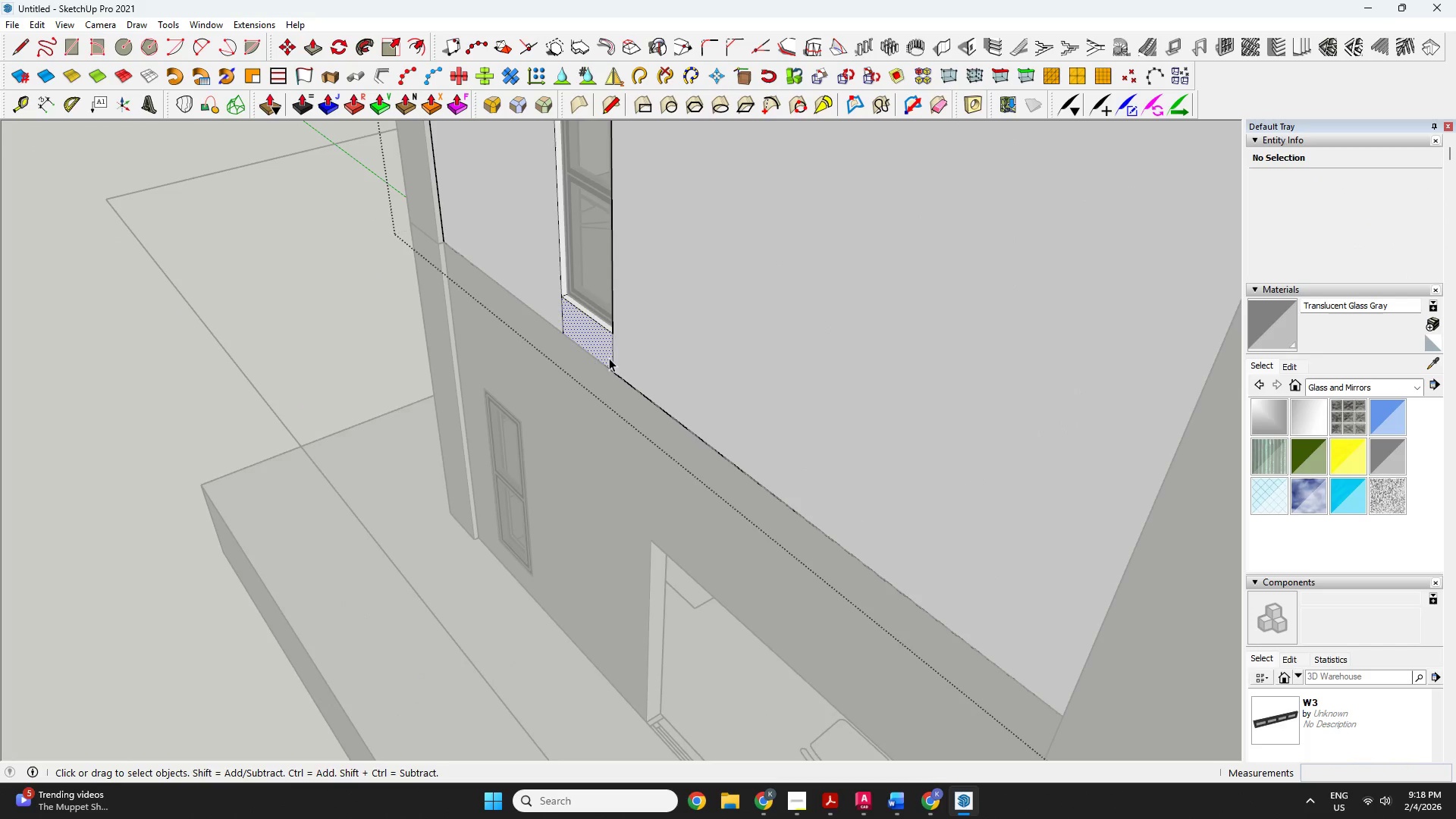 
scroll: coordinate [774, 366], scroll_direction: up, amount: 4.0
 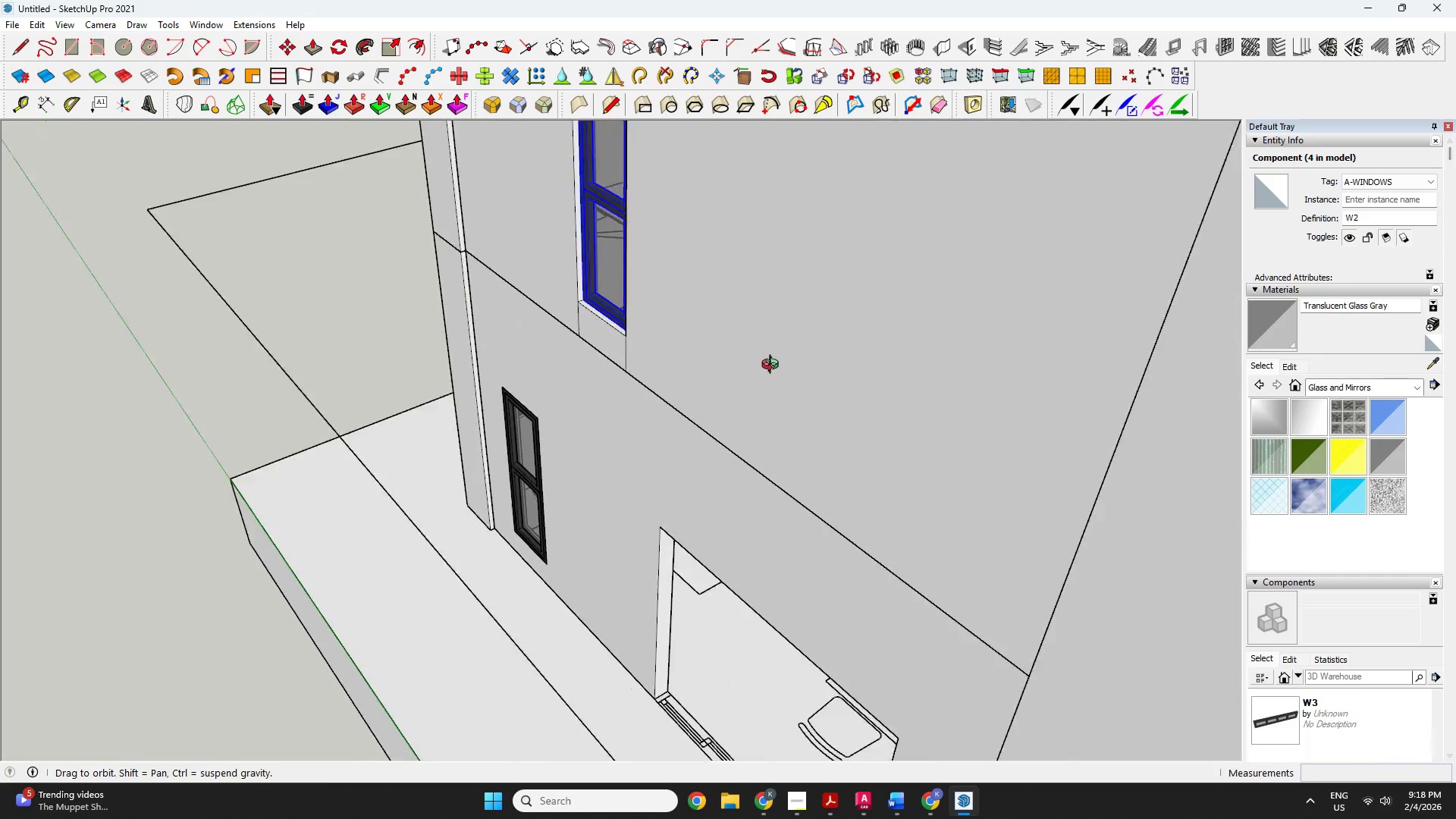 
double_click([613, 358])
 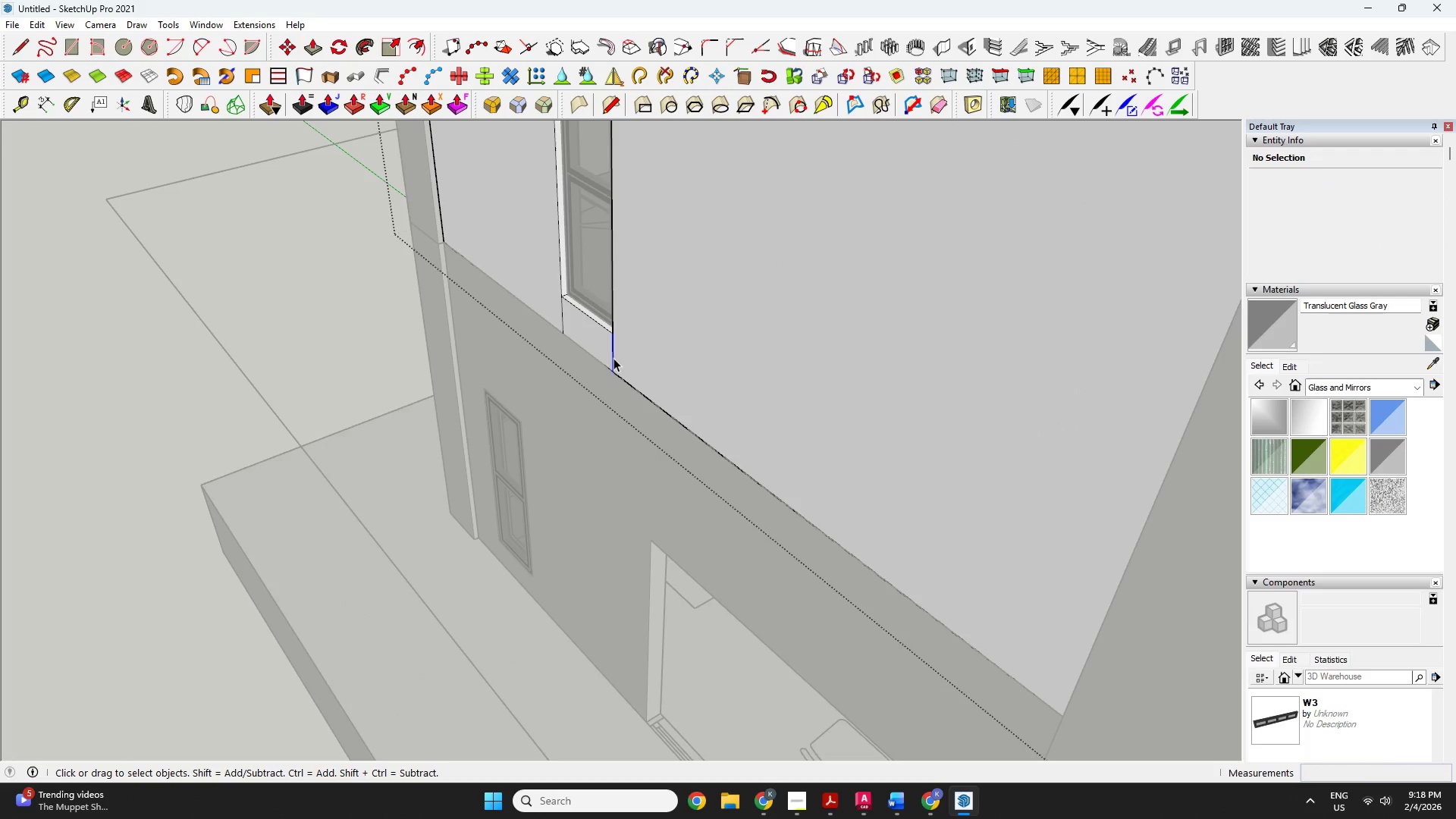 
key(Delete)
 